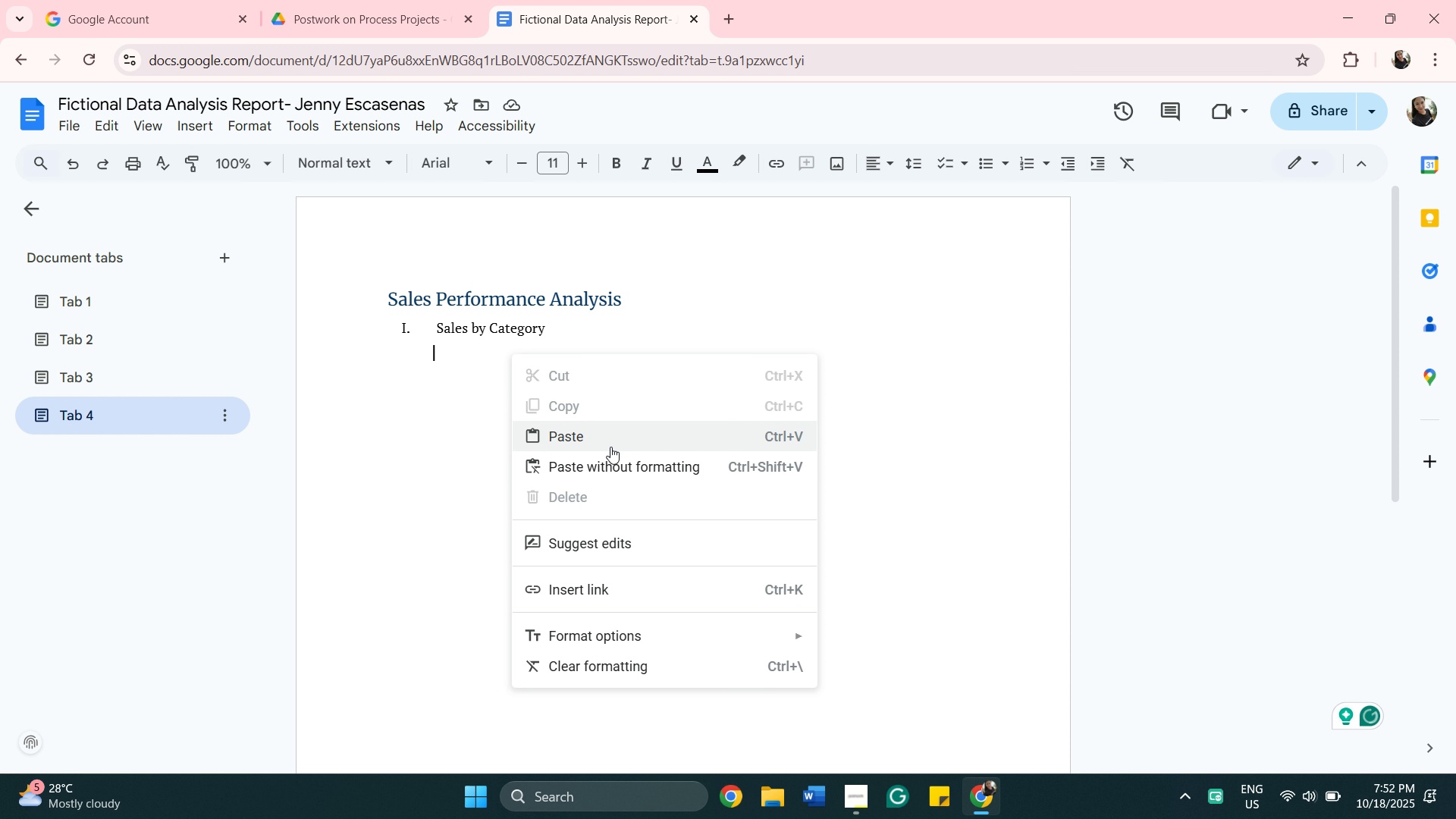 
left_click([610, 447])
 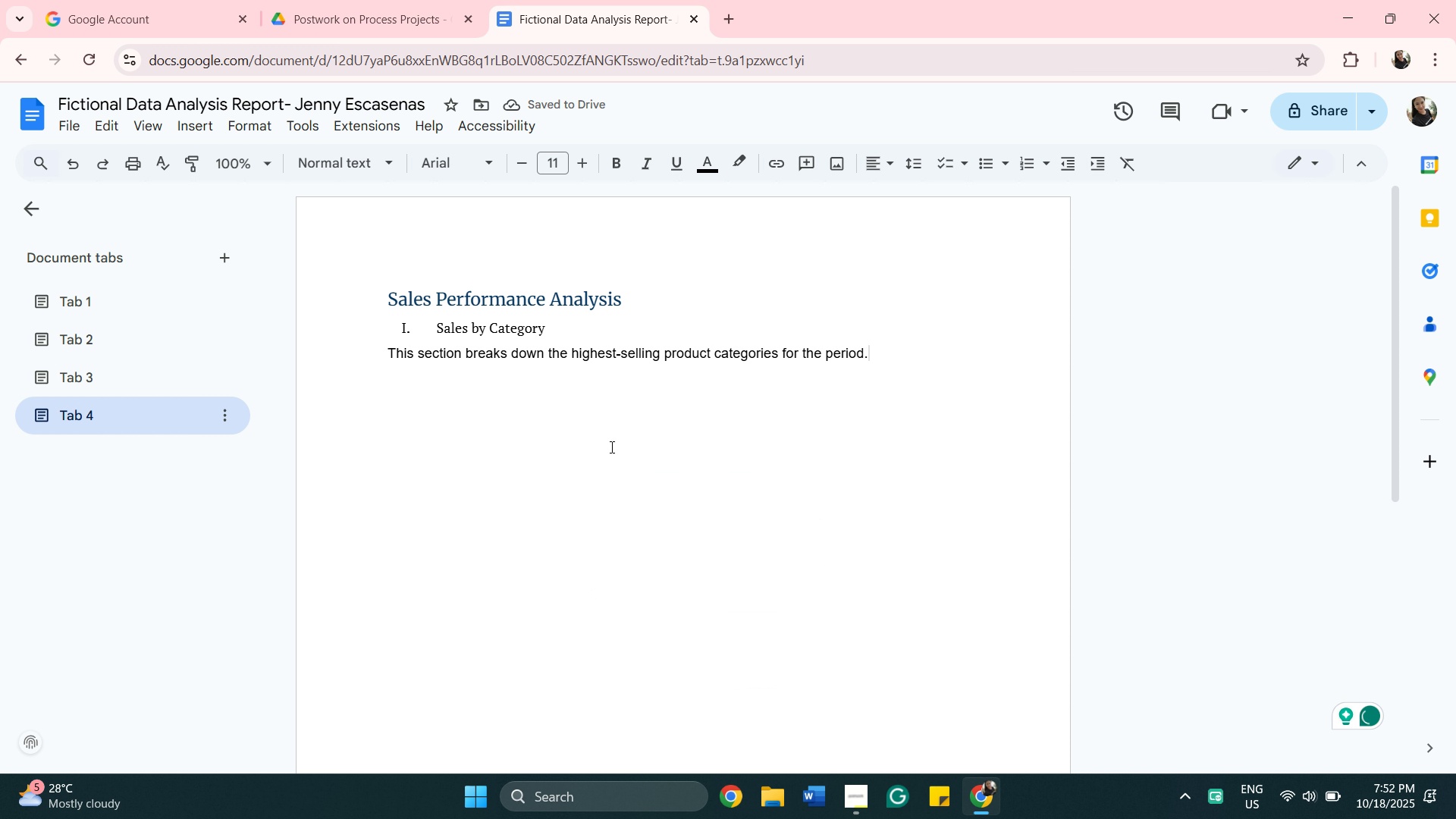 
key(Enter)
 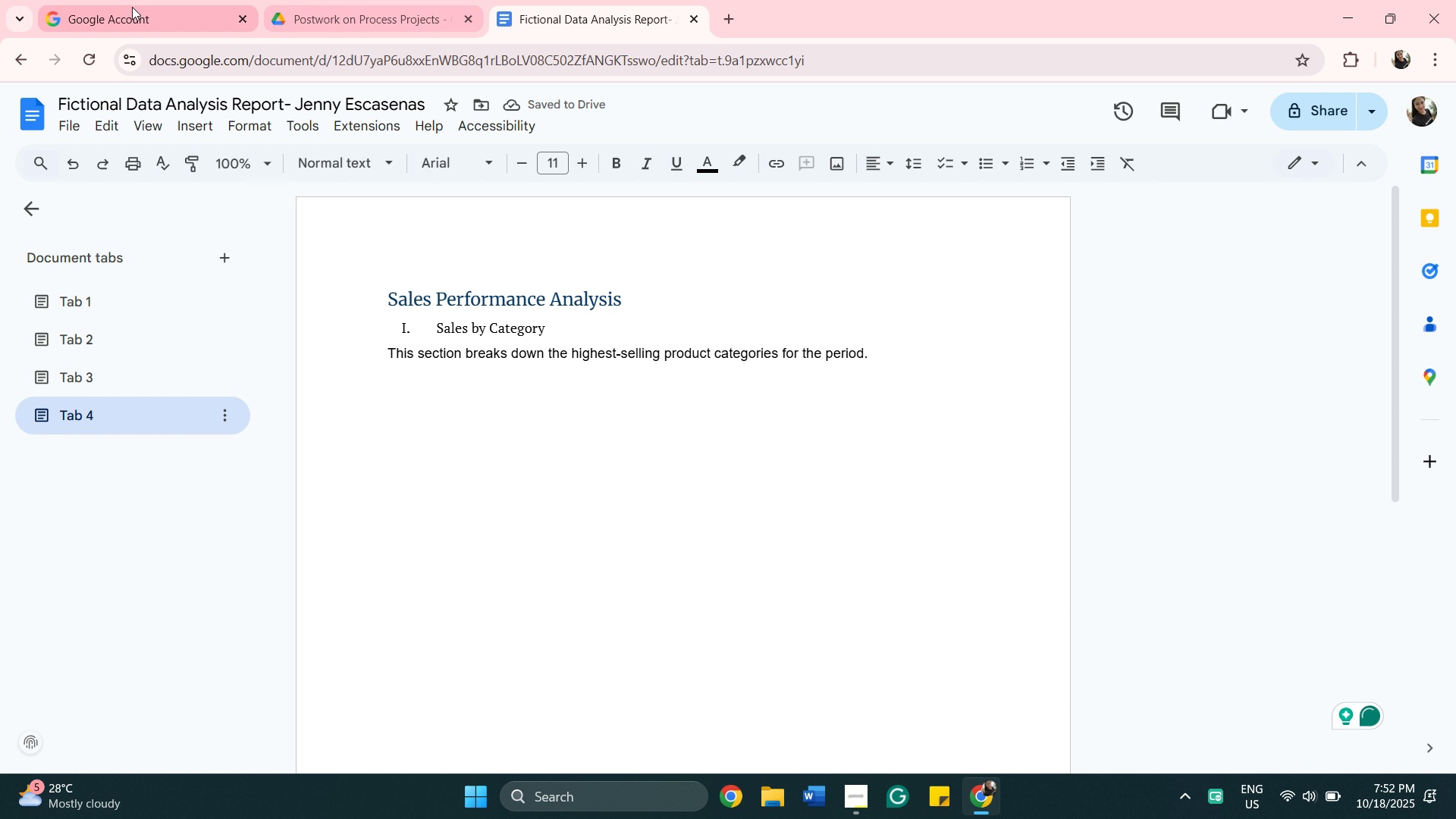 
wait(6.46)
 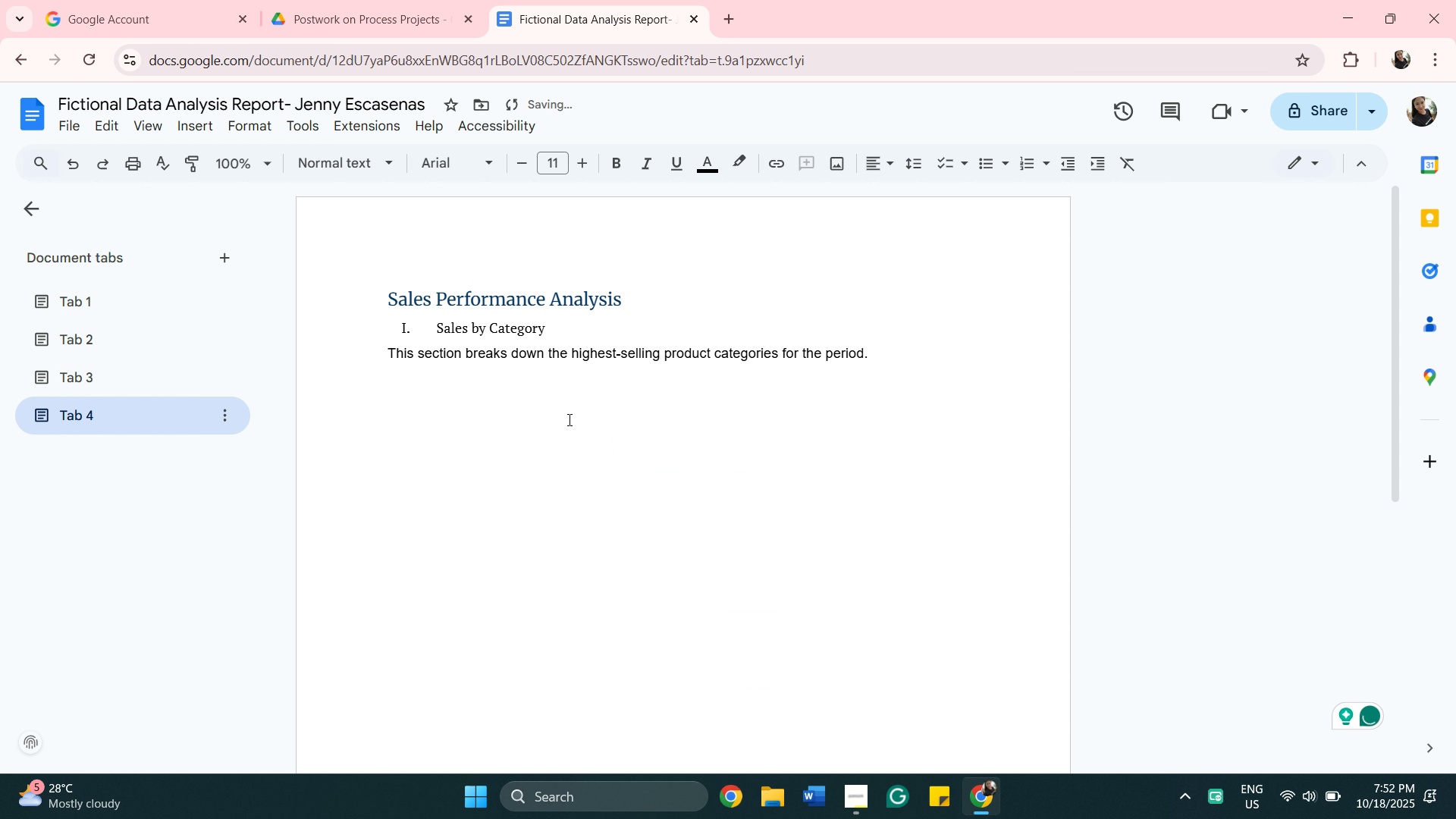 
left_click([180, 388])
 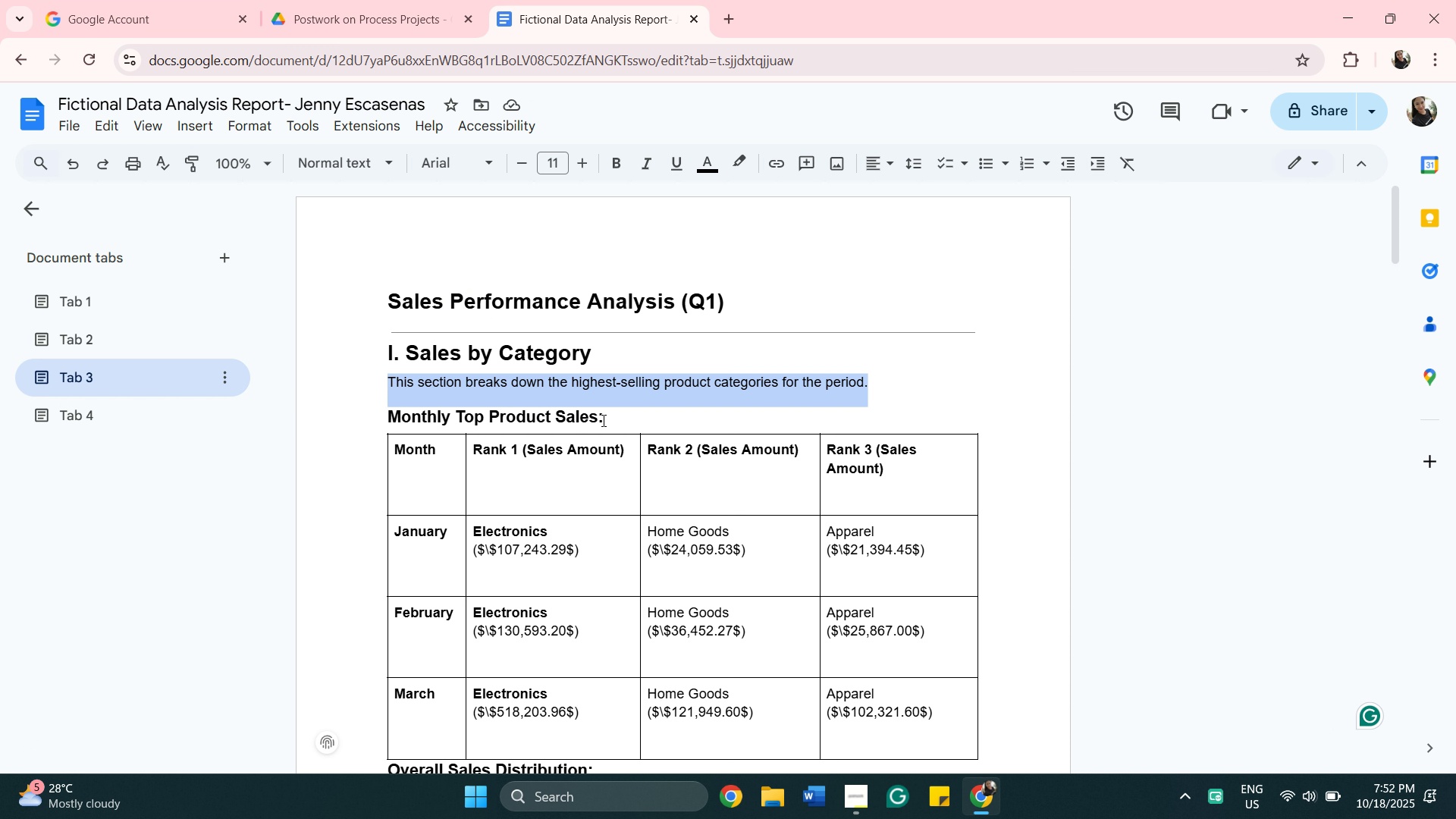 
left_click_drag(start_coordinate=[605, 422], to_coordinate=[379, 433])
 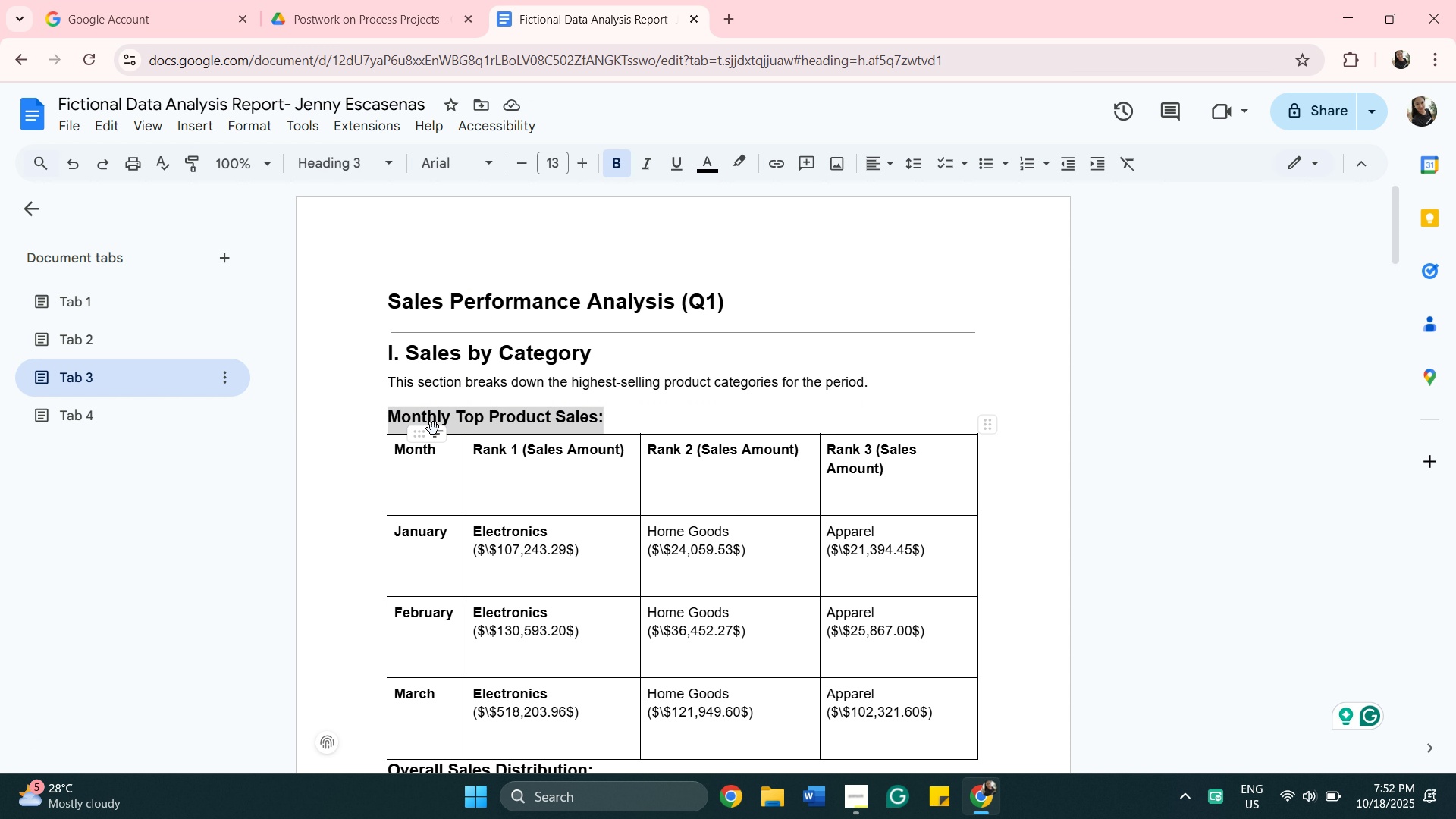 
right_click([433, 428])
 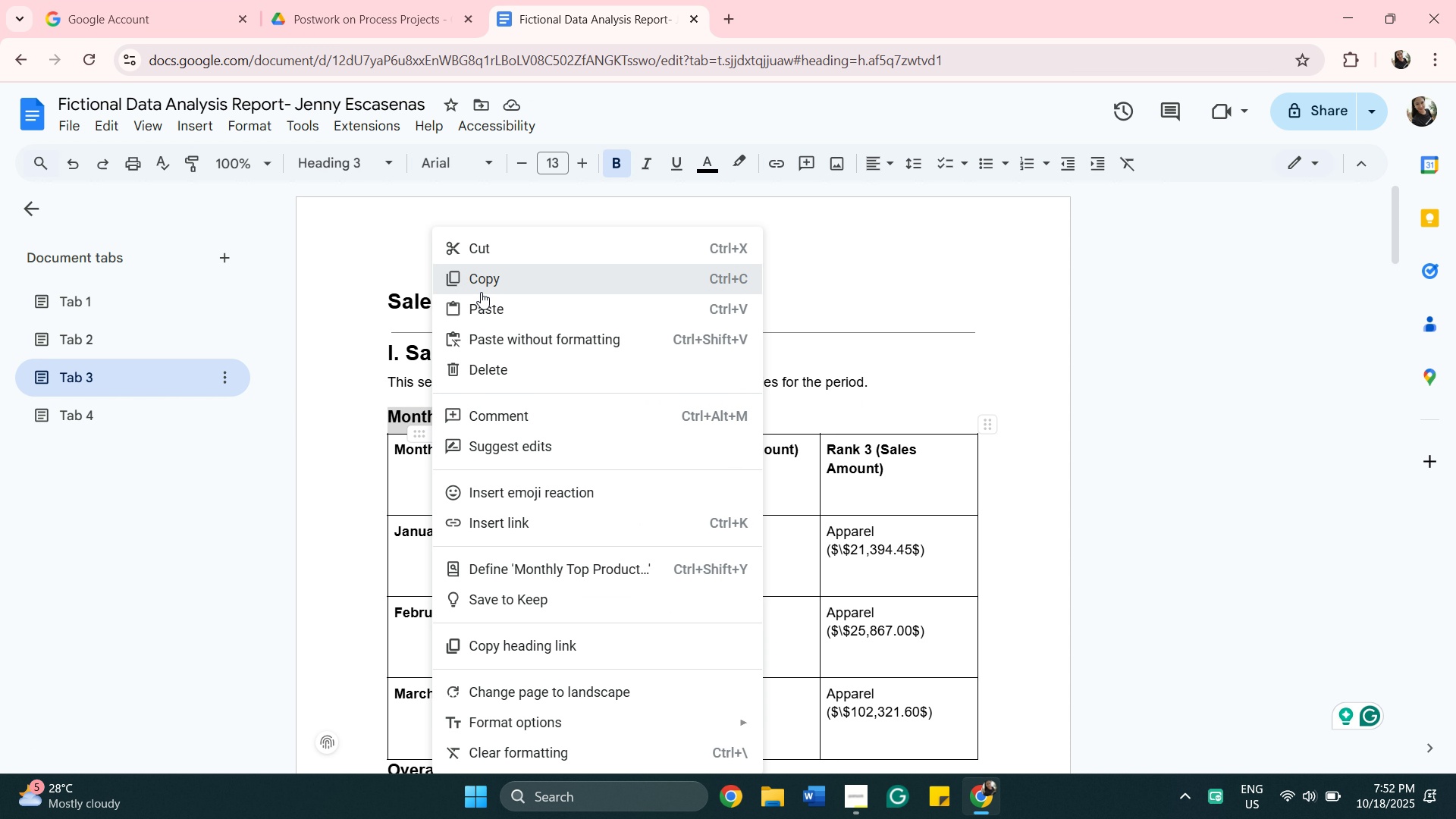 
left_click([481, 292])
 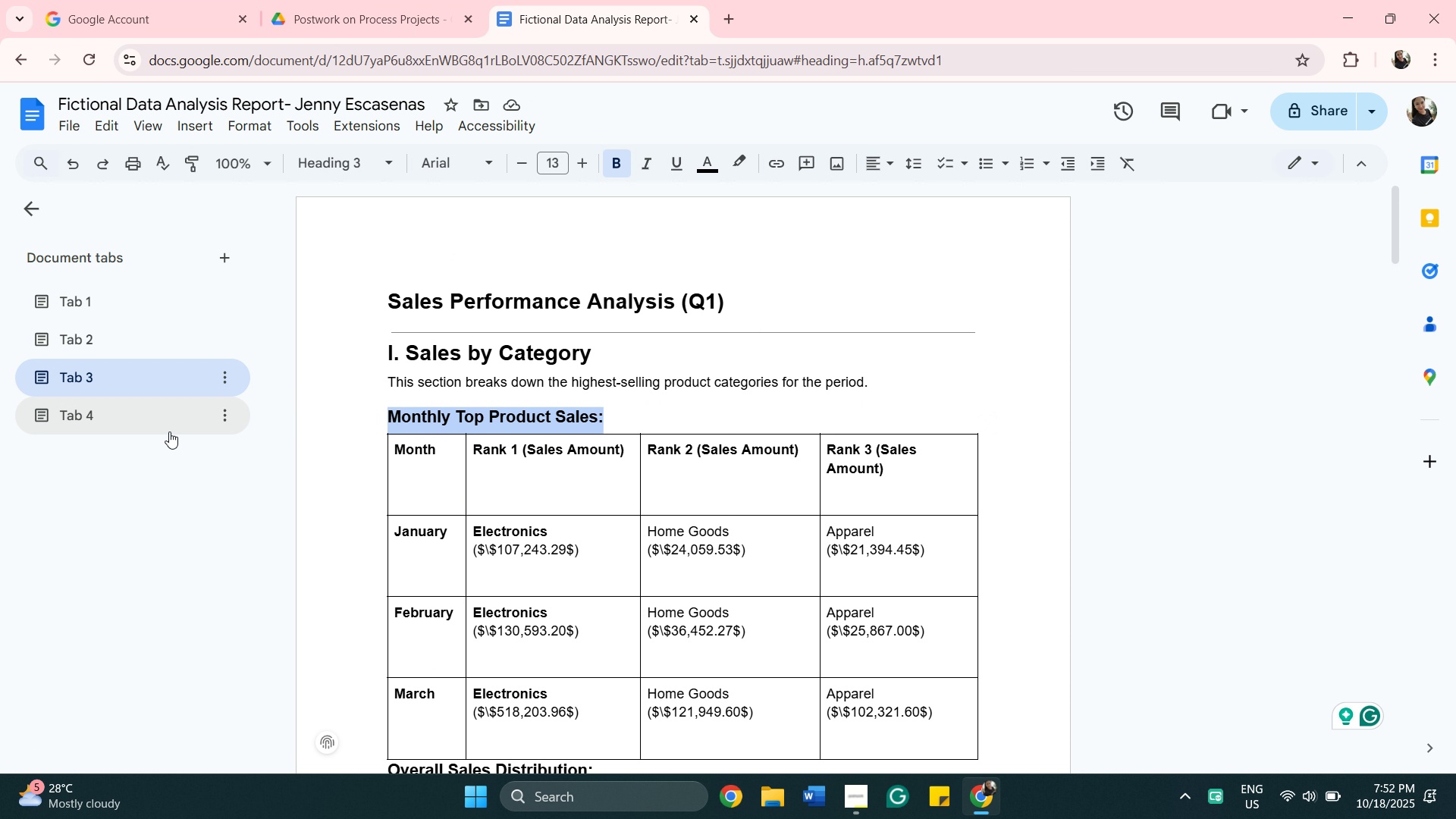 
left_click([169, 431])
 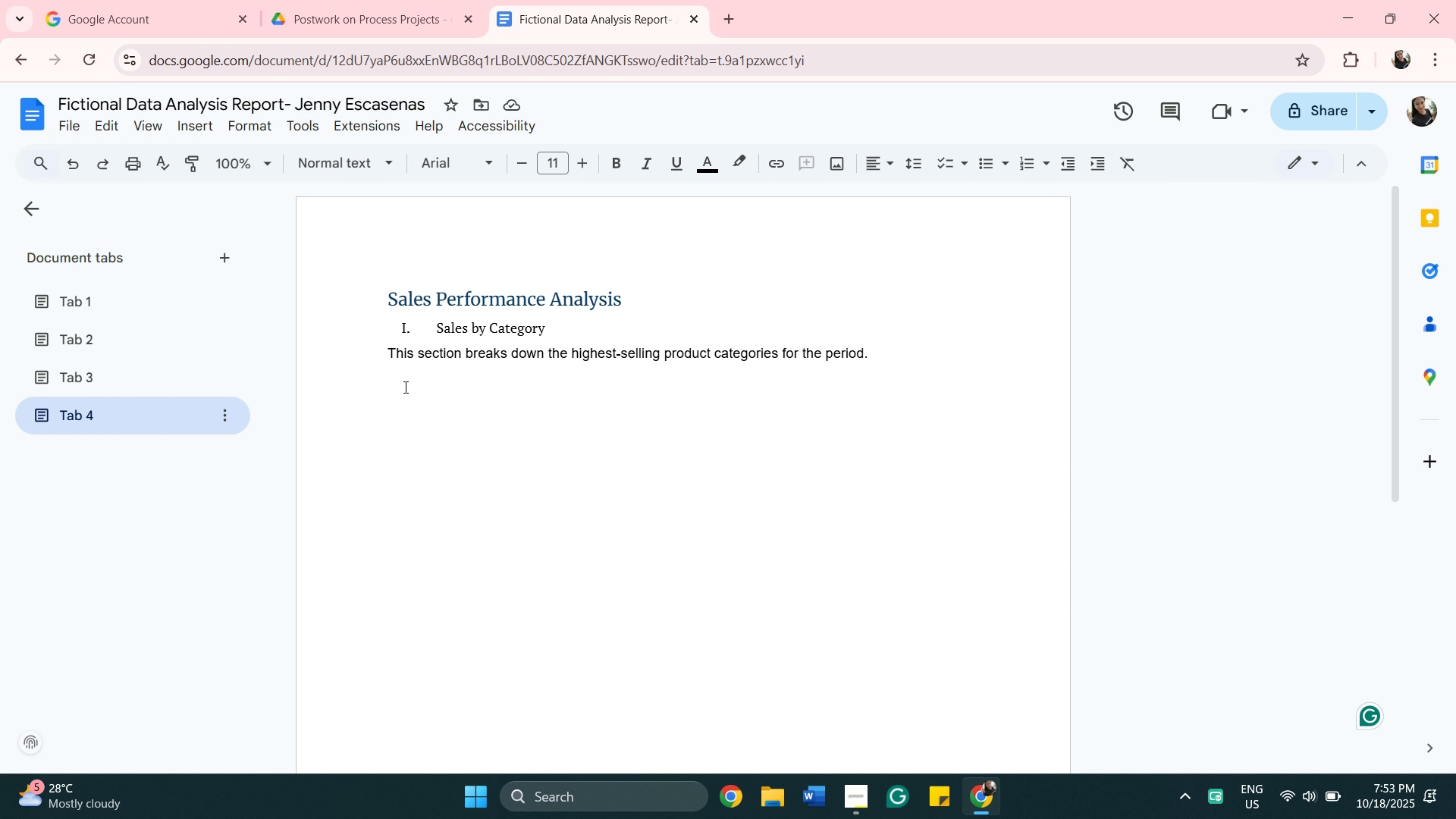 
right_click([407, 386])
 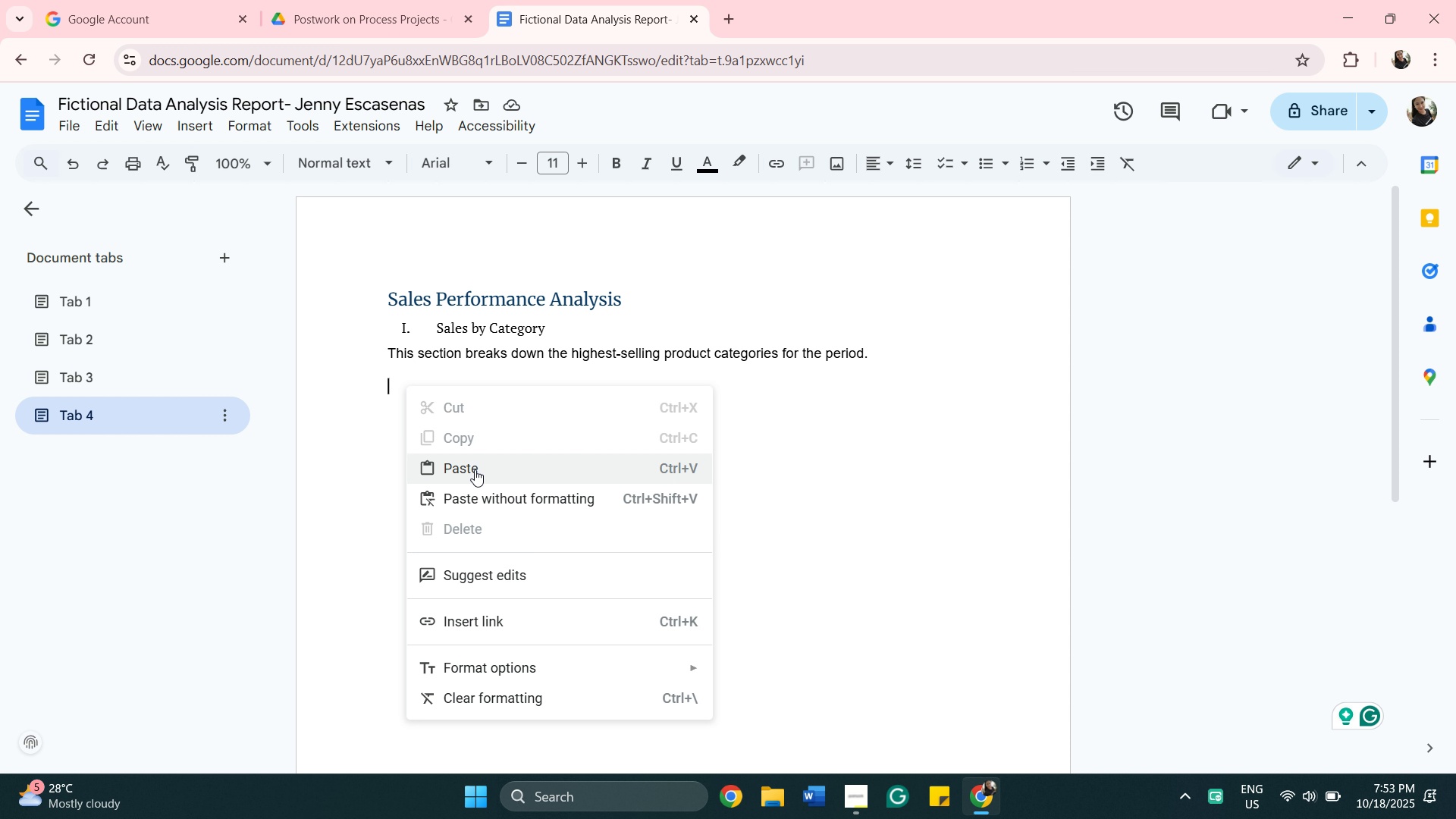 
left_click([475, 469])
 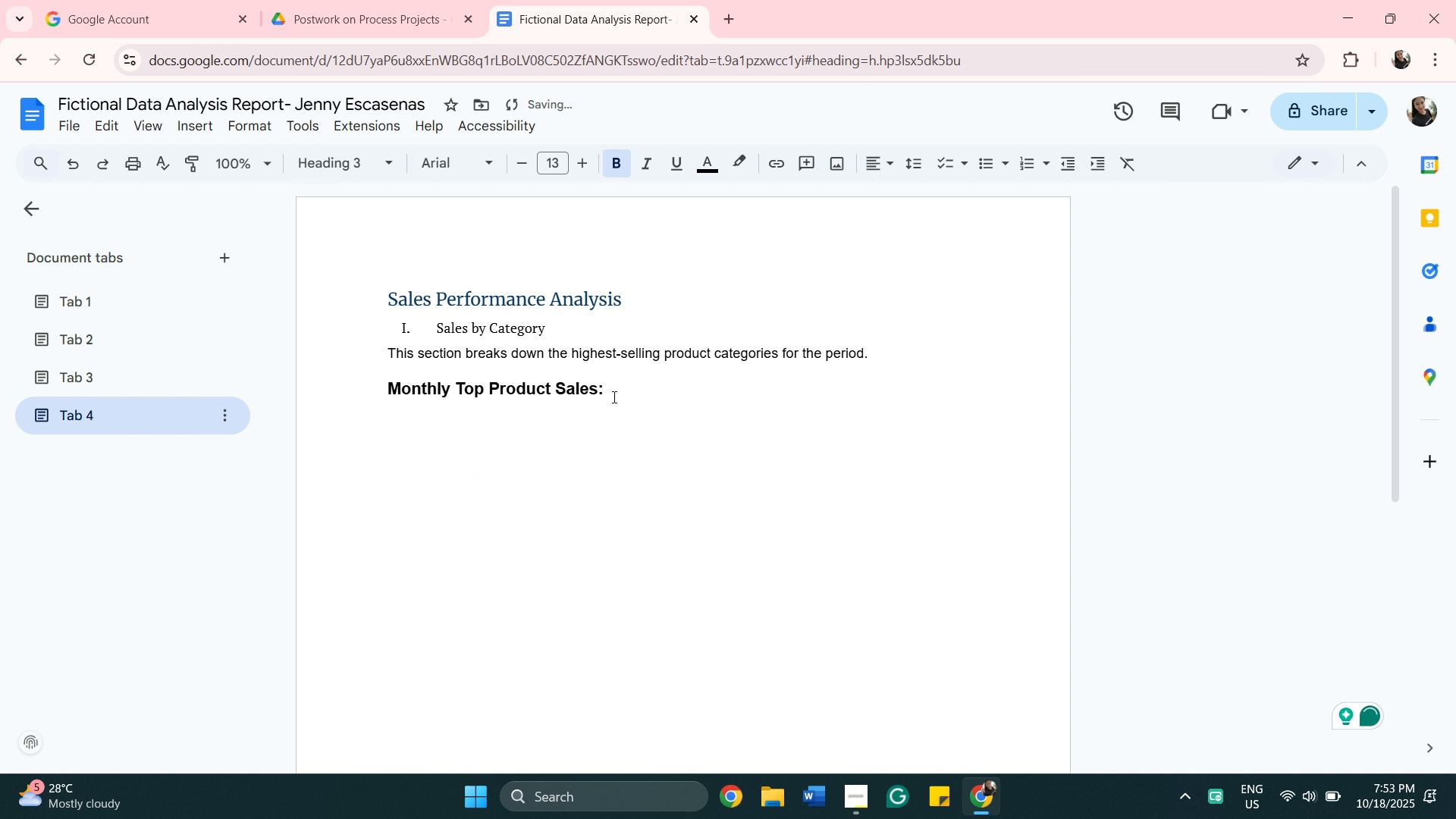 
left_click_drag(start_coordinate=[613, 397], to_coordinate=[394, 407])
 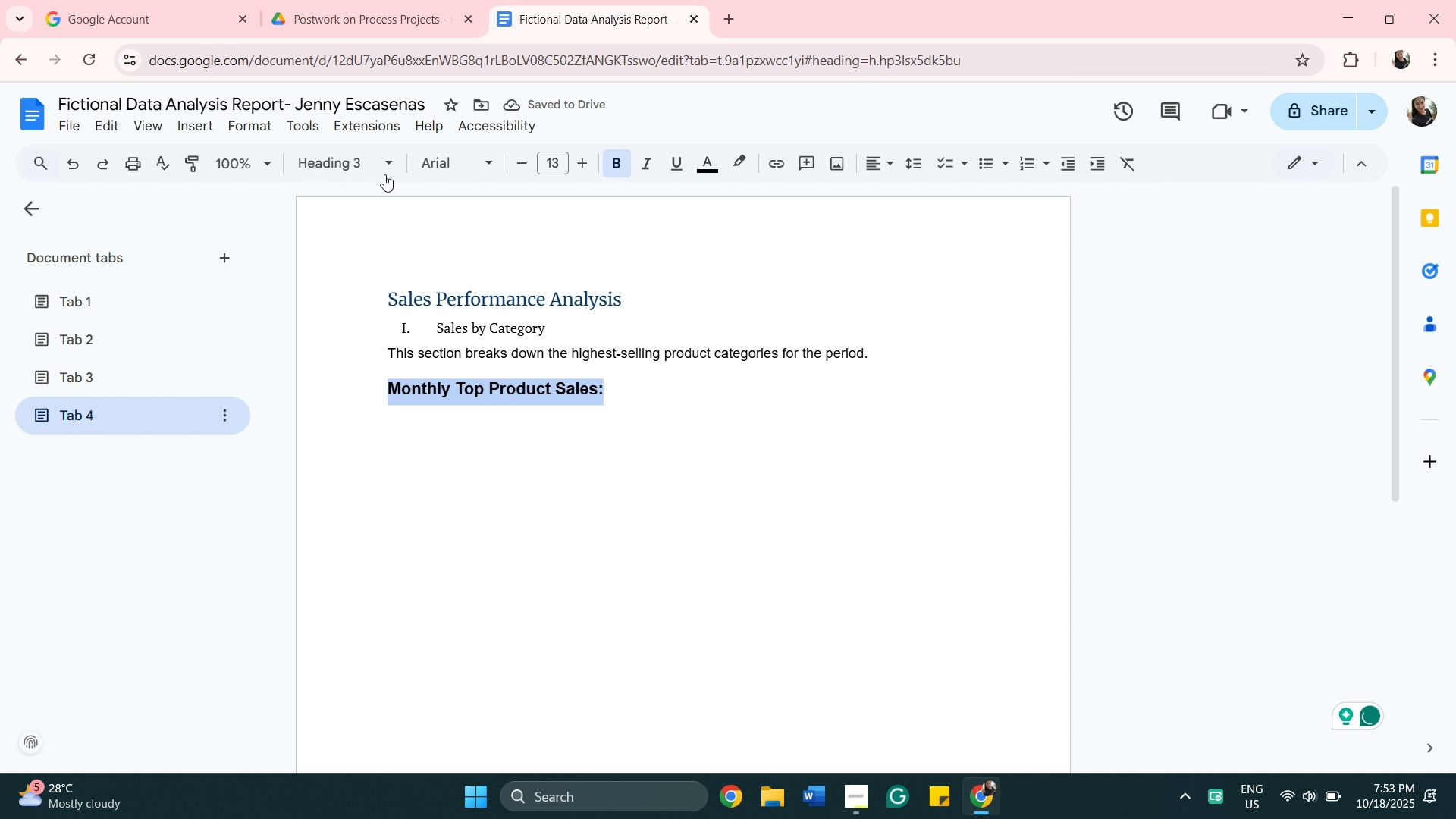 
left_click([384, 174])
 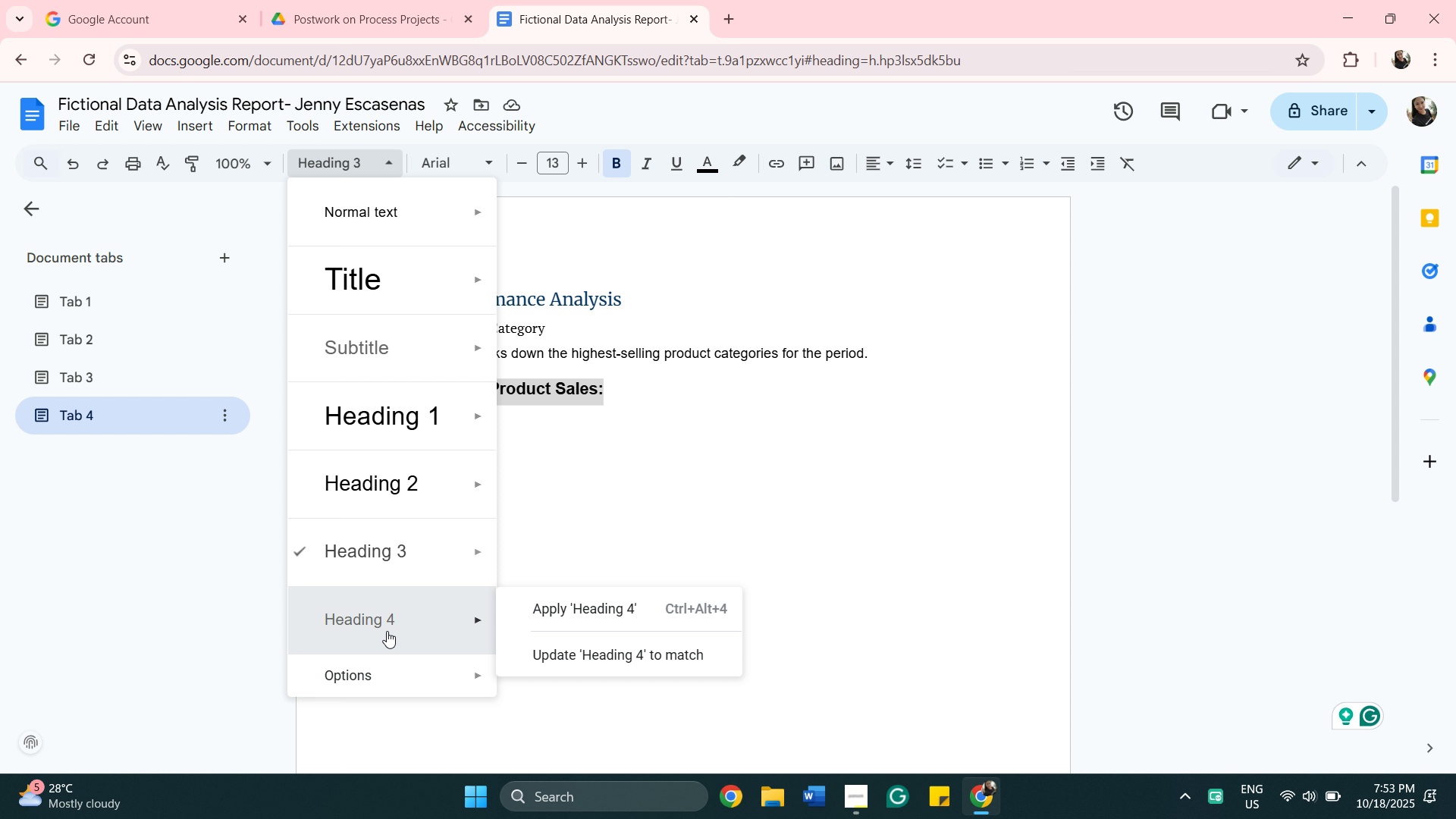 
left_click([387, 631])
 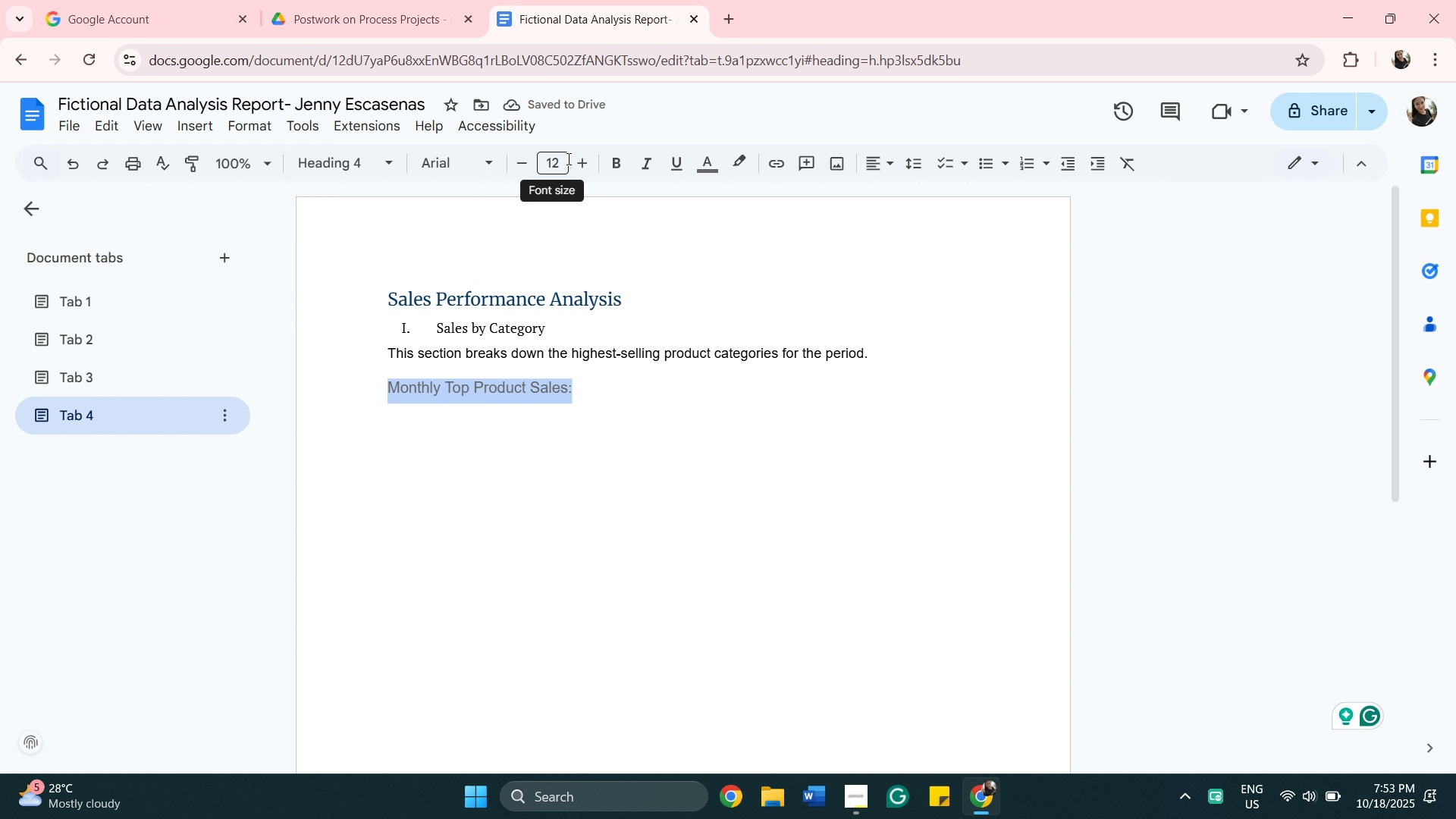 
wait(5.31)
 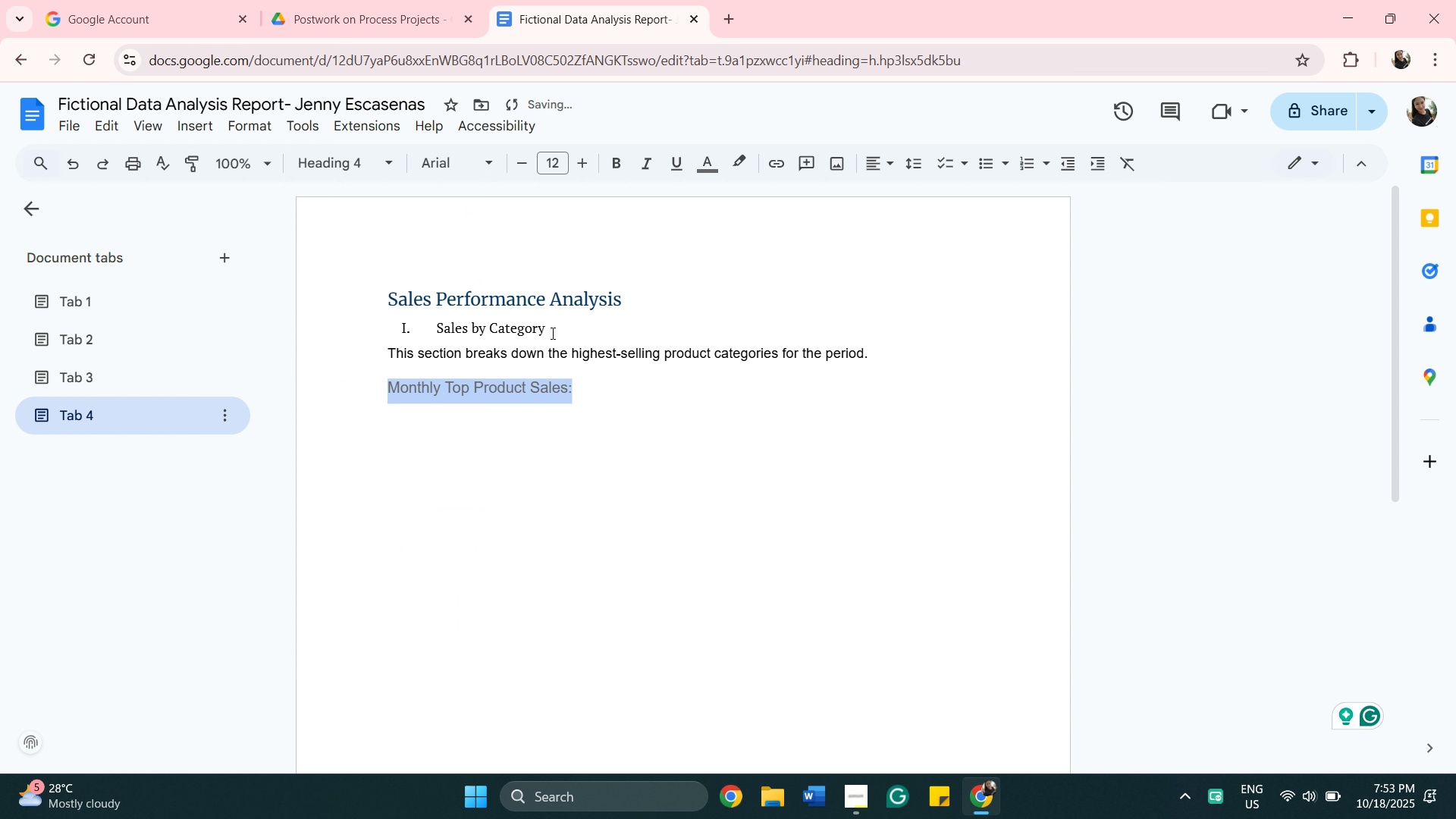 
left_click([573, 160])
 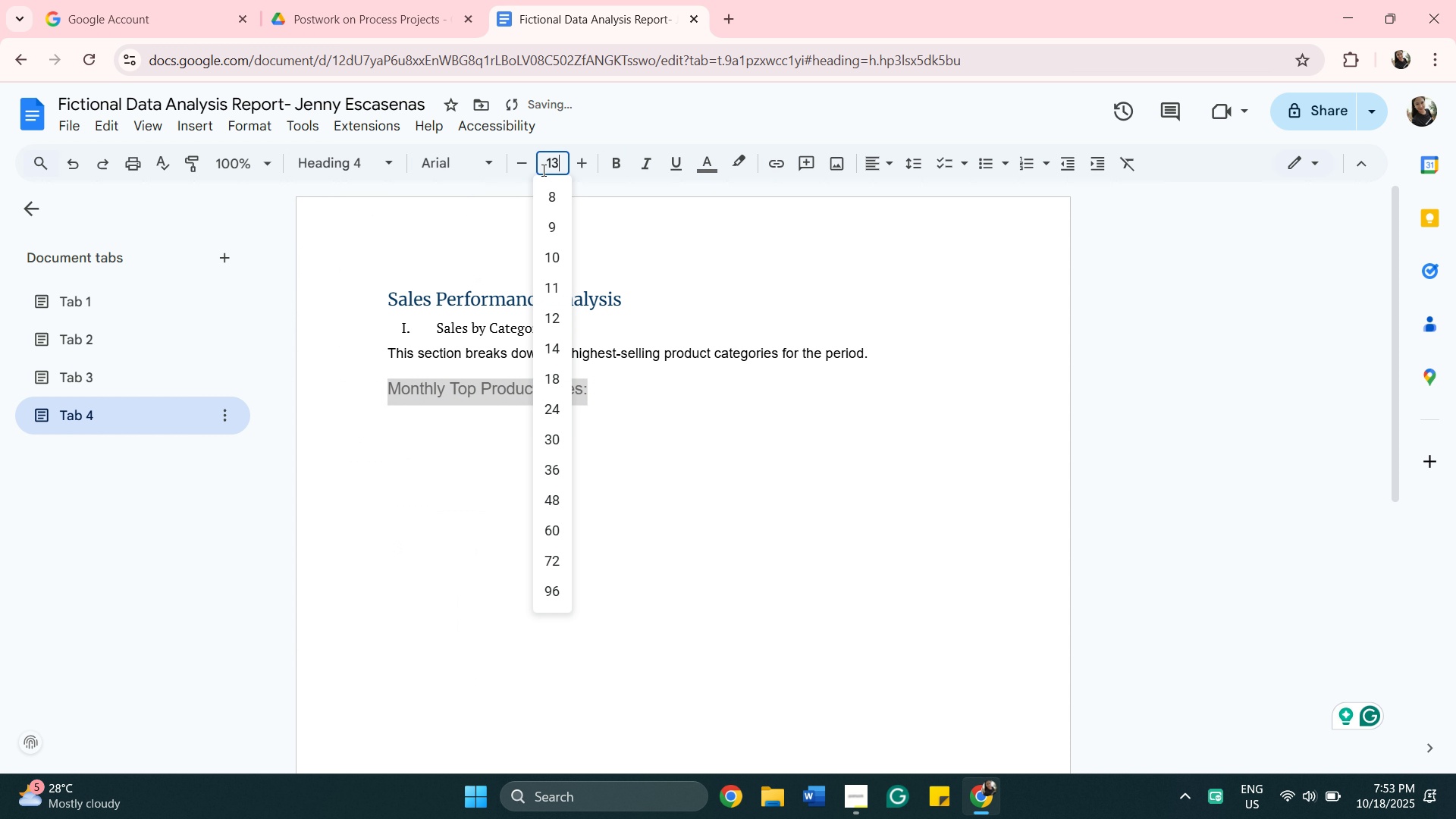 
left_click([536, 165])
 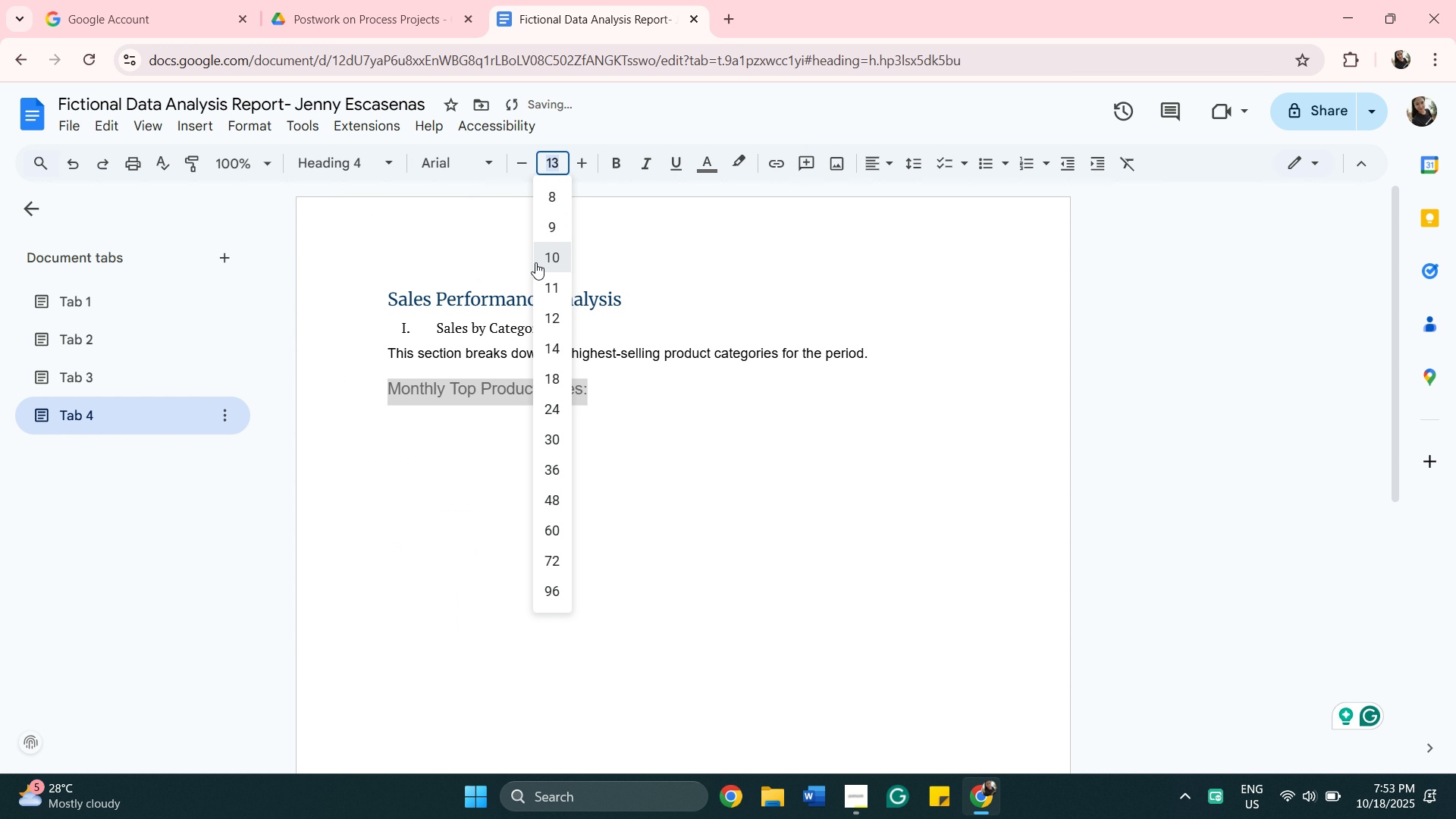 
left_click([535, 262])
 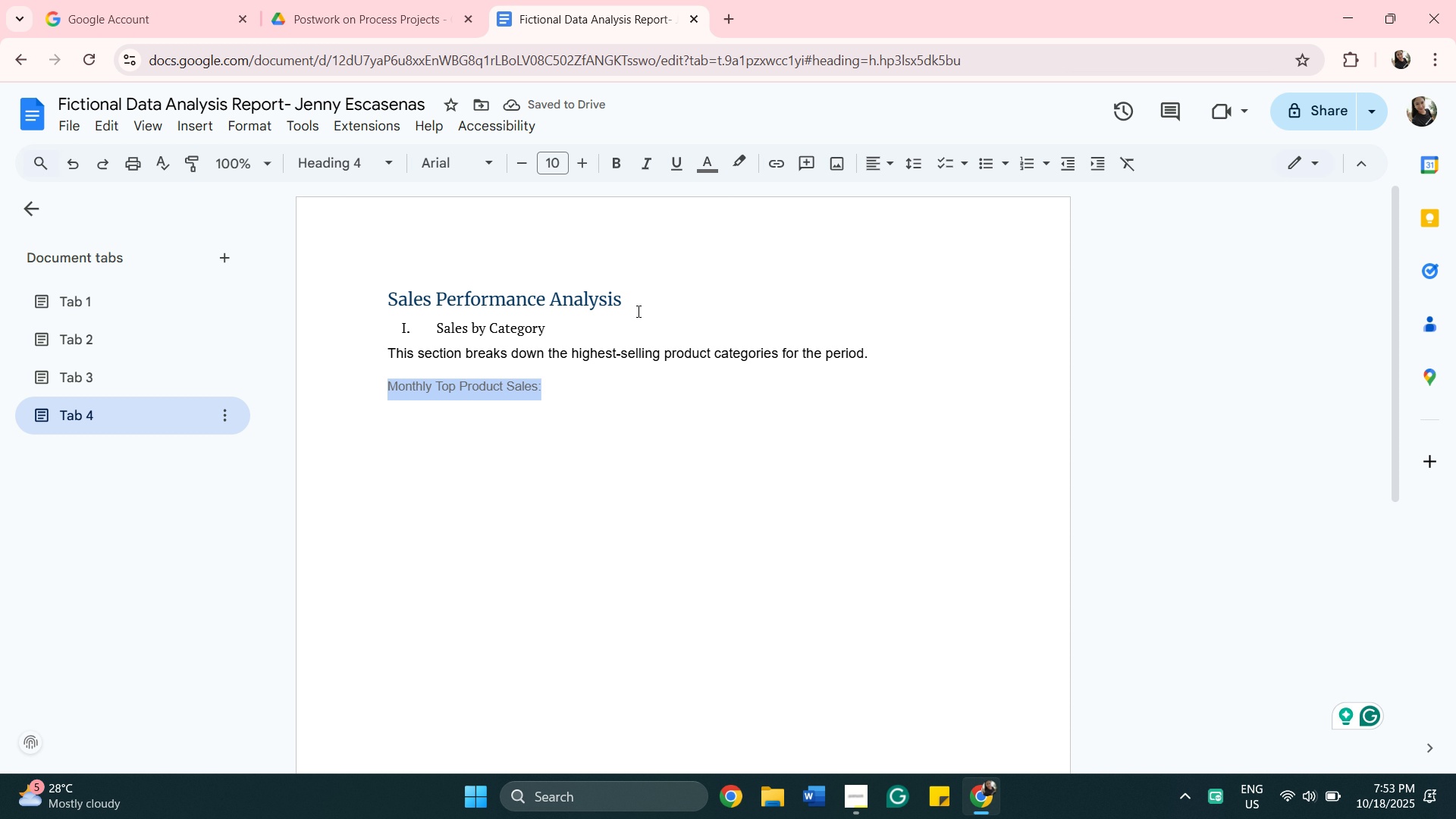 
wait(5.88)
 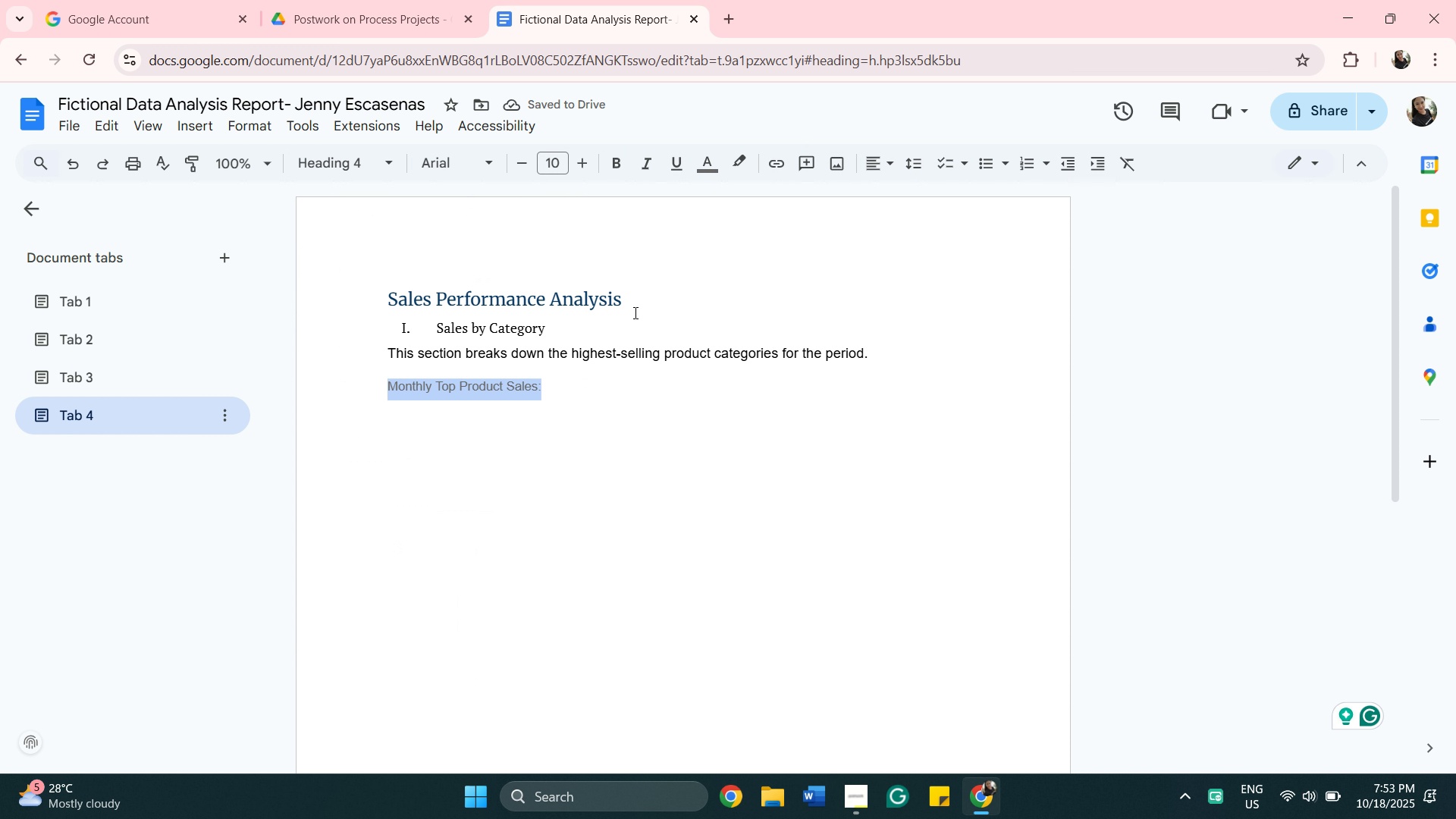 
left_click([624, 160])
 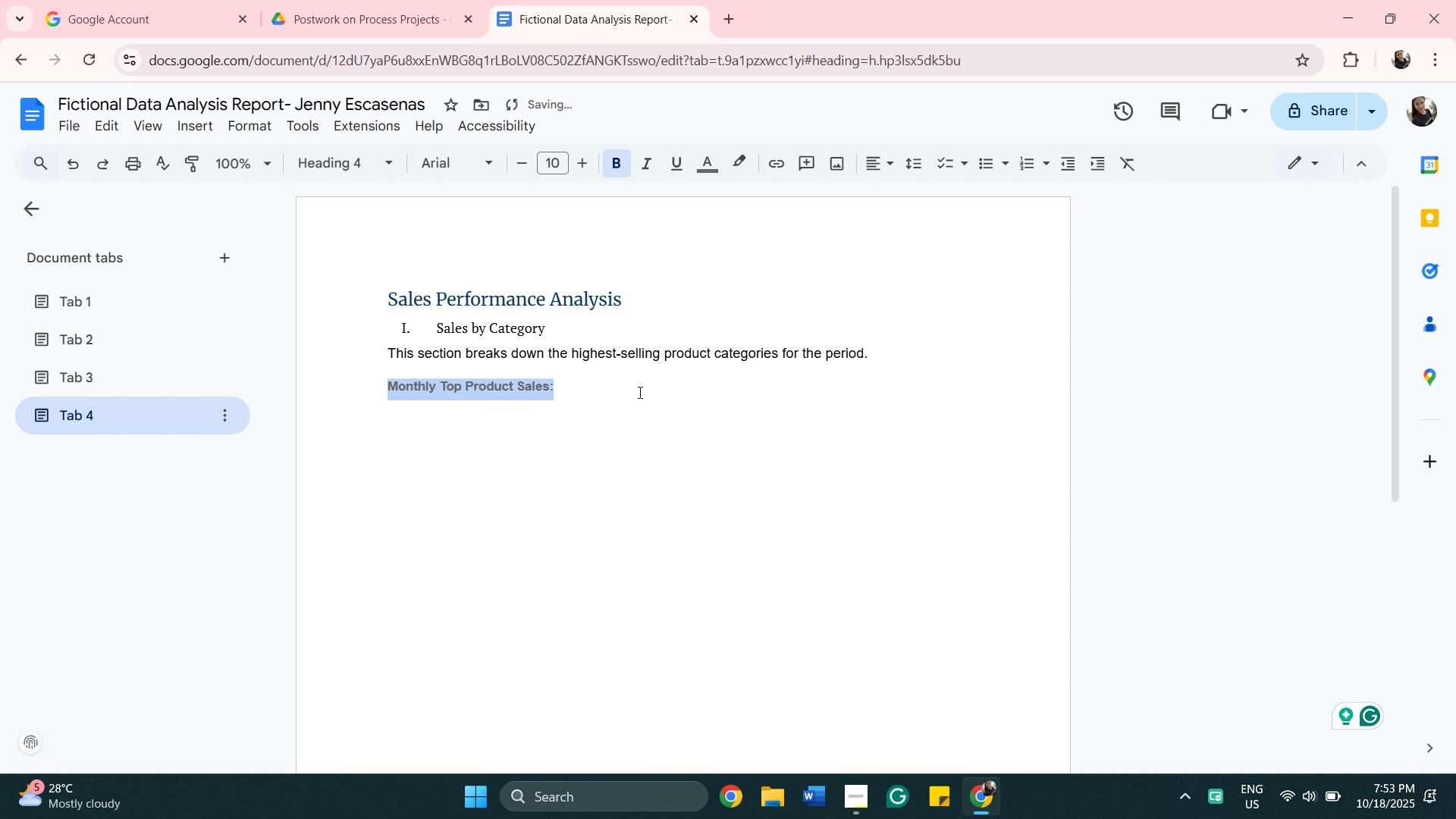 
left_click([639, 392])
 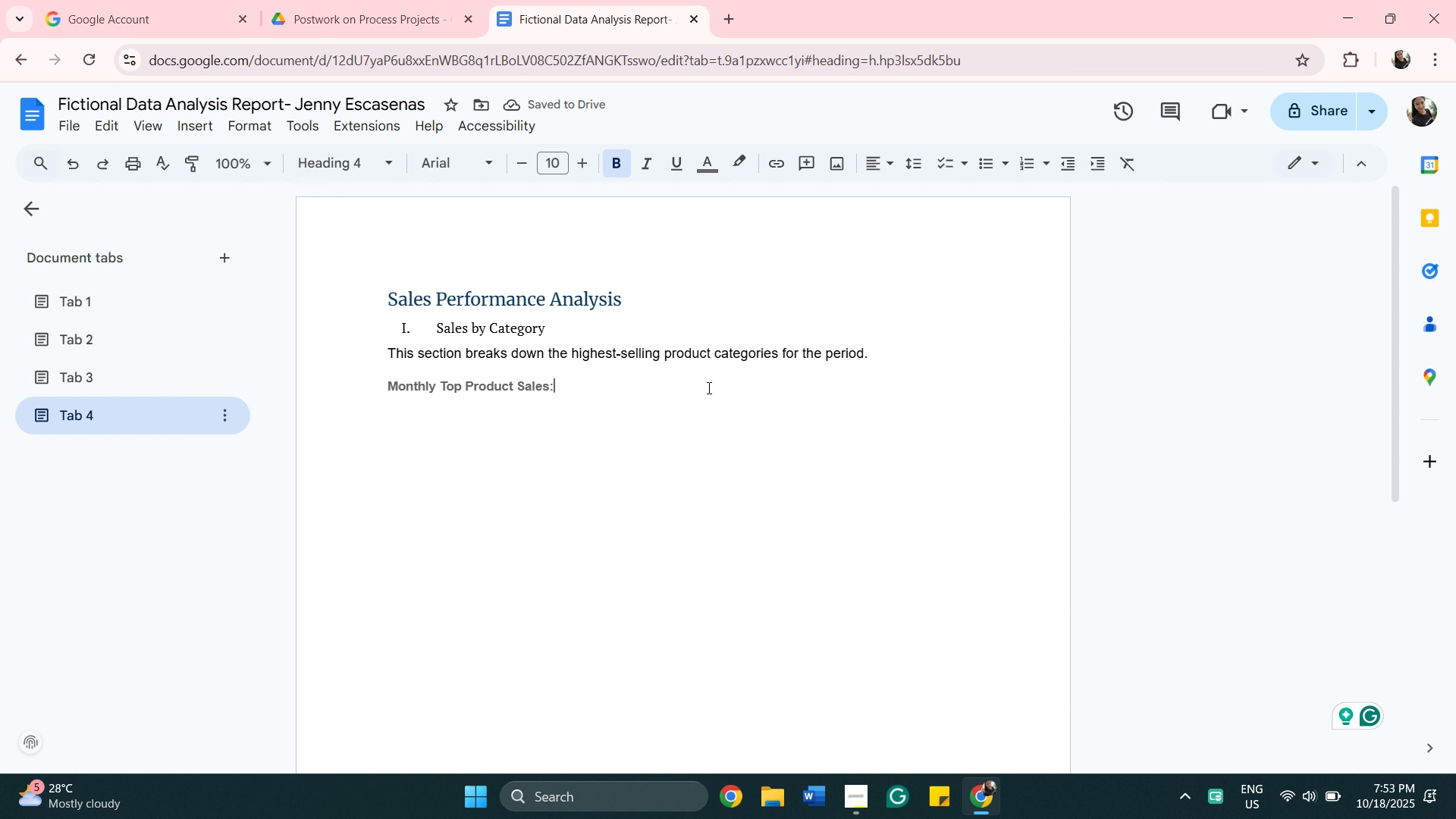 
key(Enter)
 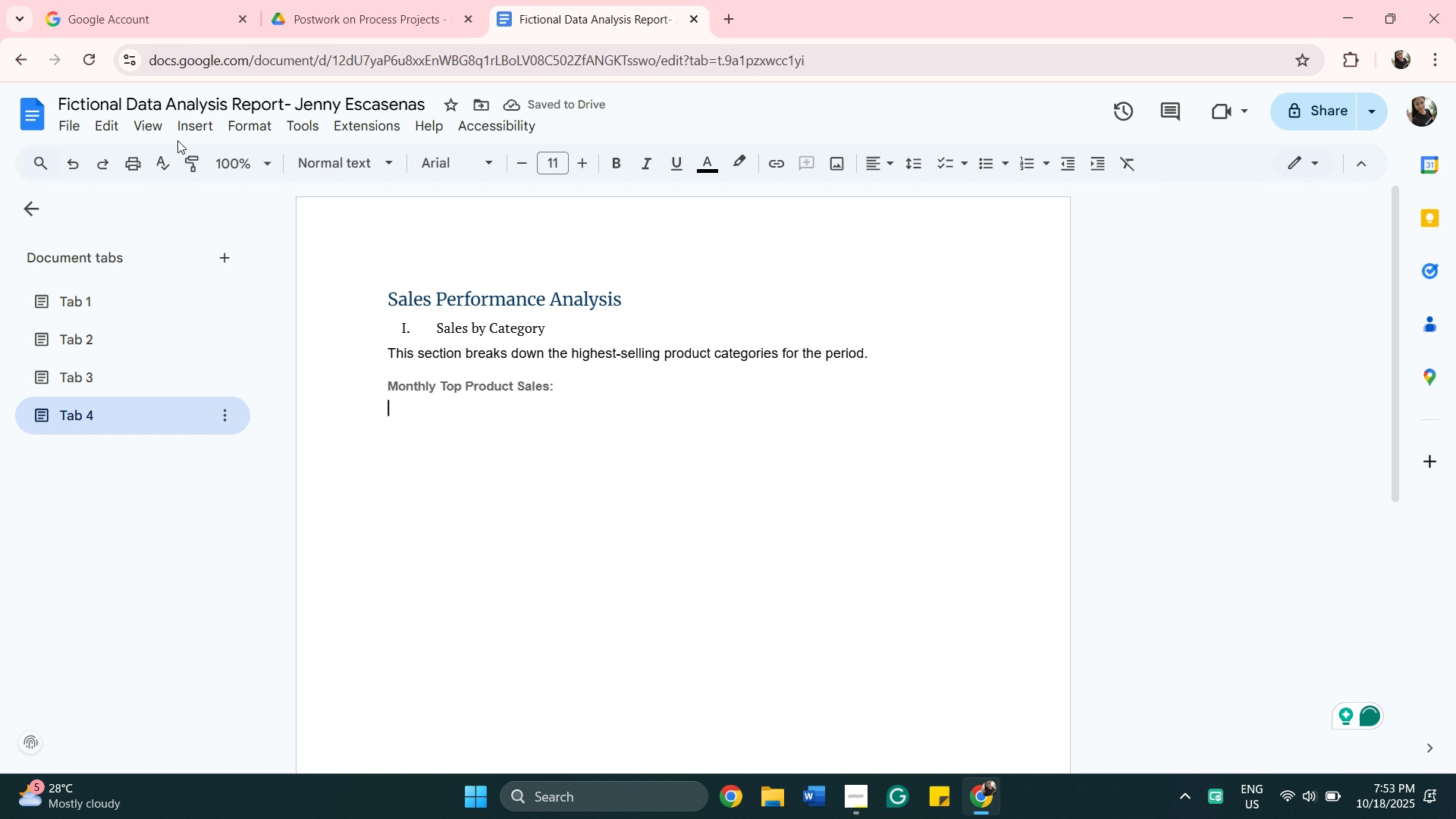 
left_click([193, 130])
 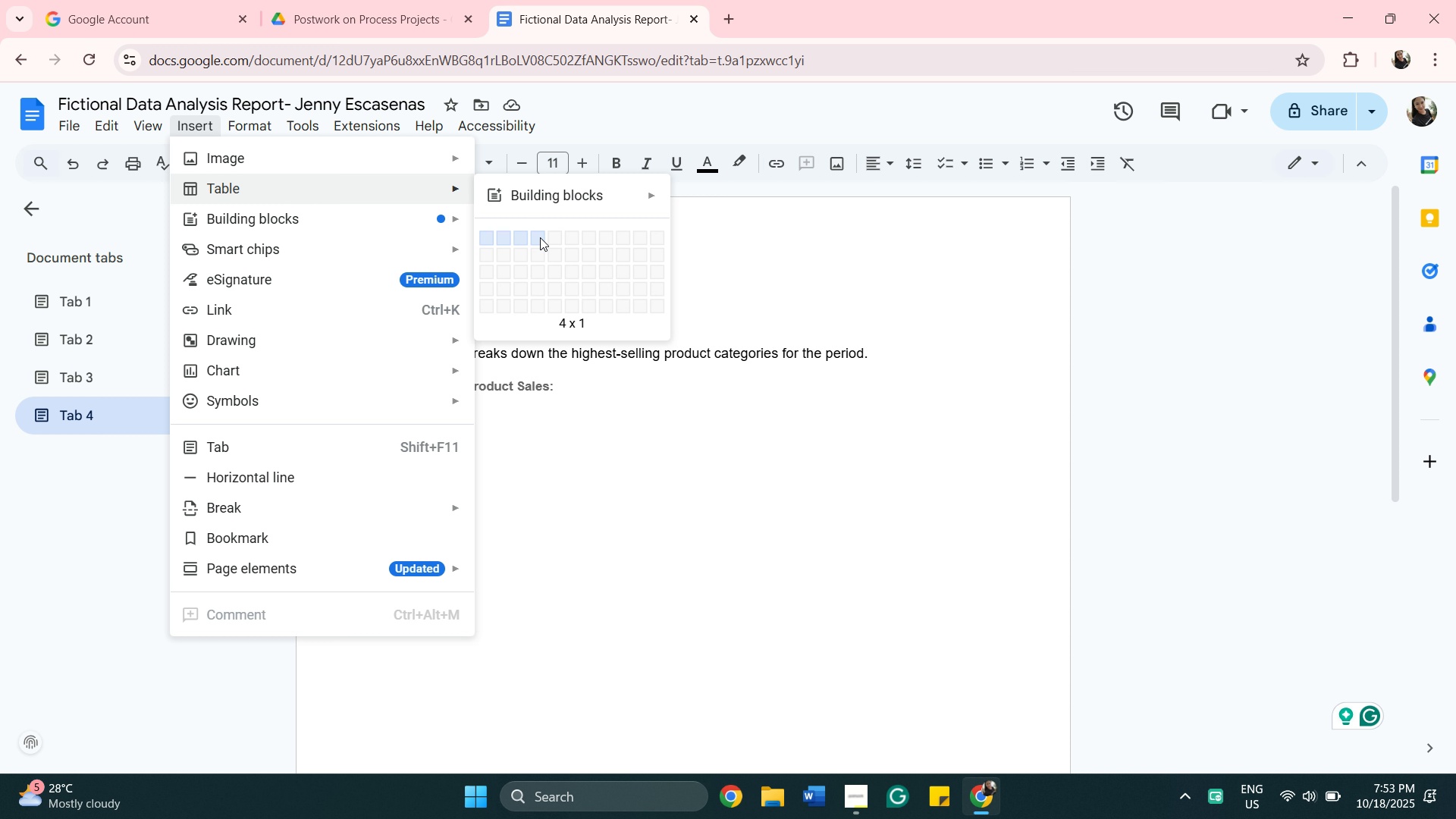 
wait(20.59)
 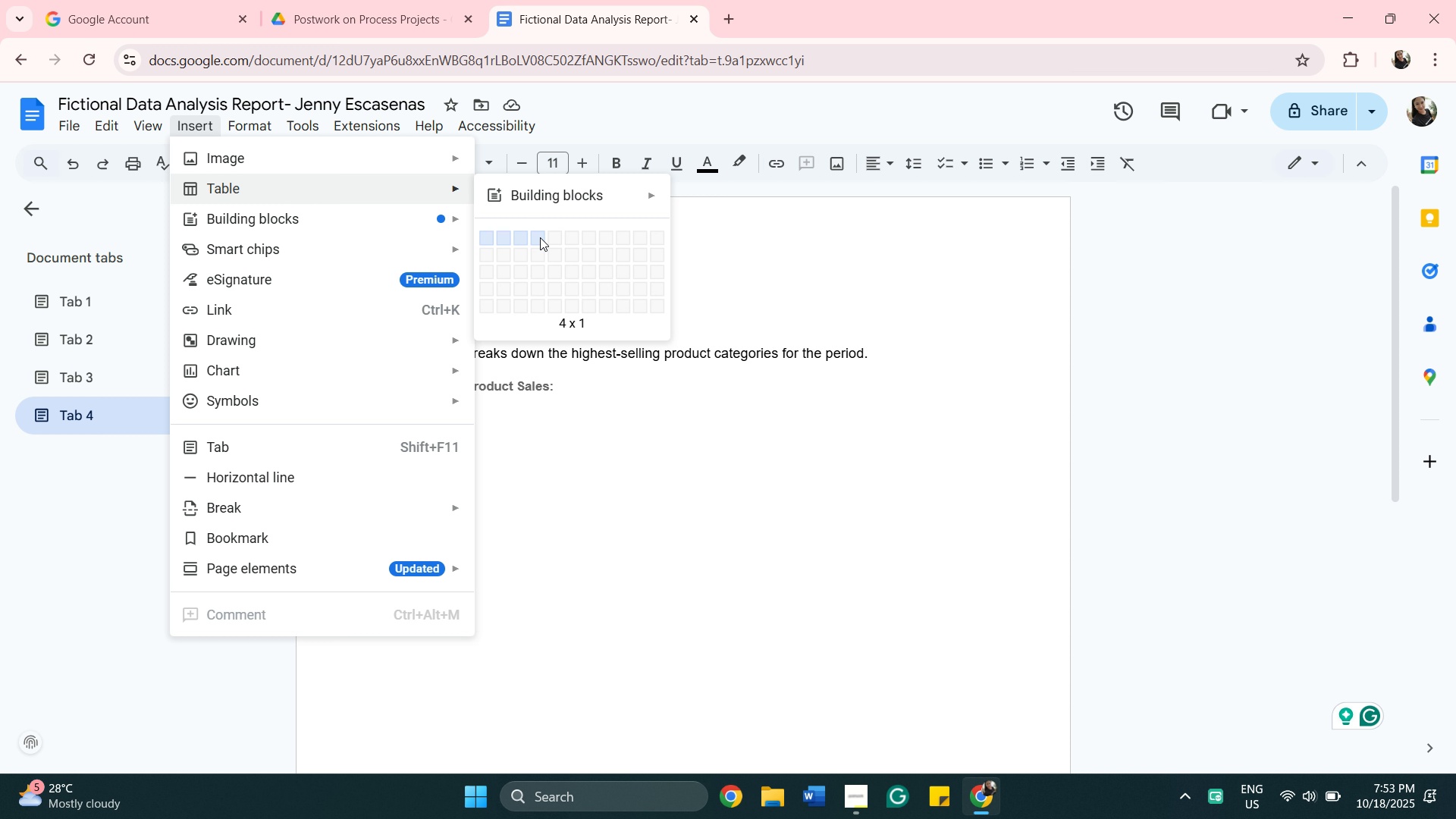 
left_click([543, 287])
 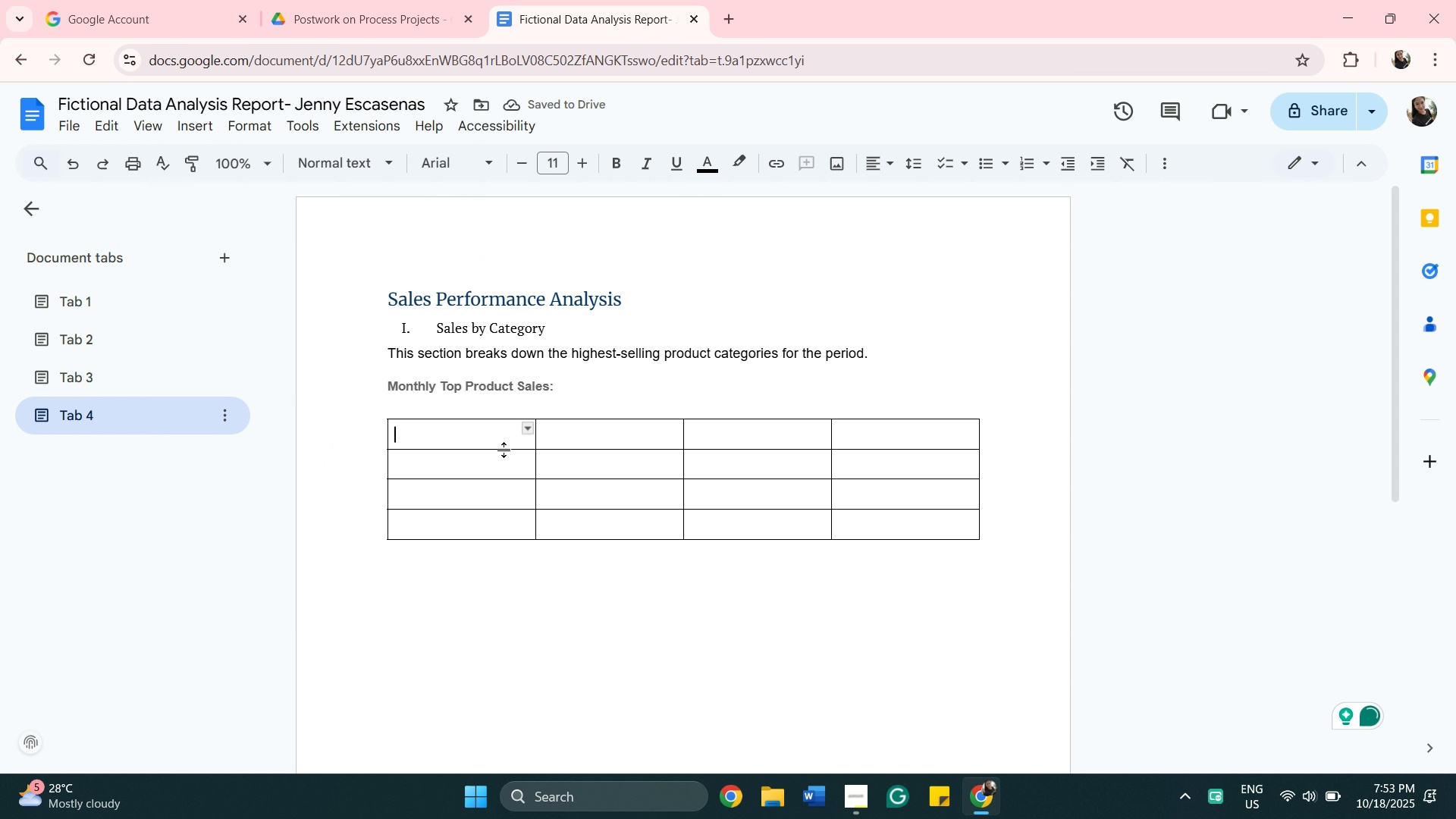 
wait(6.17)
 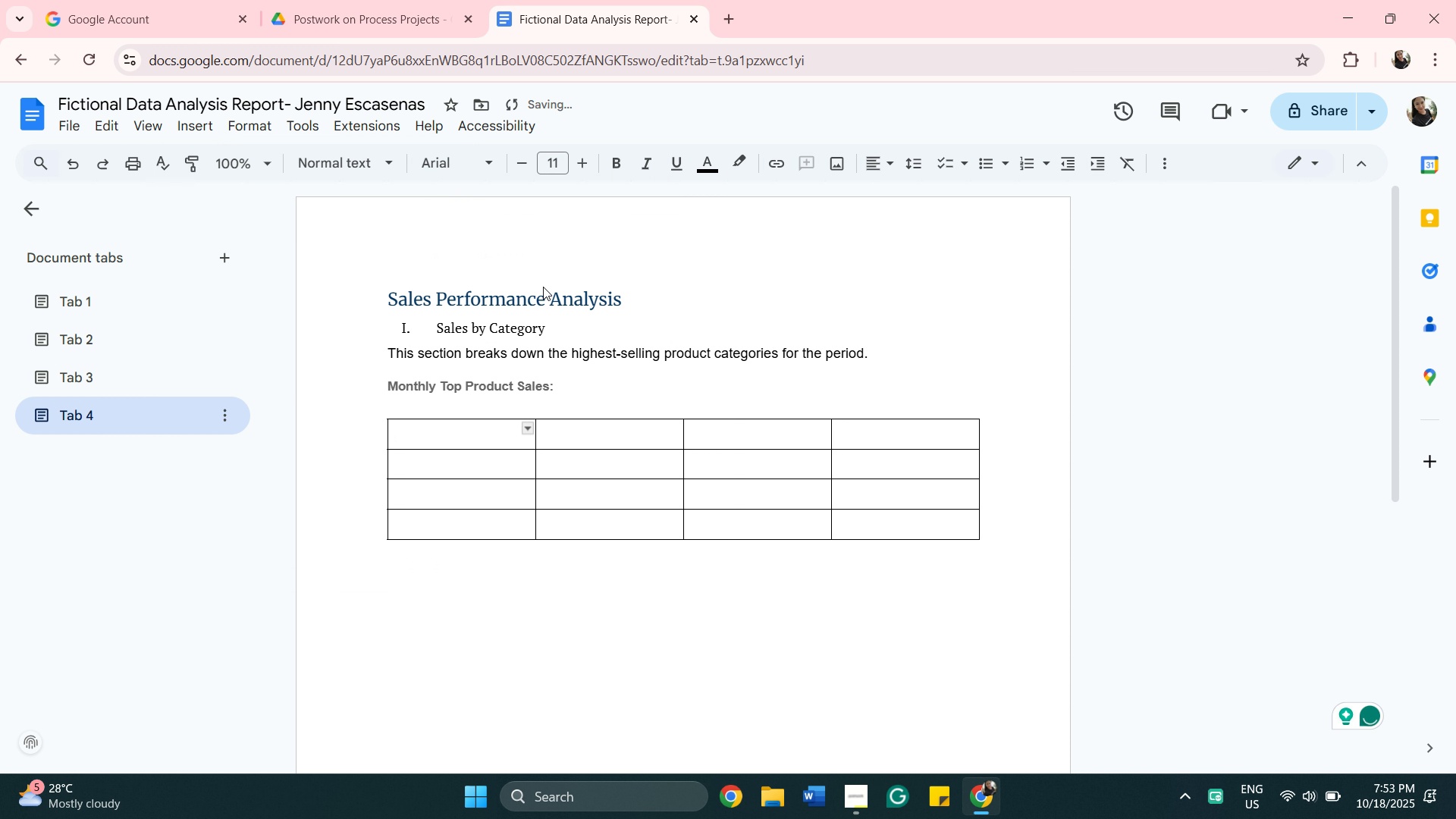 
type(<omth)
key(Backspace)
key(Backspace)
key(Backspace)
key(Backspace)
key(Backspace)
 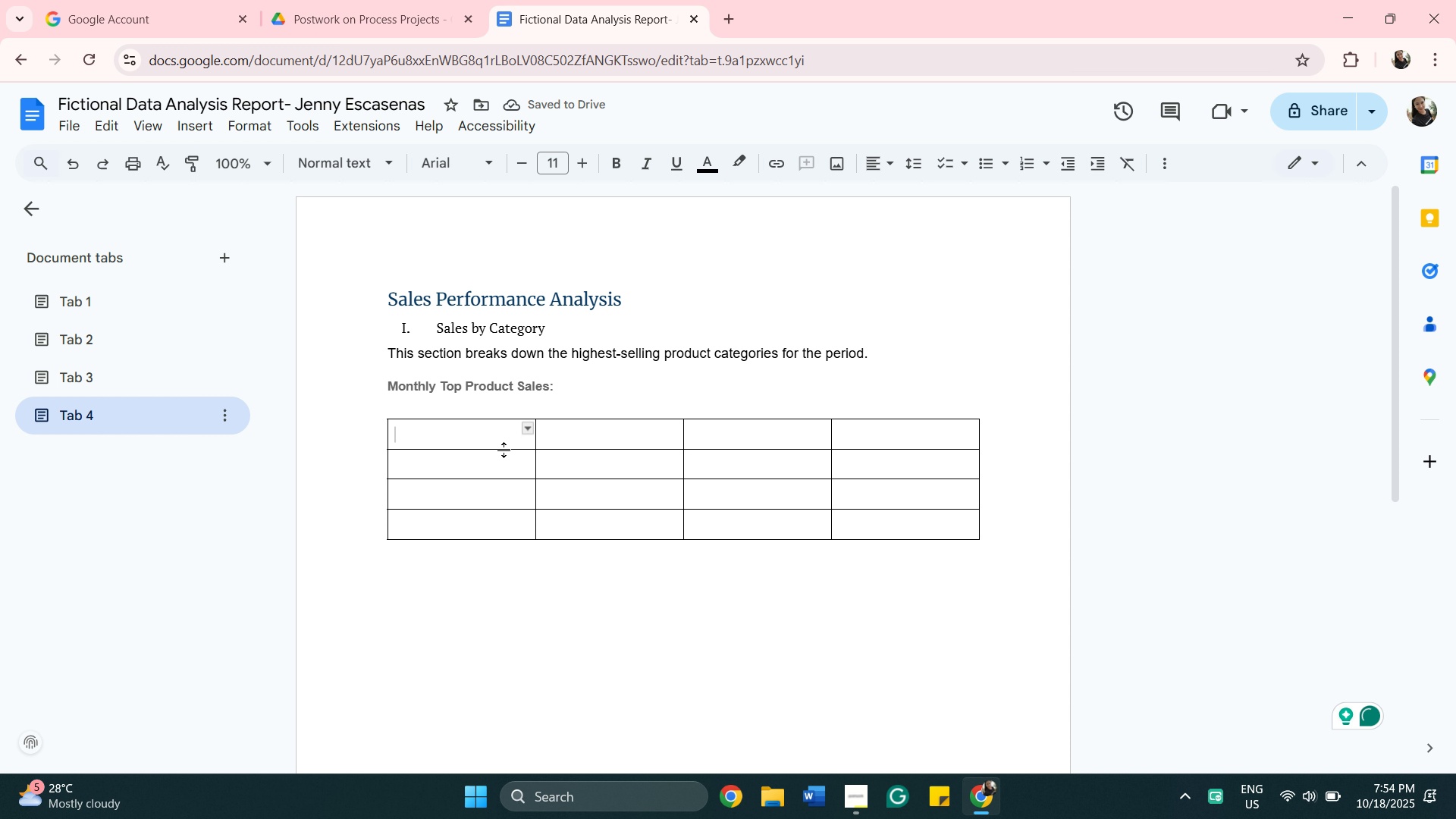 
type(Month)
 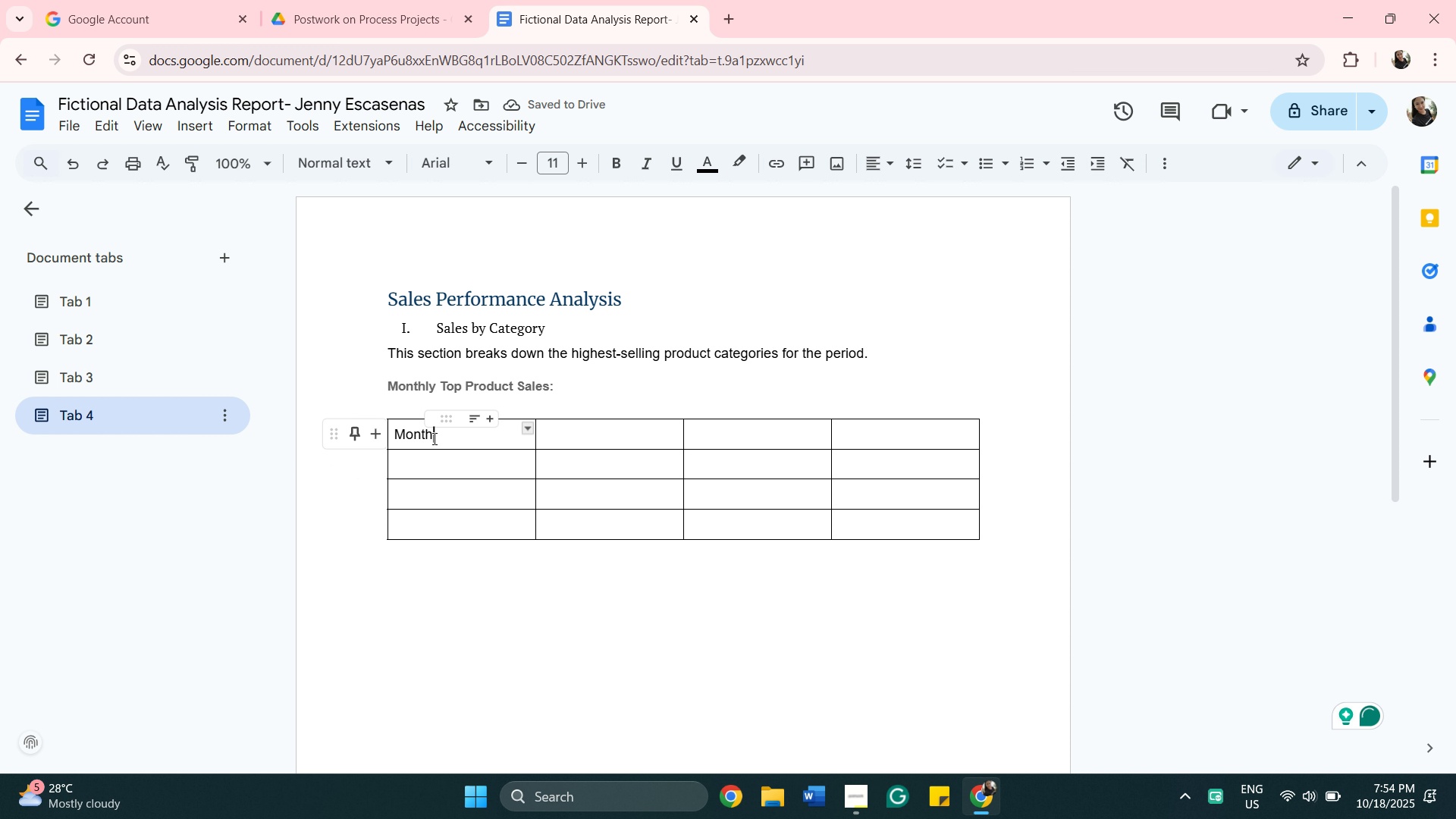 
left_click([460, 466])
 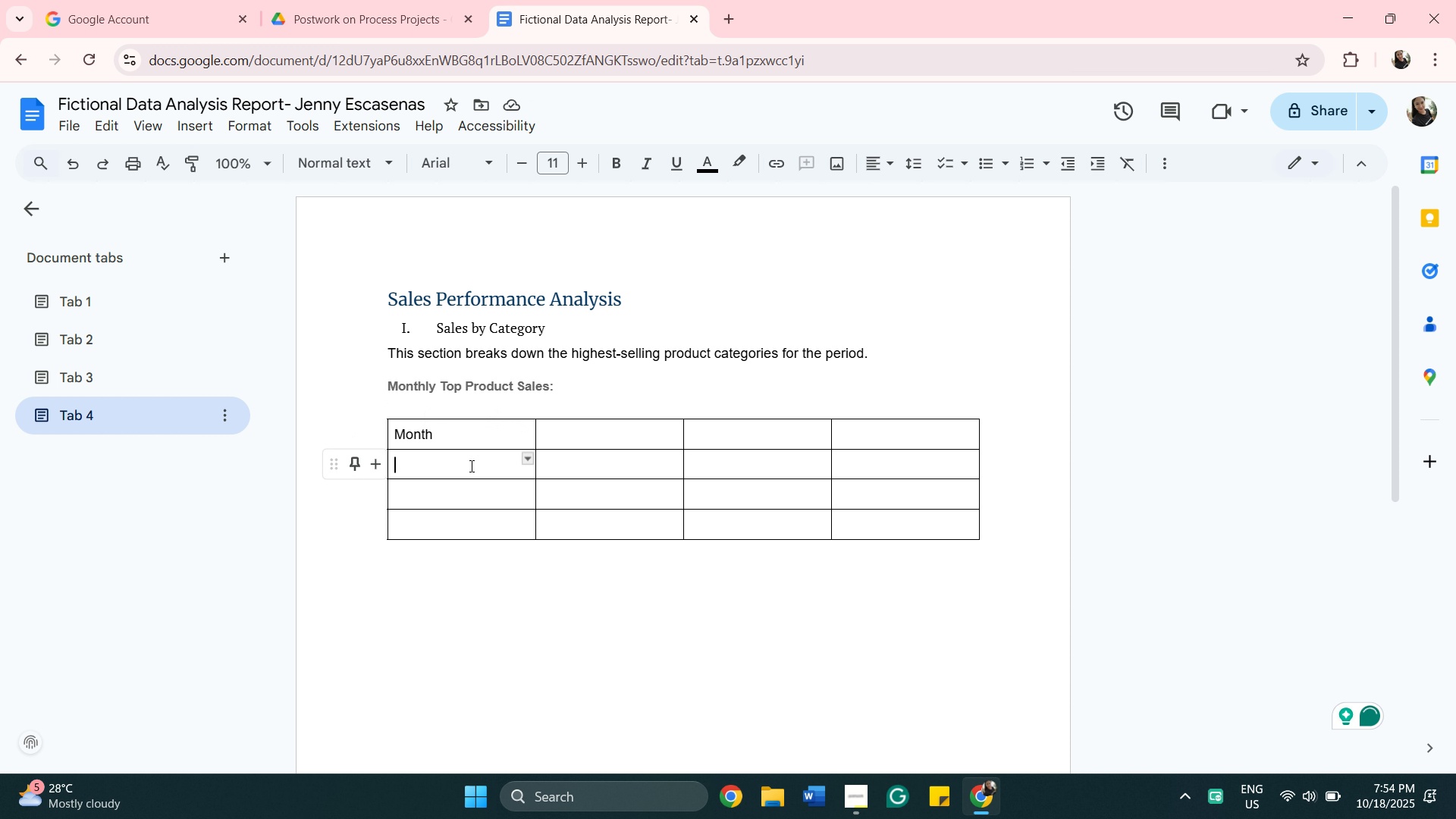 
type(January)
 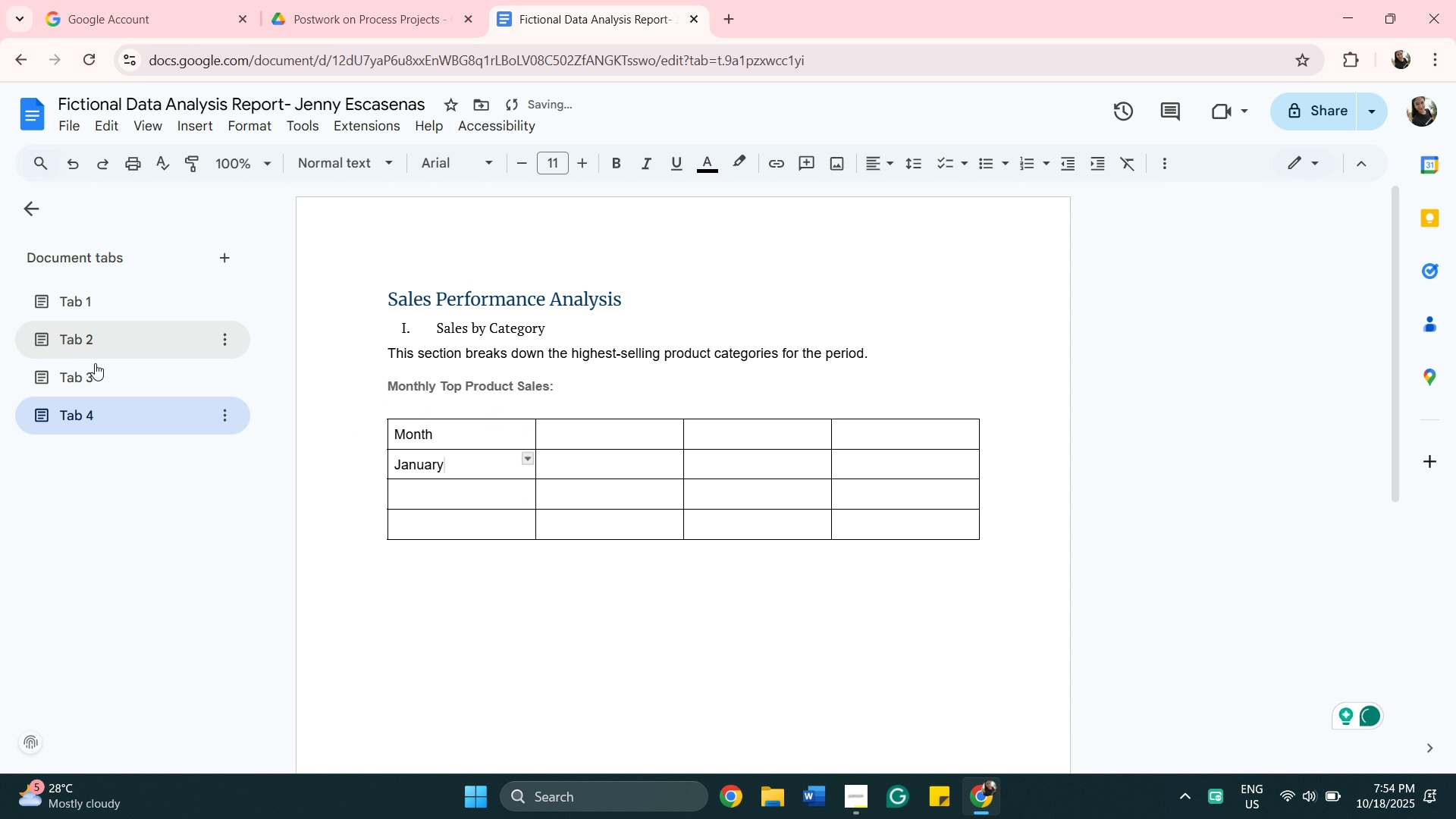 
left_click([108, 378])
 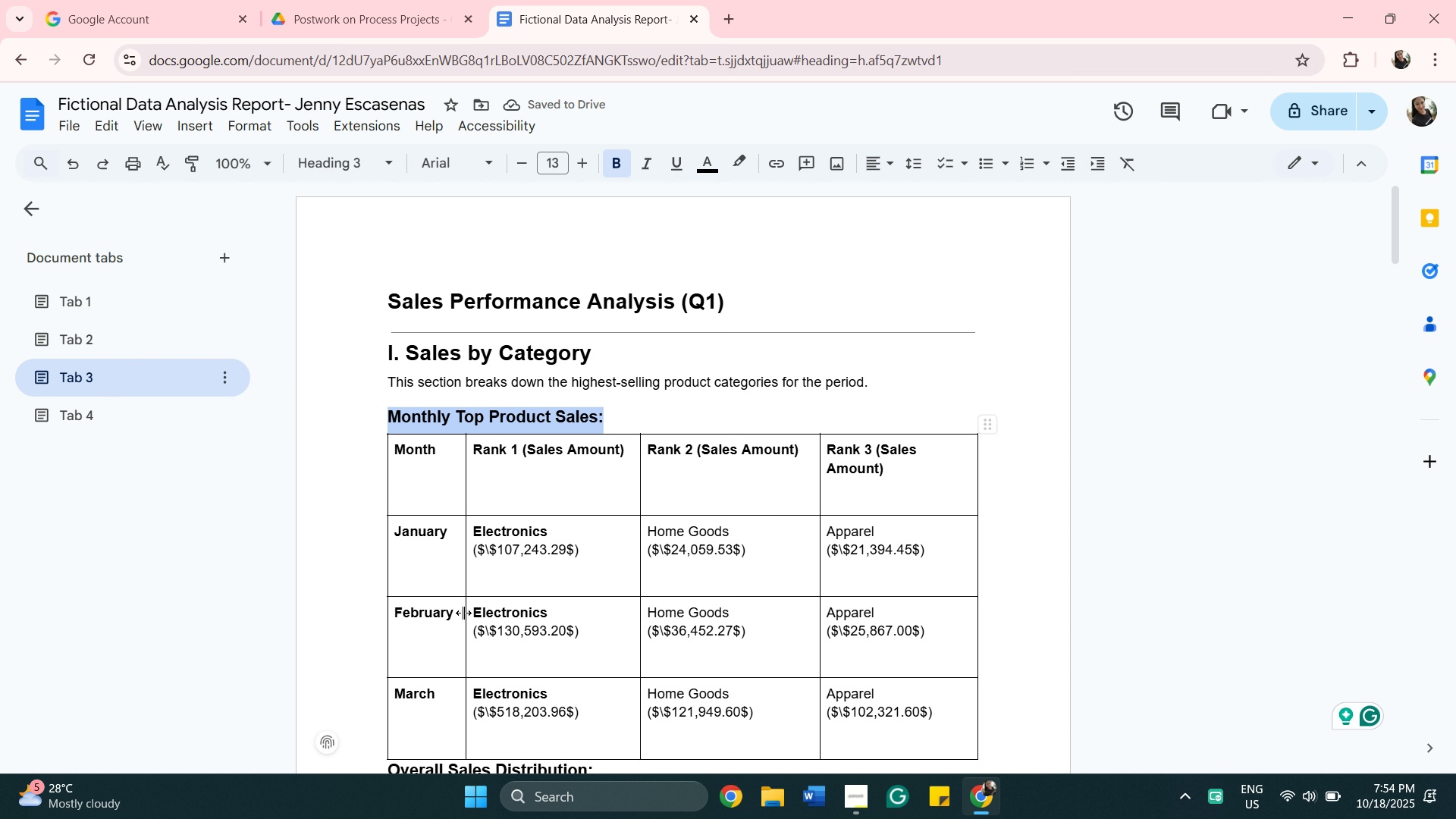 
right_click([442, 620])
 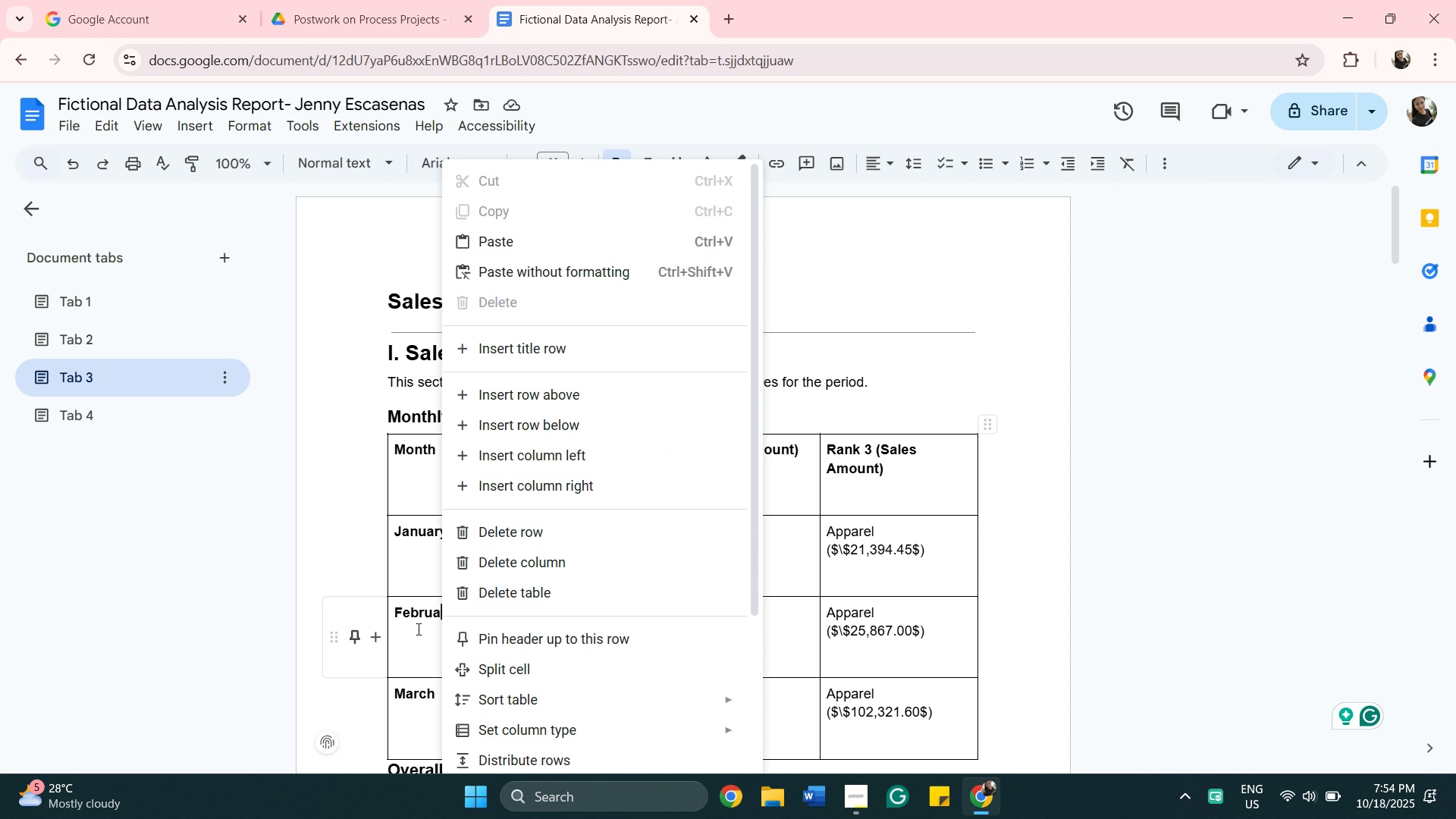 
double_click([410, 604])
 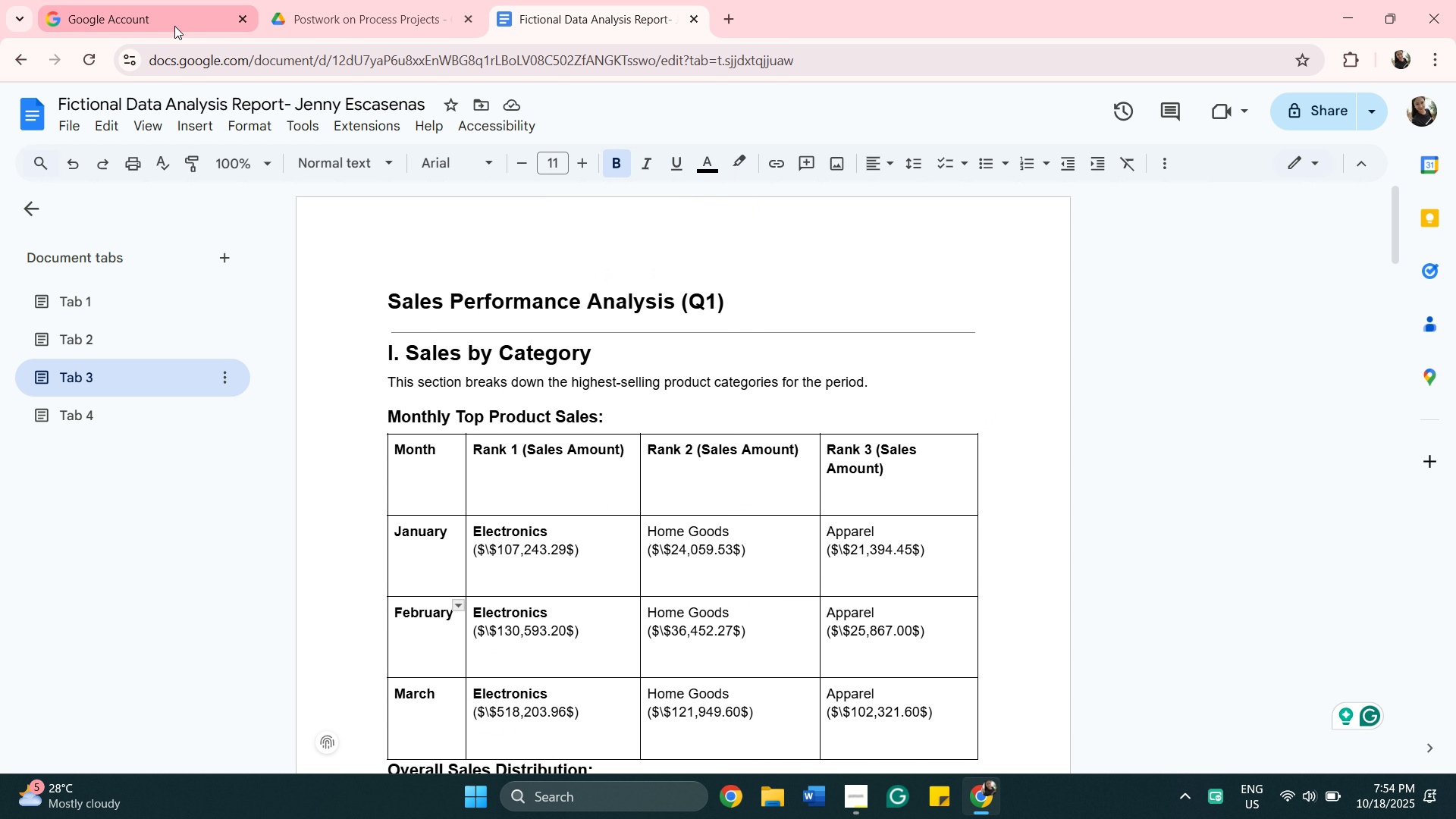 
scroll: coordinate [359, 253], scroll_direction: down, amount: 1.0
 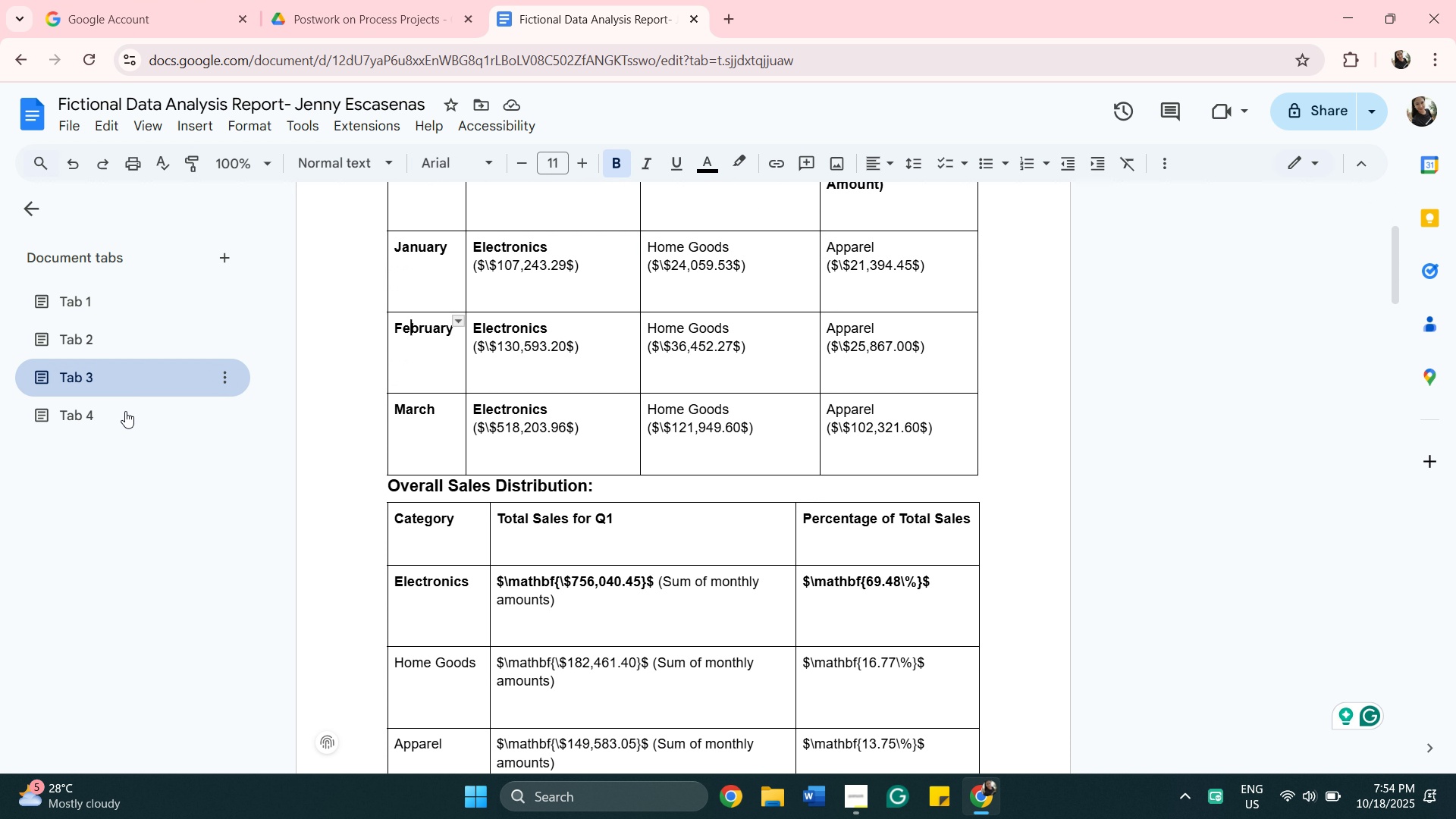 
left_click([125, 411])
 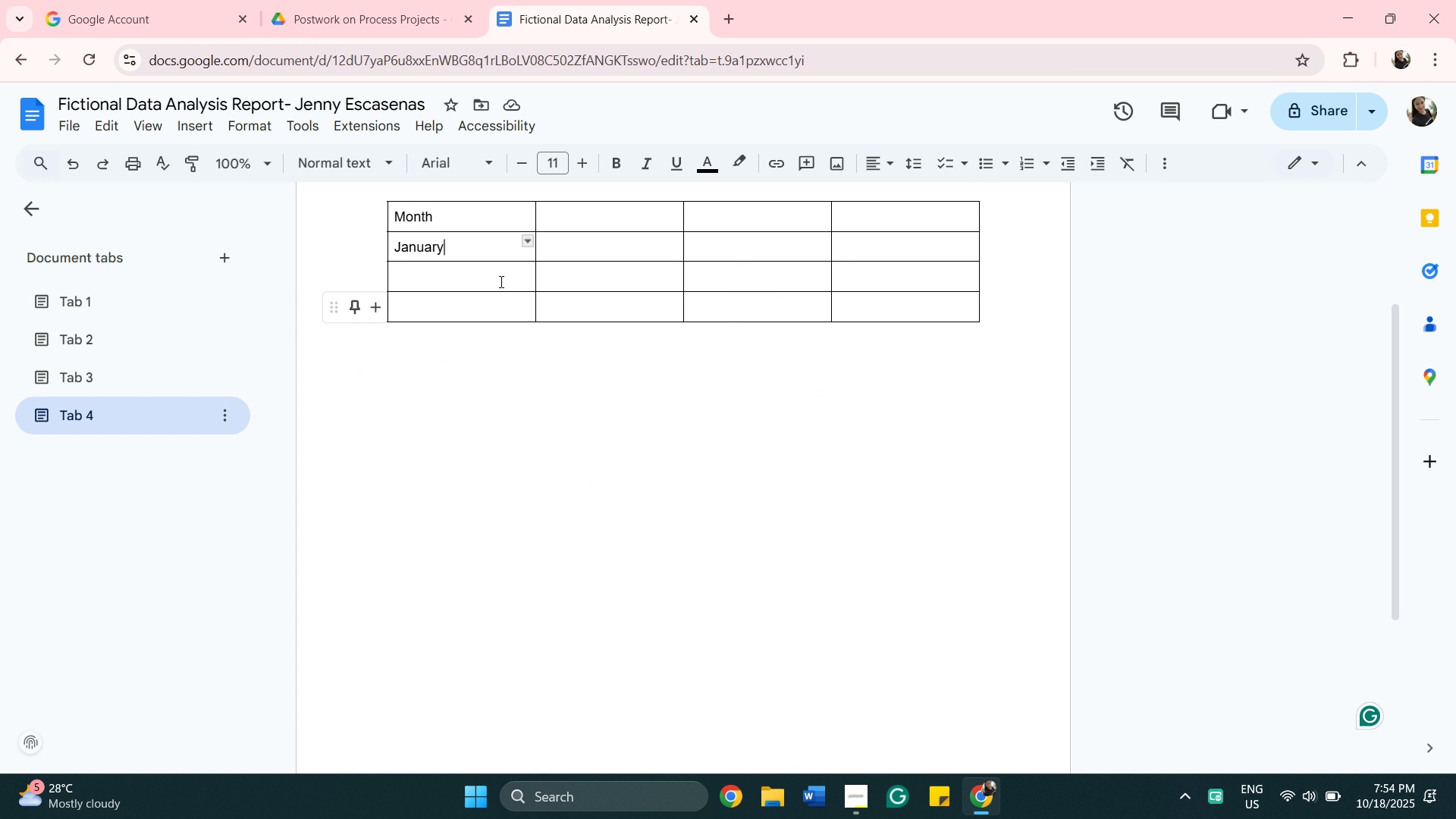 
left_click([500, 281])
 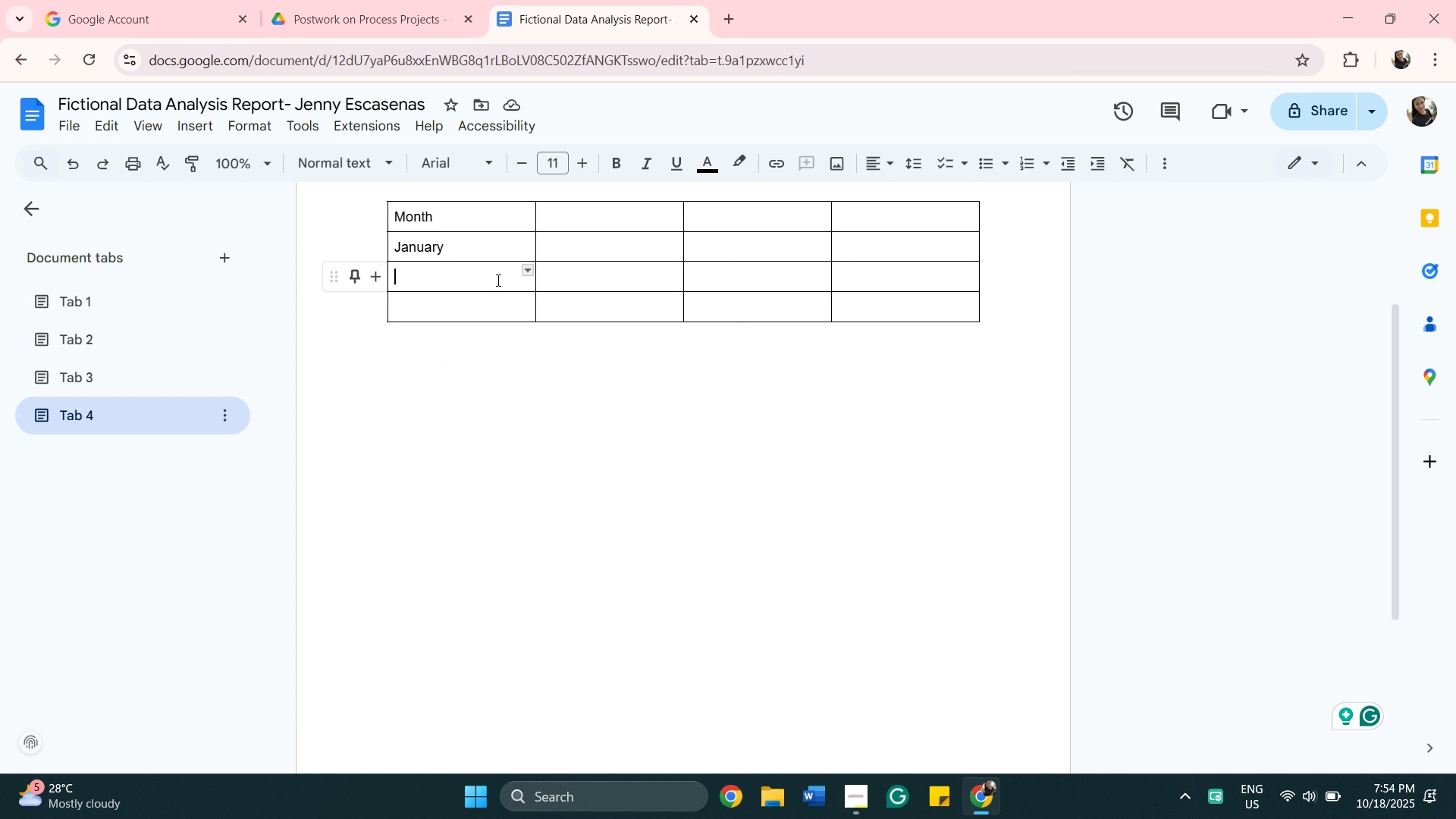 
type(February)
 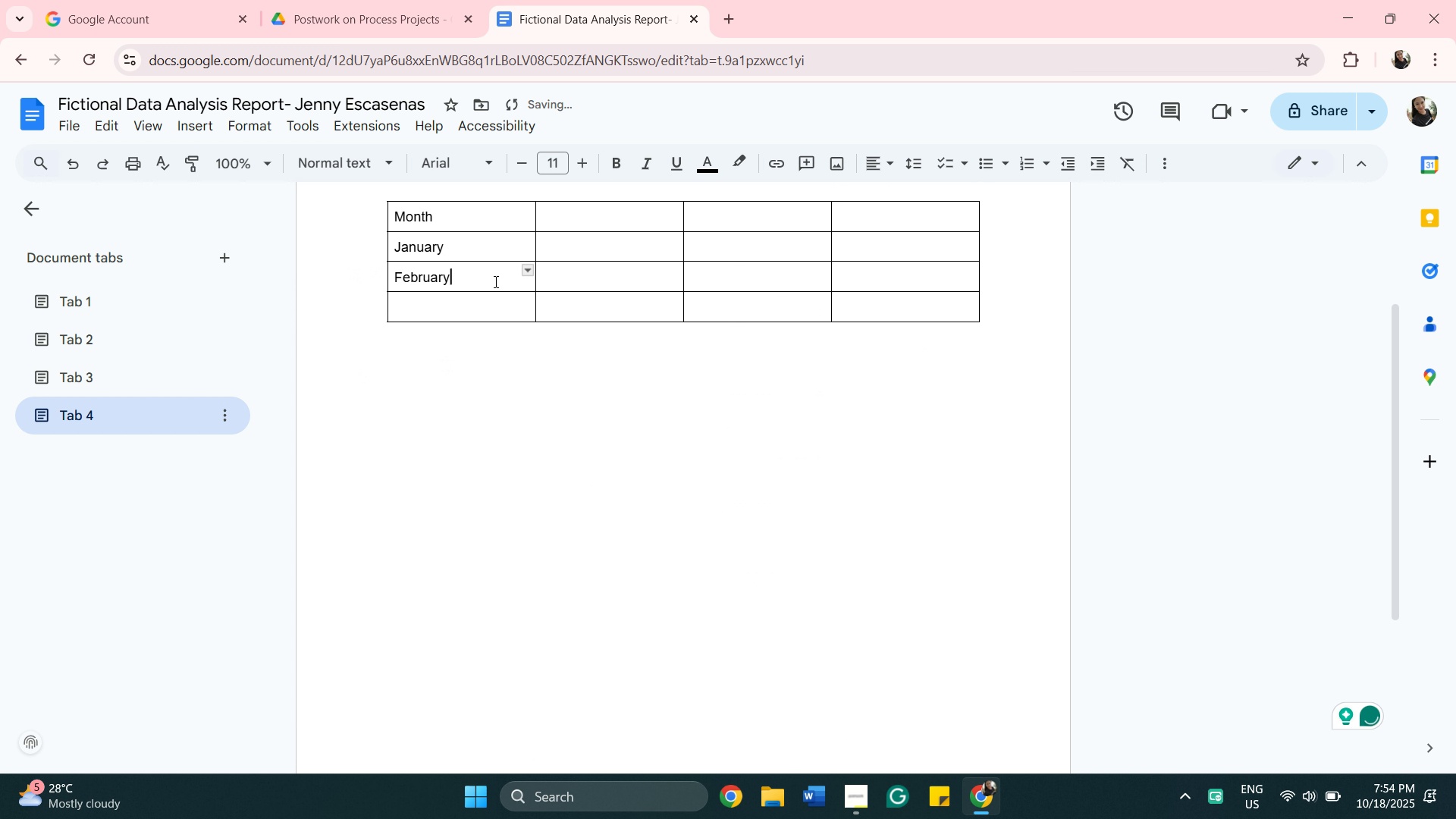 
key(Enter)
 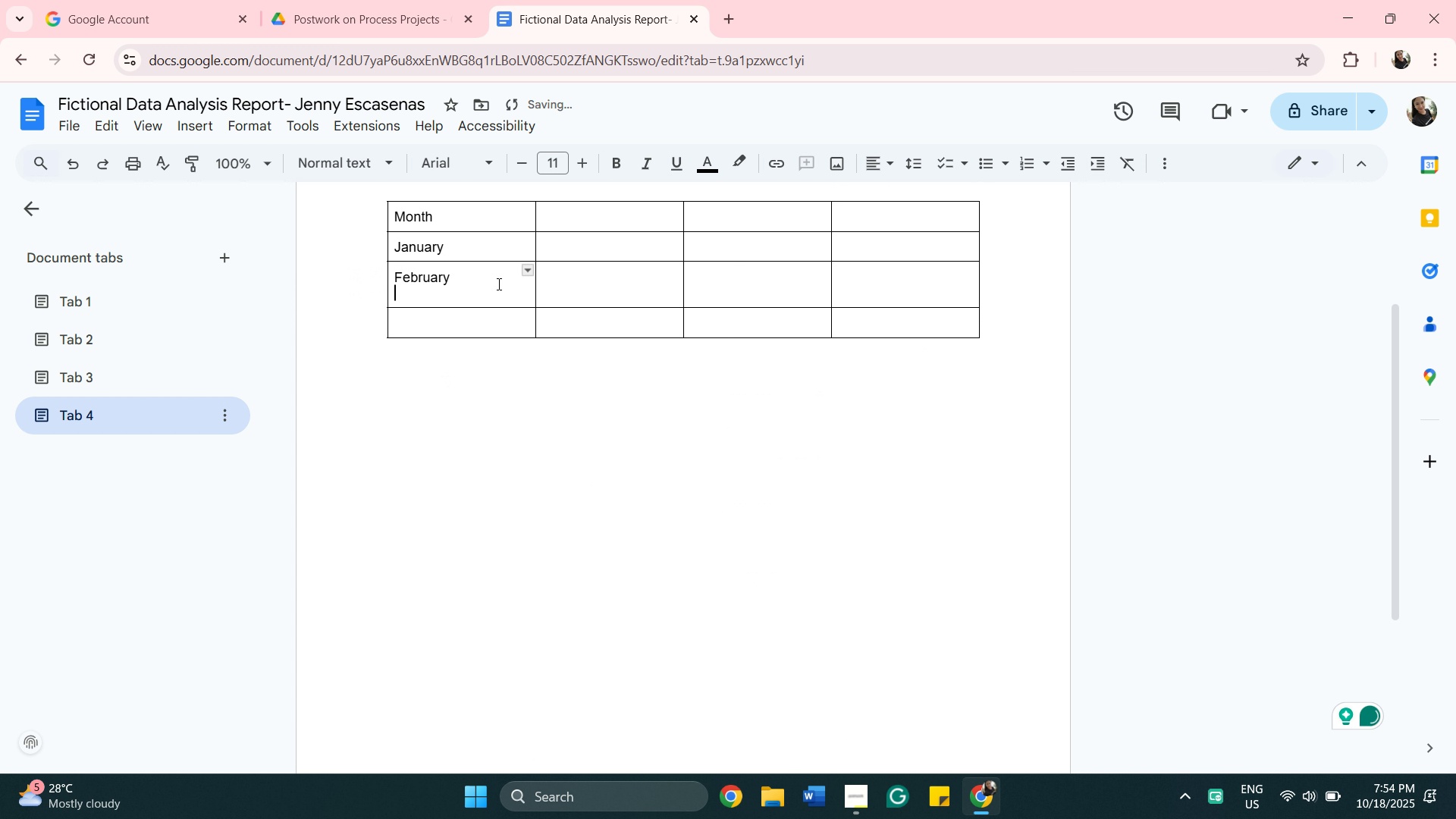 
key(Backspace)
 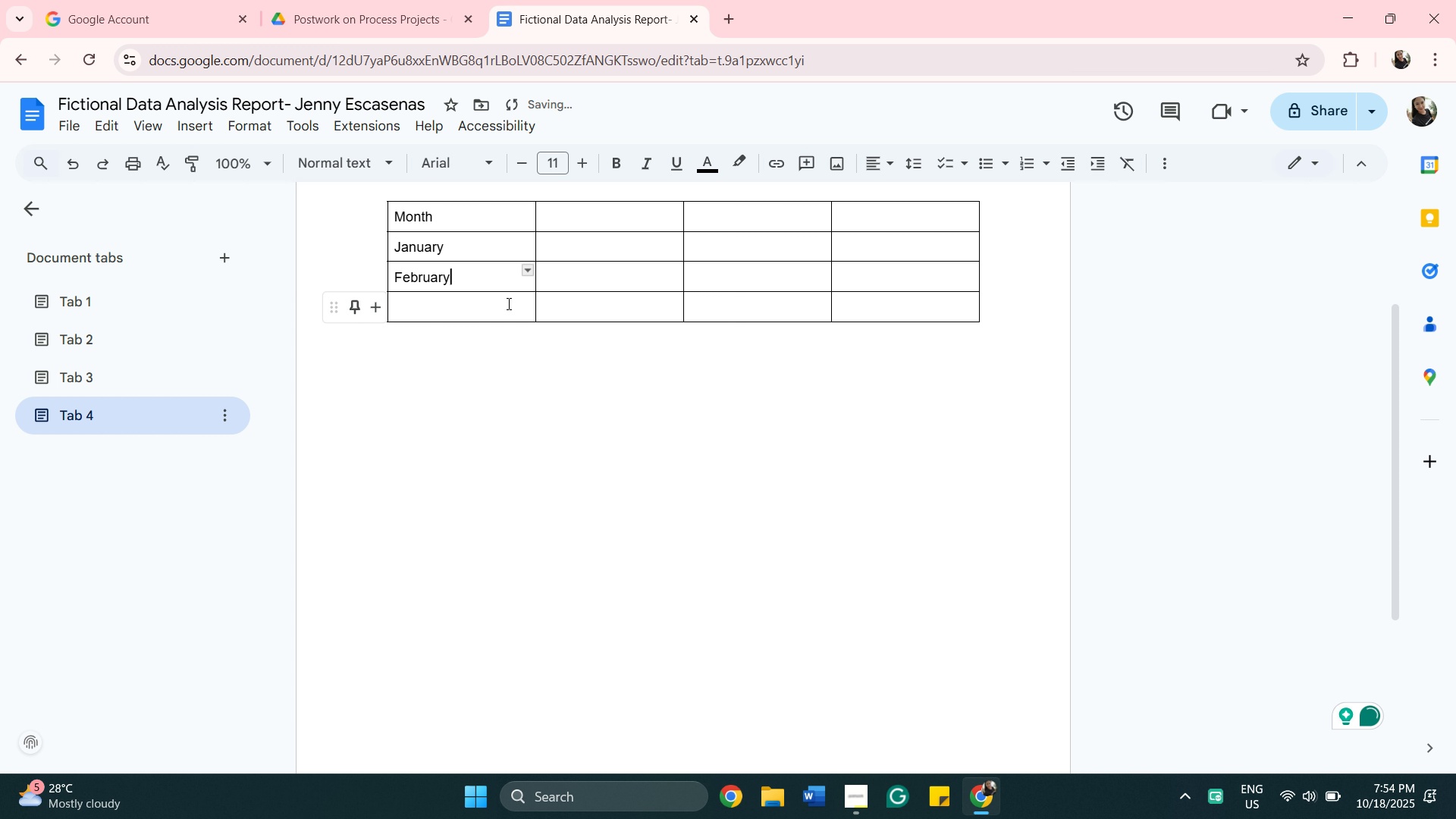 
left_click([507, 303])
 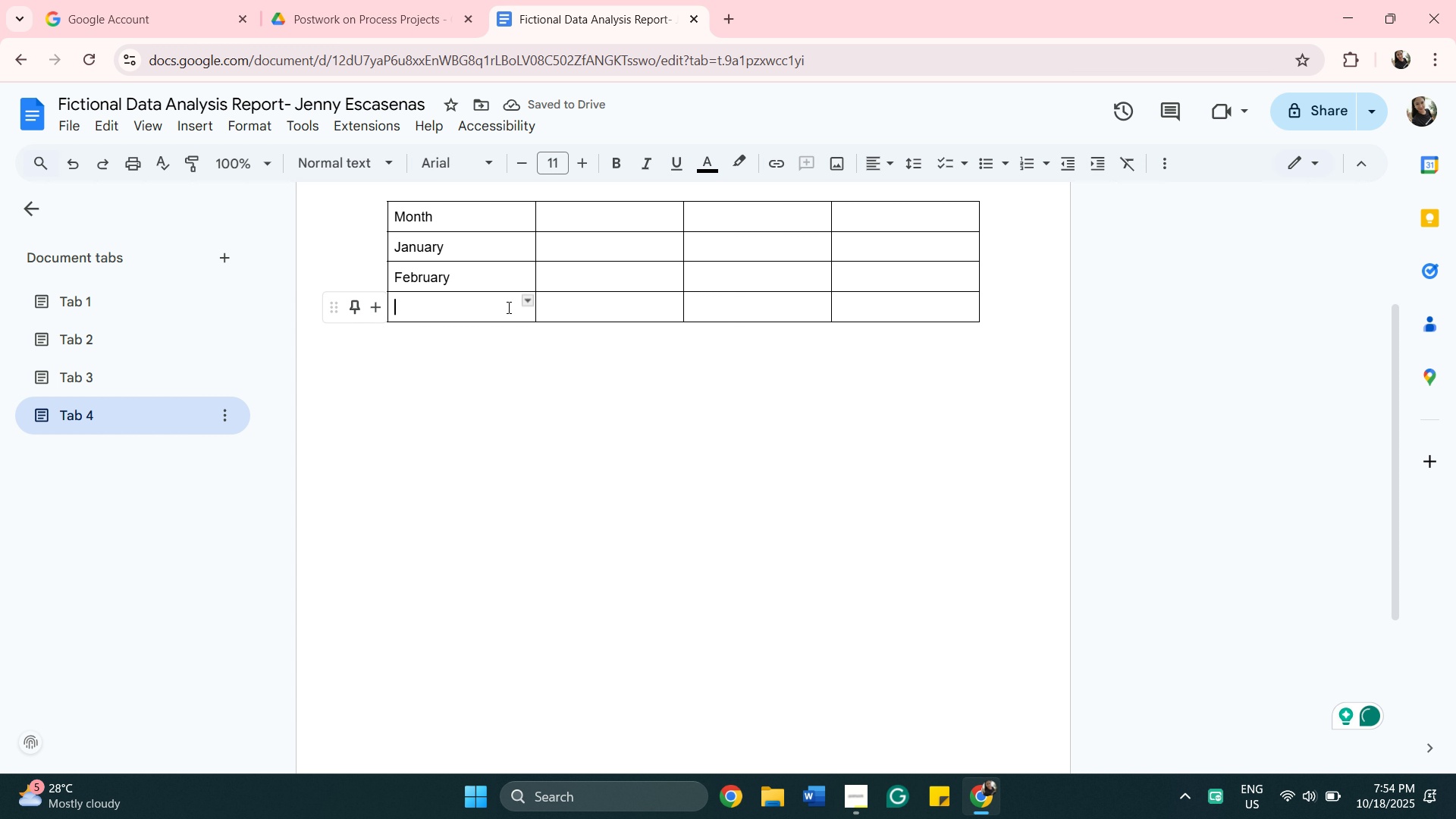 
type(March)
 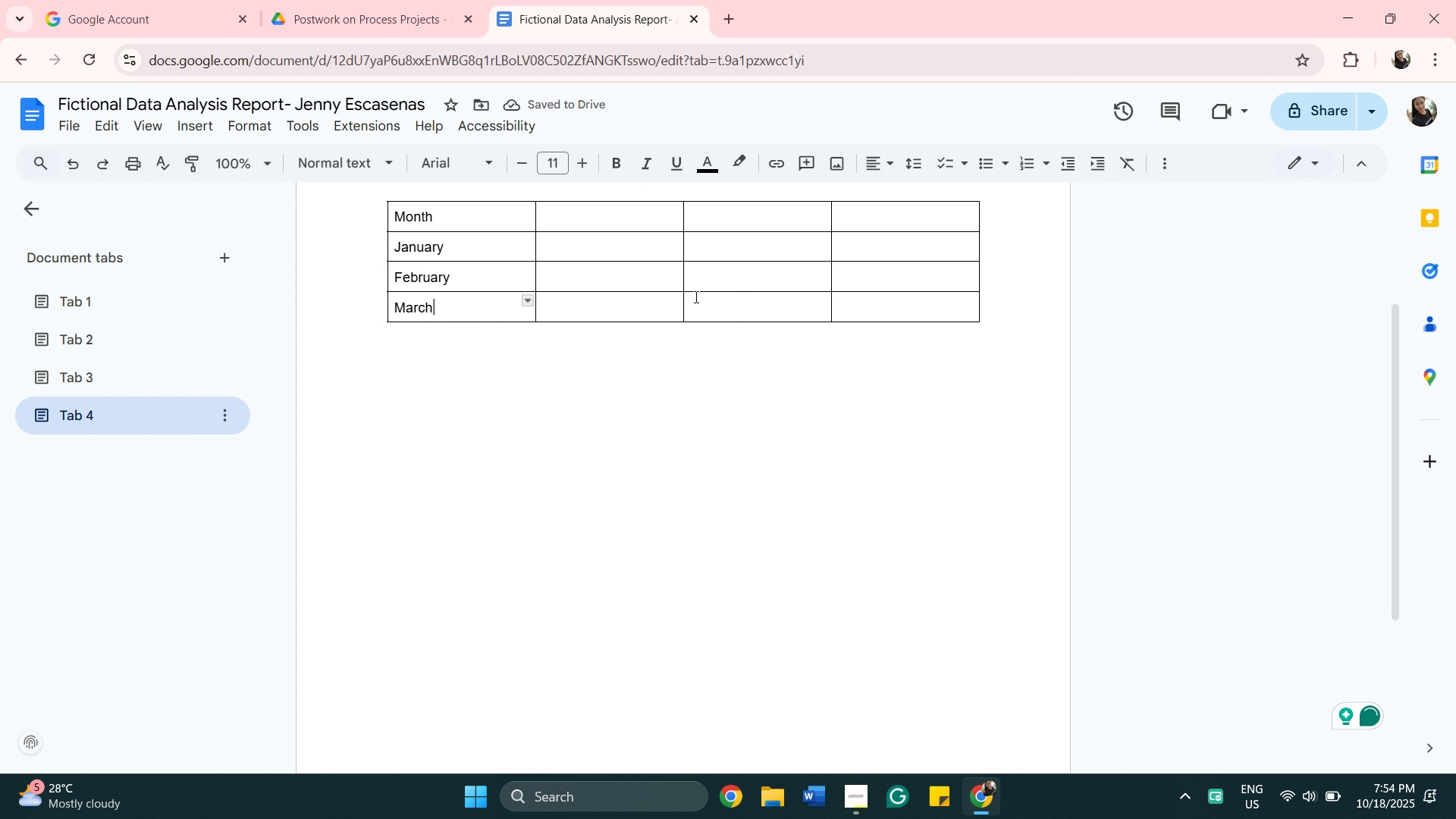 
wait(6.03)
 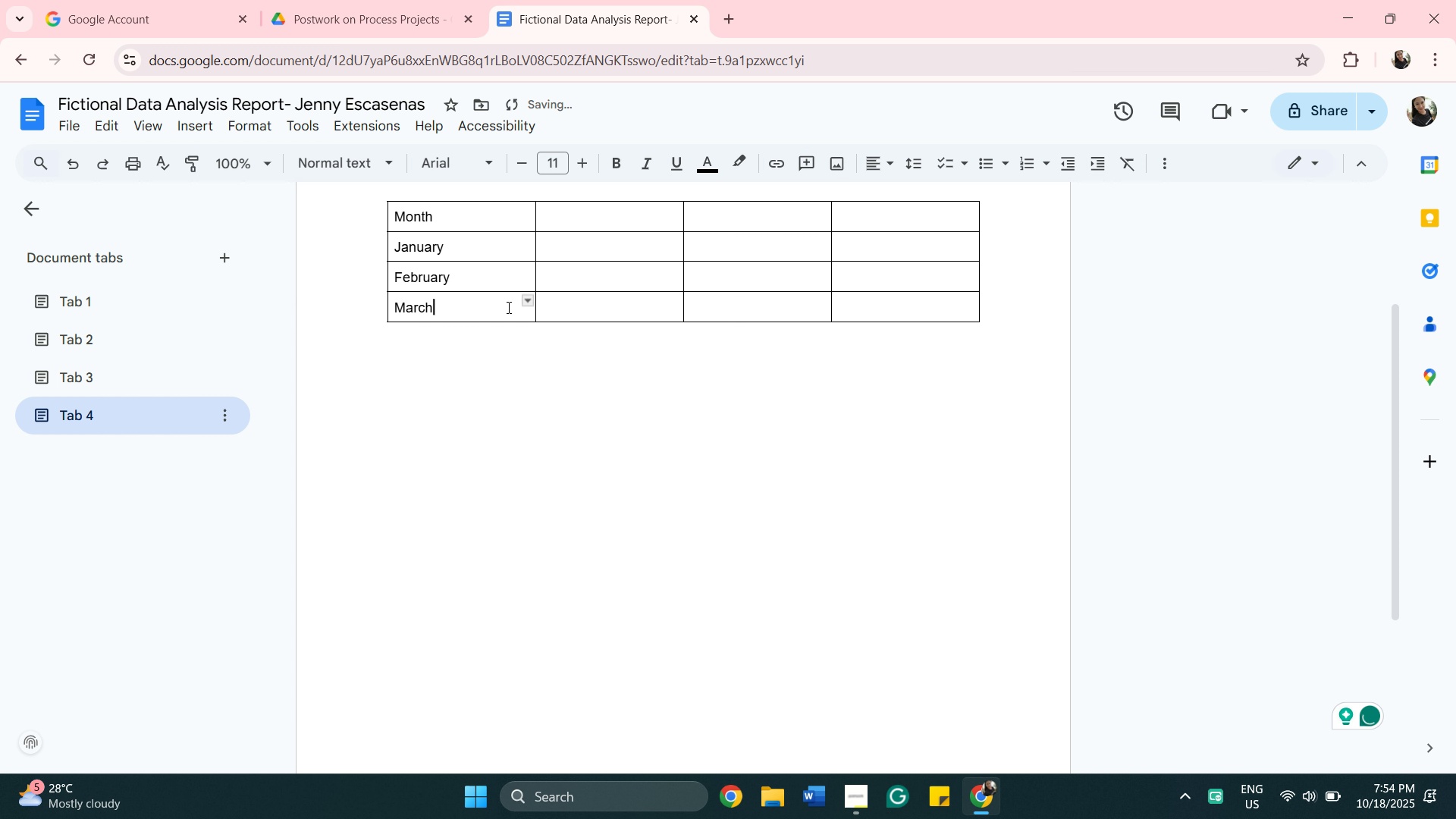 
left_click([636, 212])
 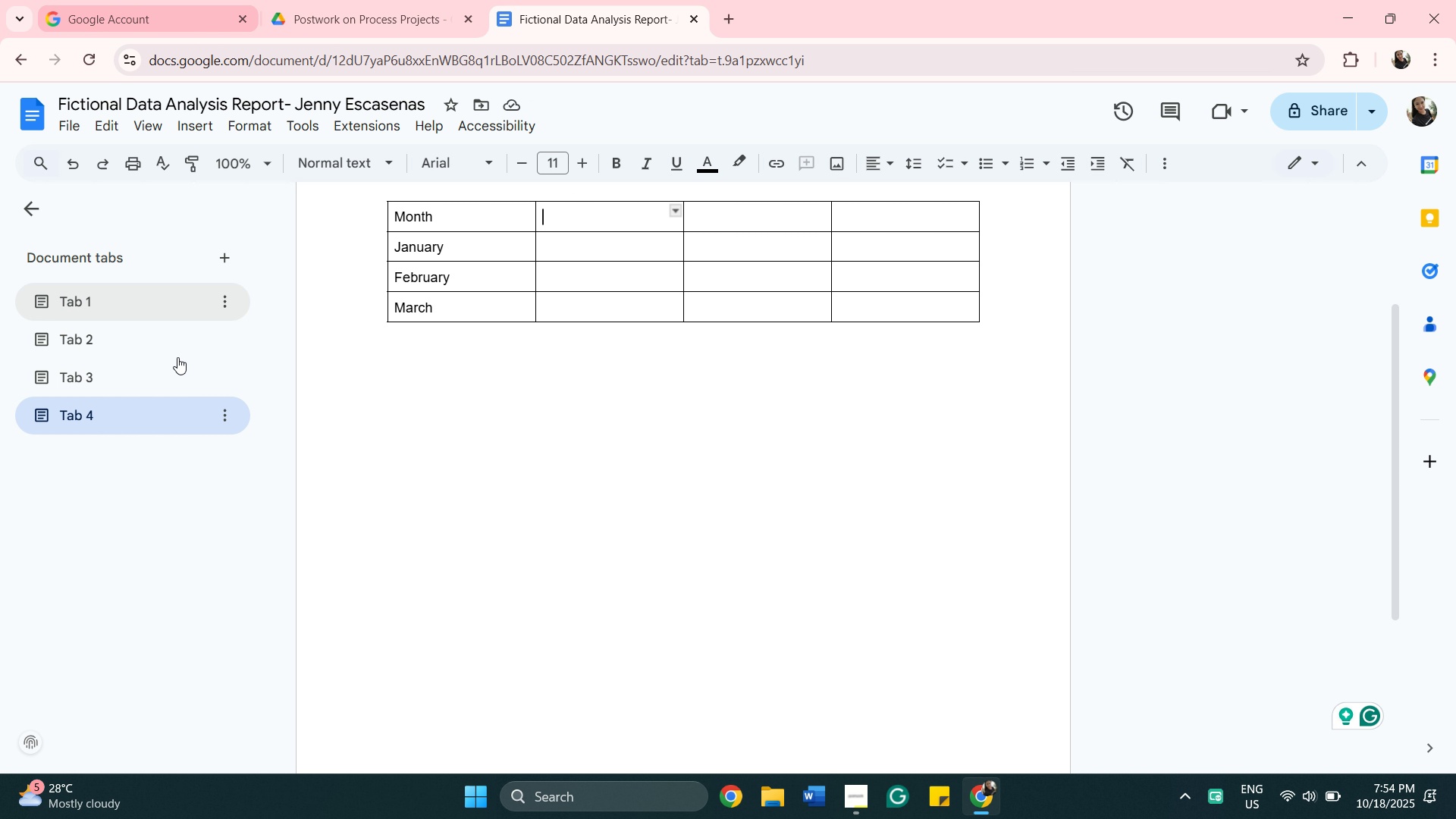 
left_click([180, 375])
 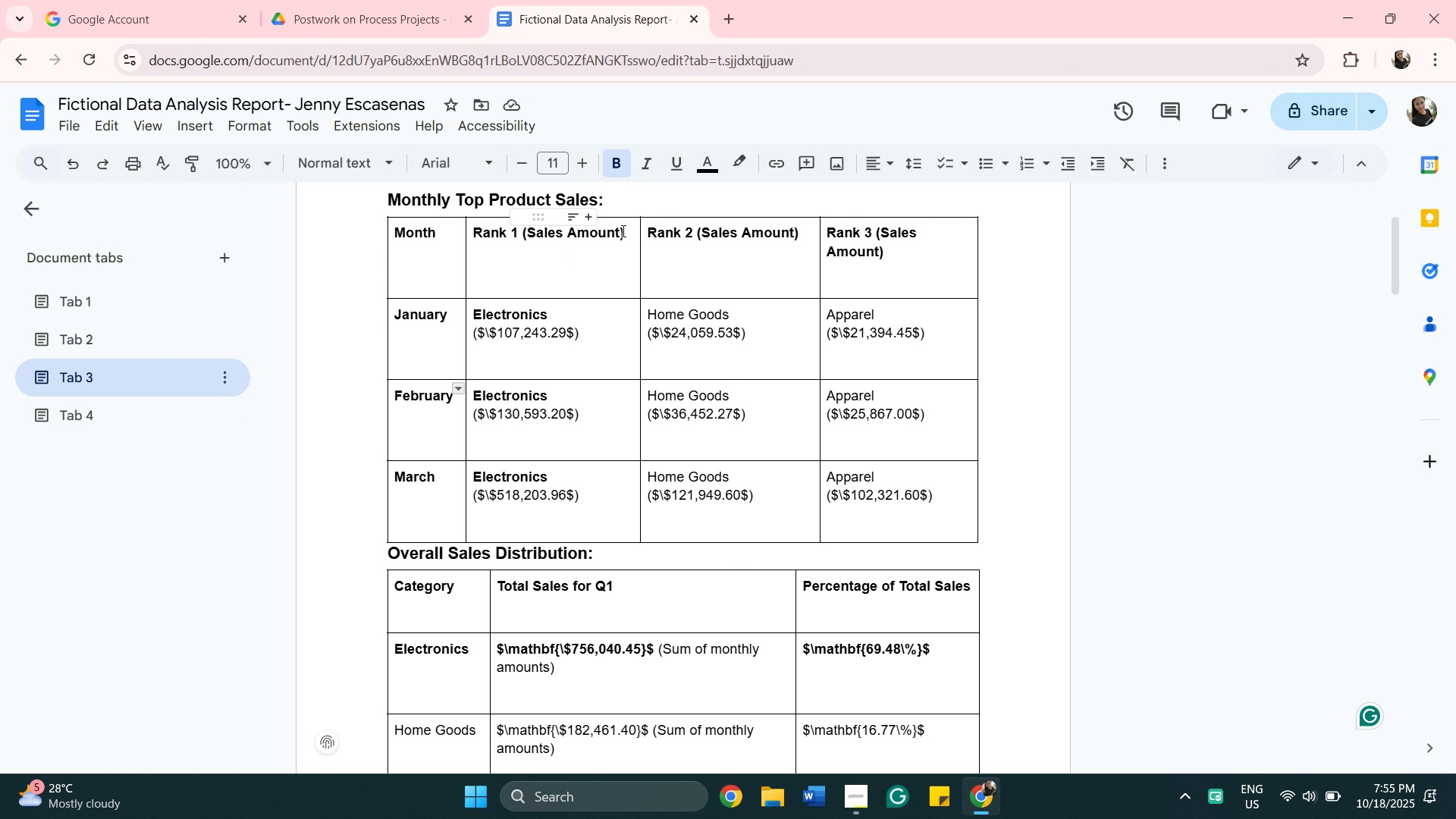 
left_click_drag(start_coordinate=[623, 231], to_coordinate=[471, 215])
 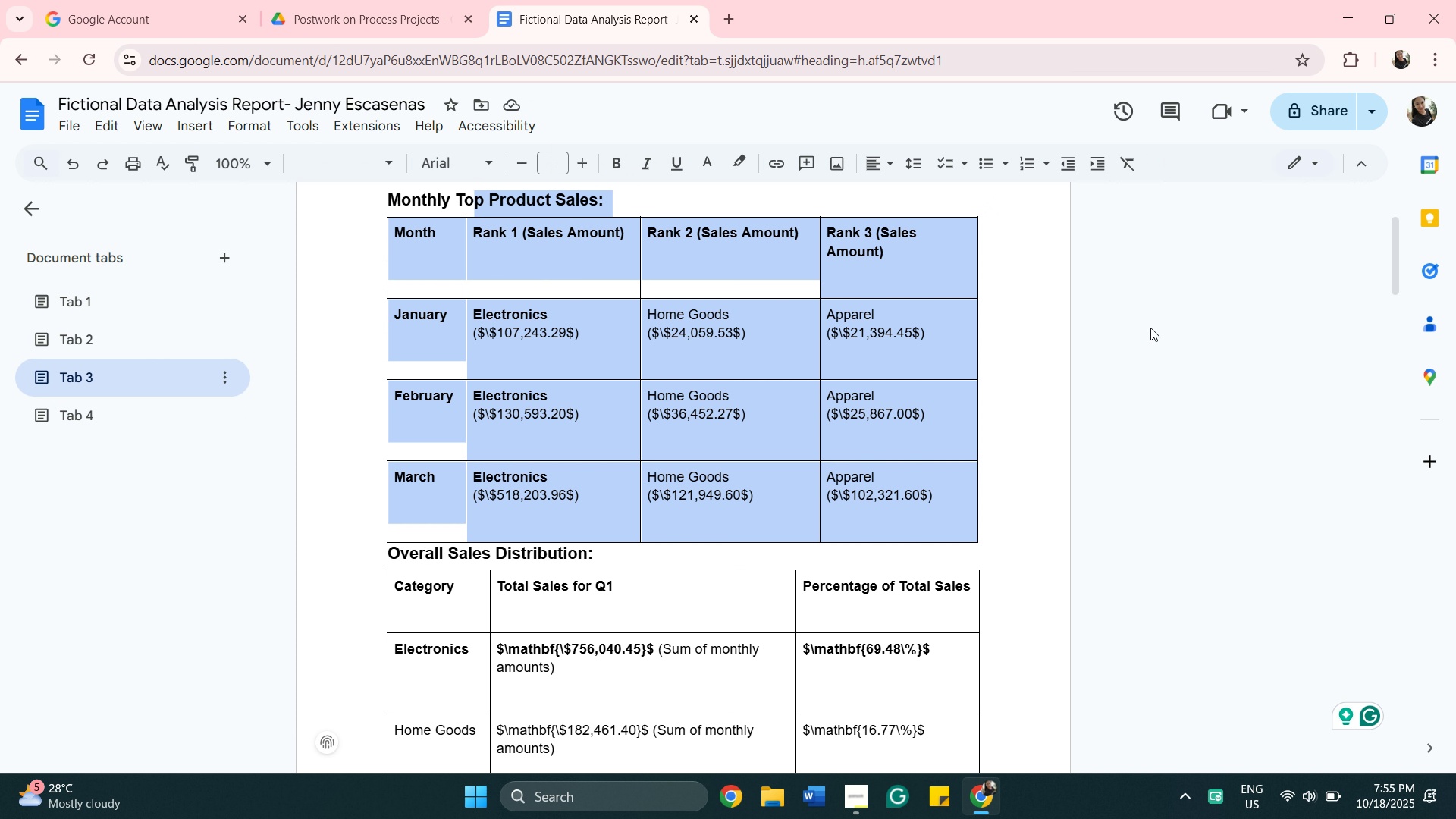 
left_click([1150, 325])
 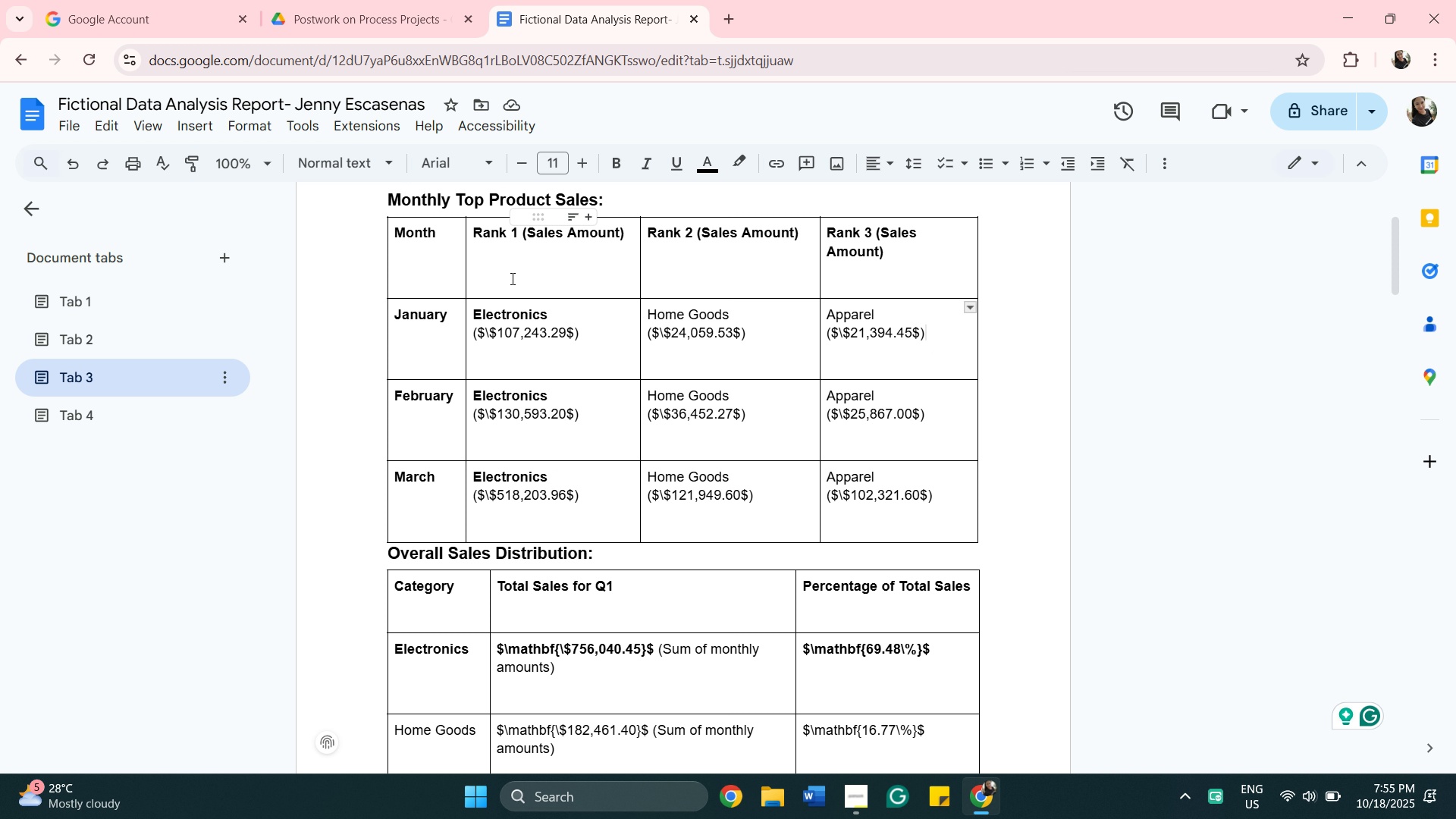 
mouse_move([490, 271])
 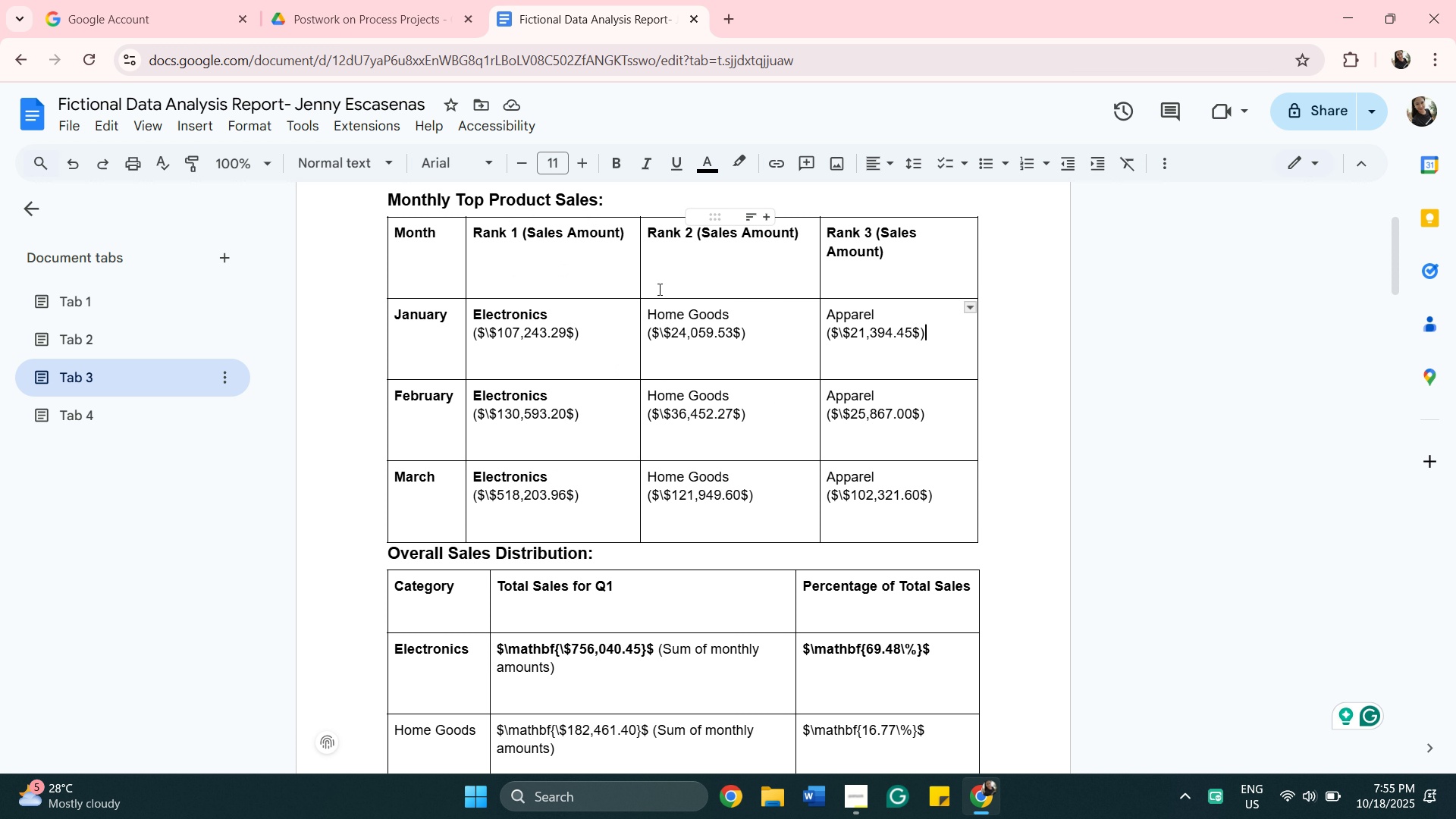 
wait(13.44)
 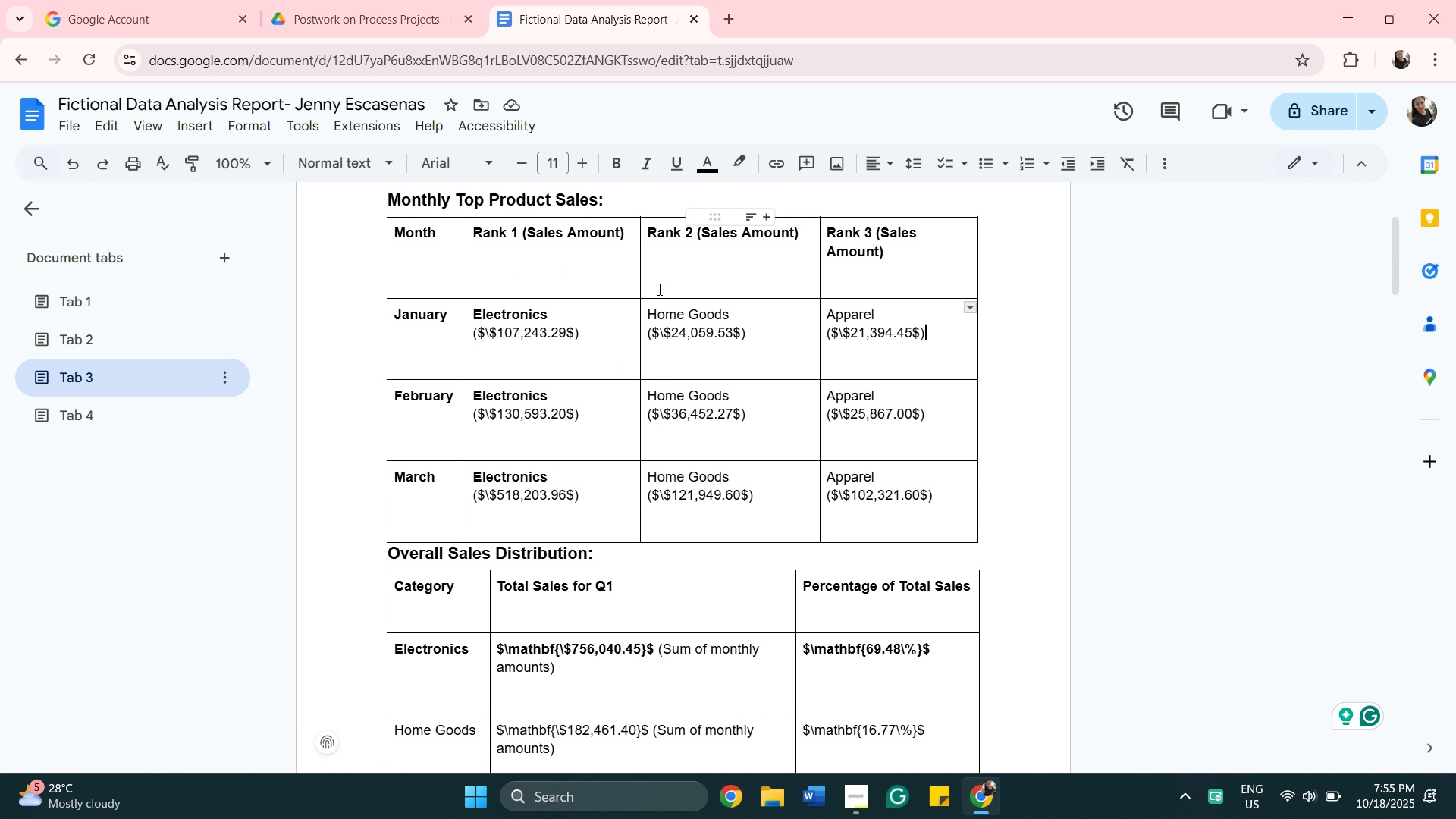 
left_click_drag(start_coordinate=[476, 232], to_coordinate=[630, 240])
 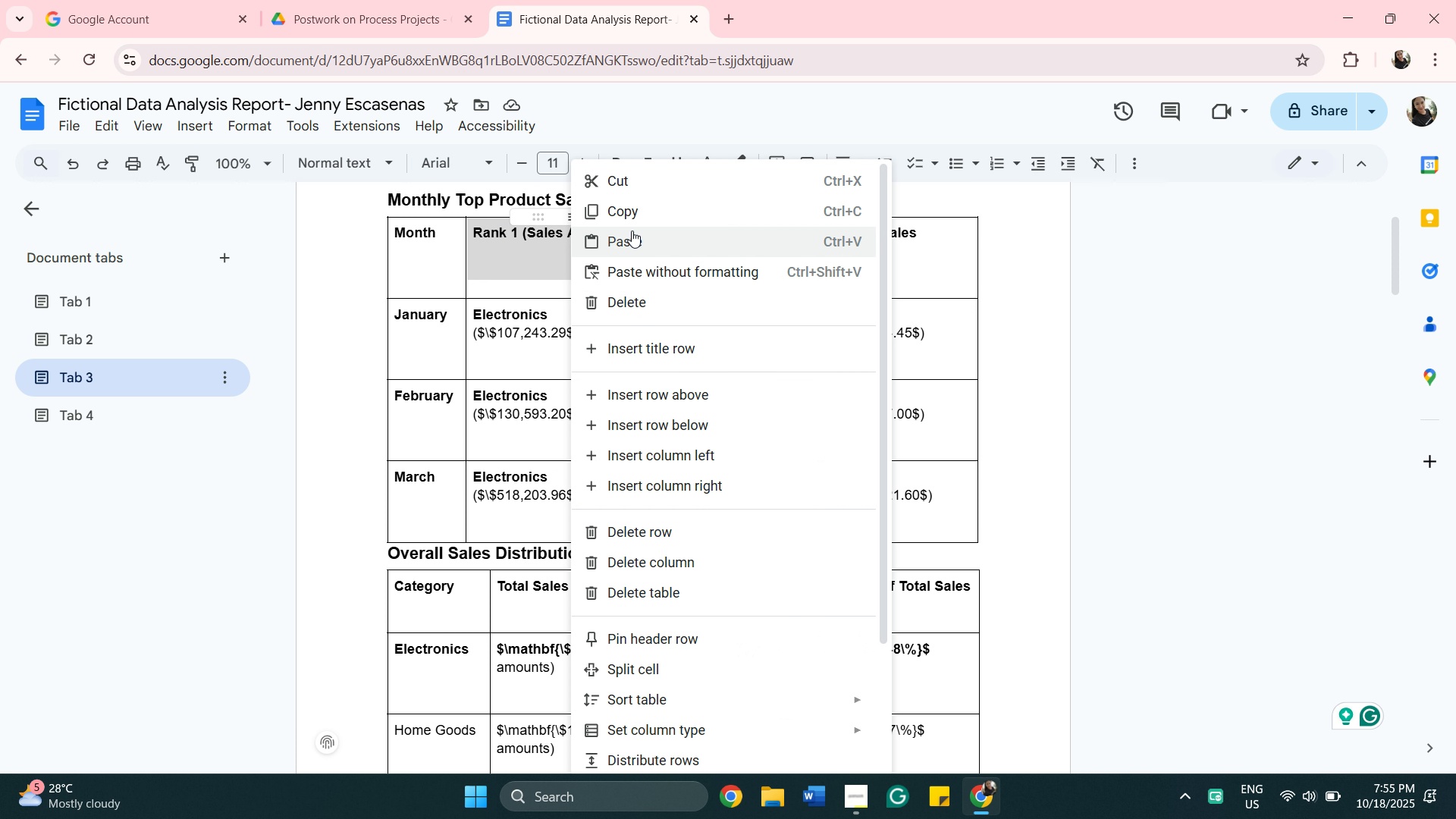 
left_click([626, 205])
 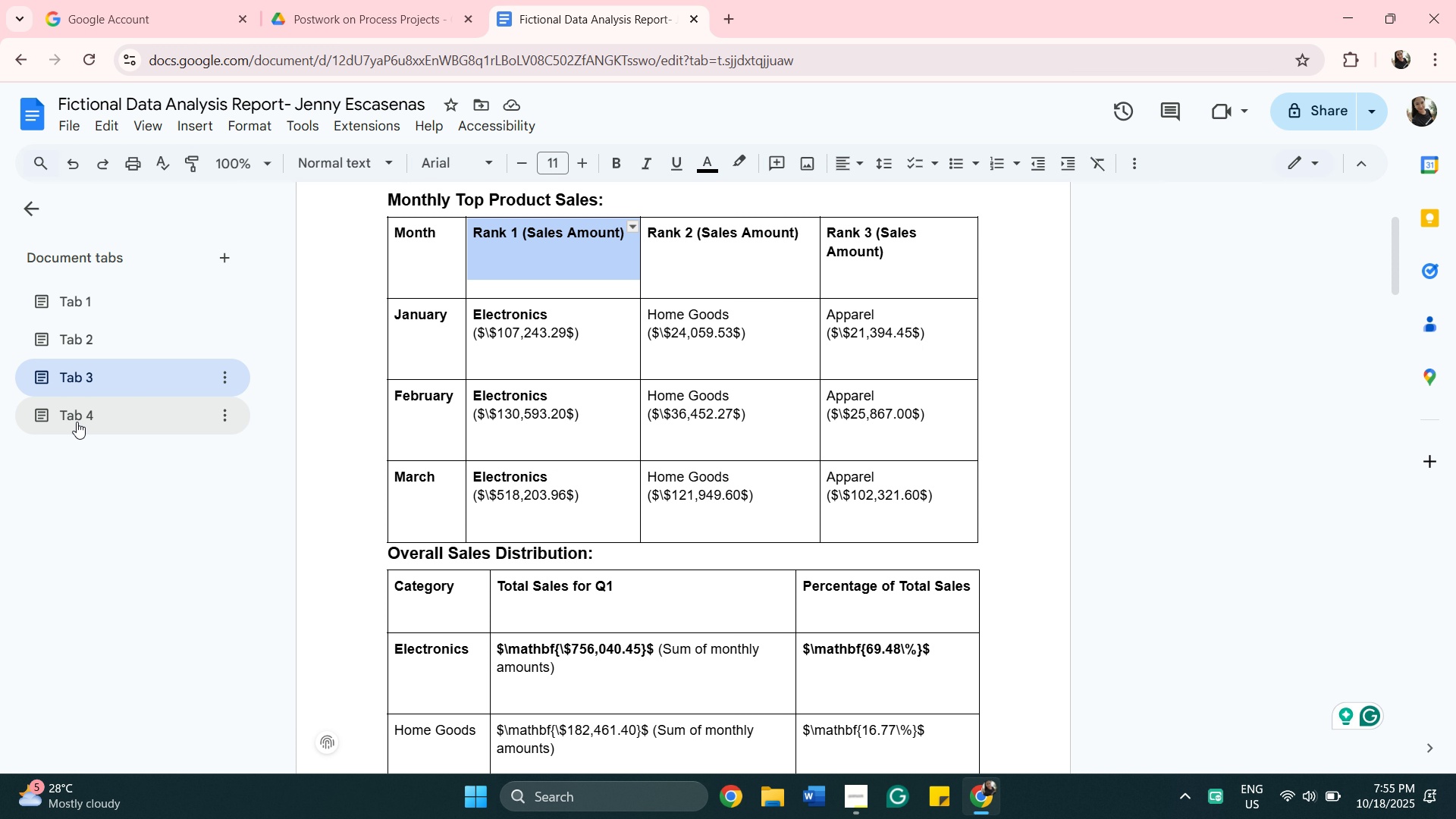 
mouse_move([197, 335])
 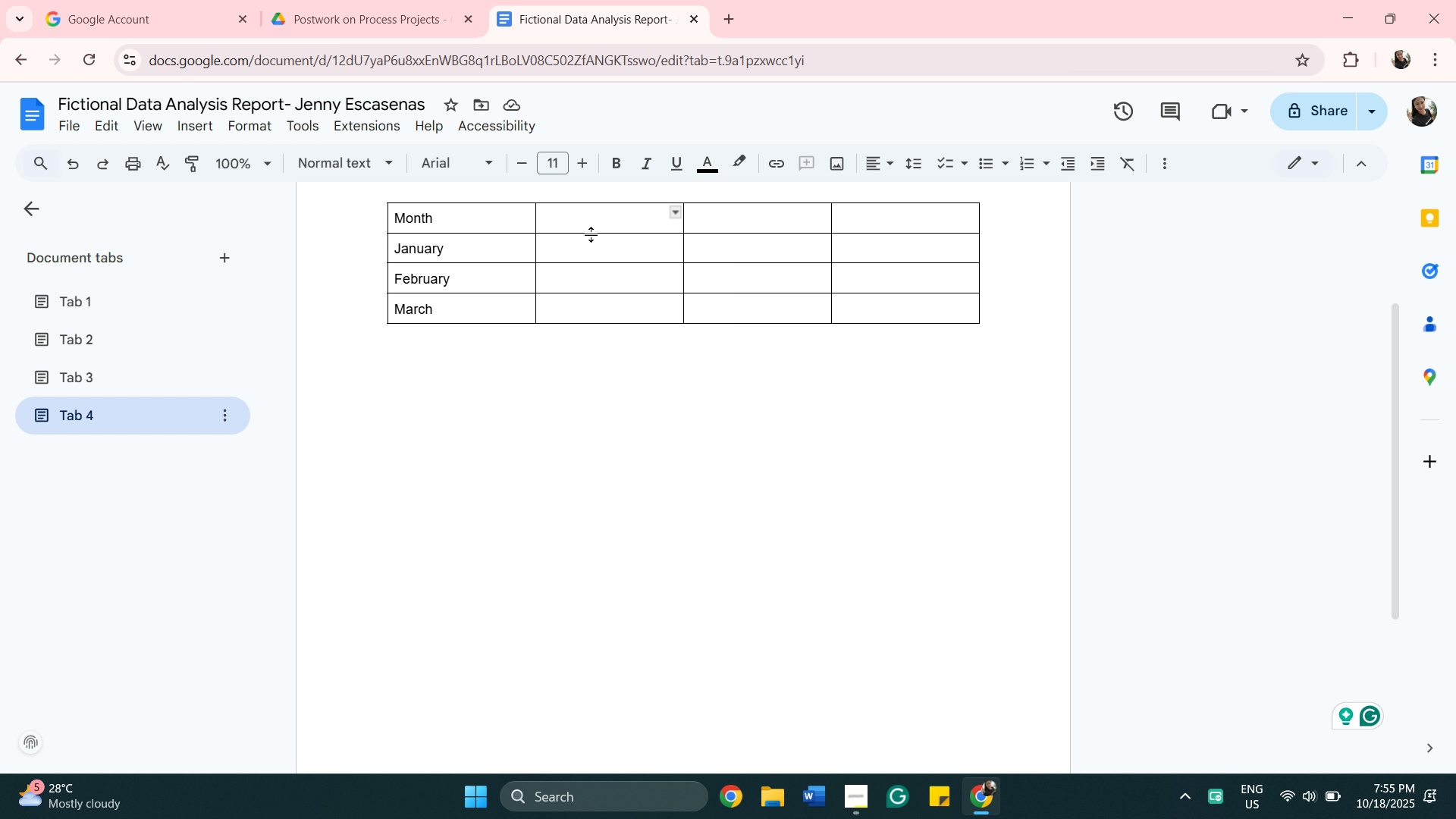 
right_click([592, 233])
 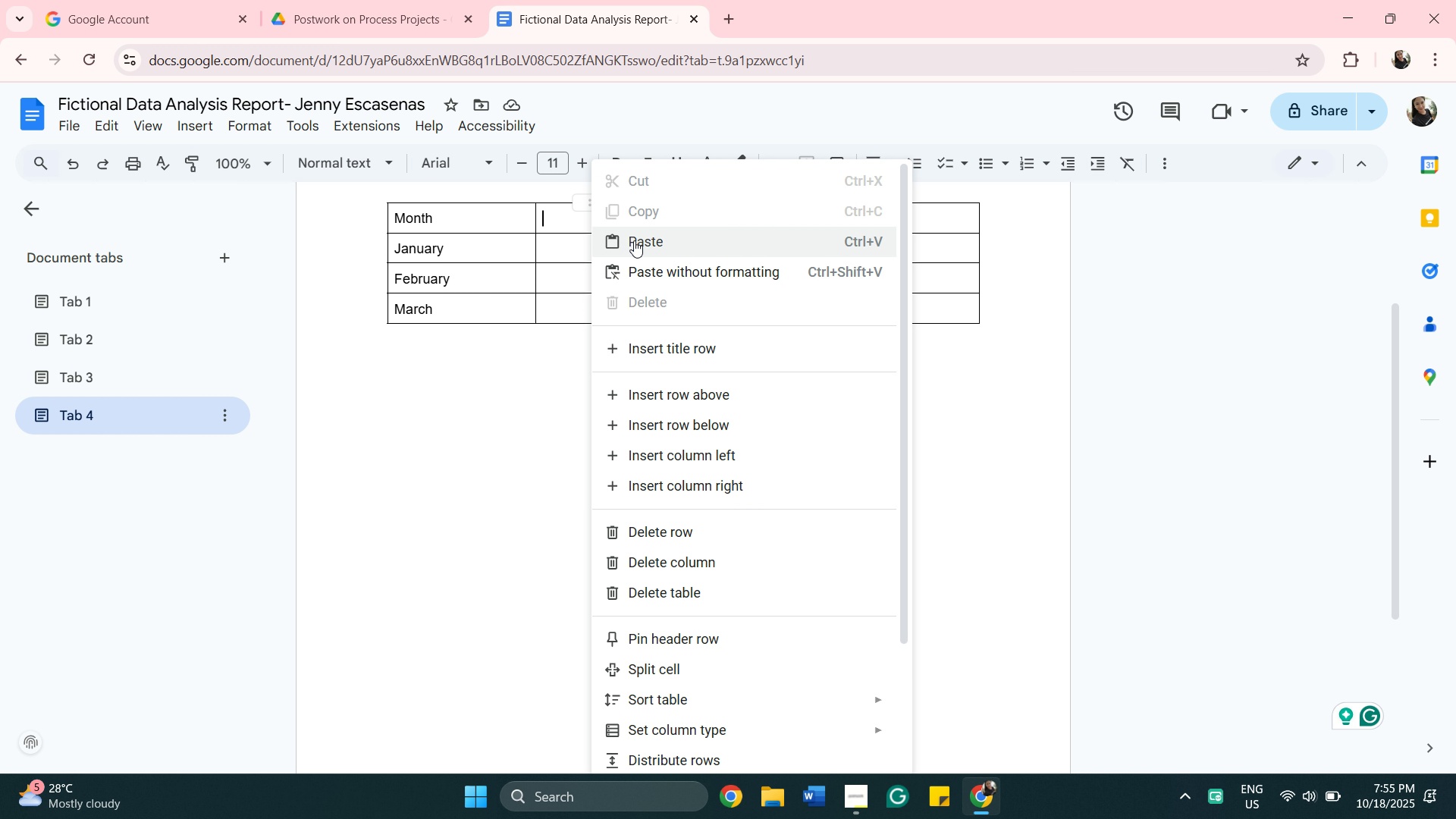 
left_click([634, 240])
 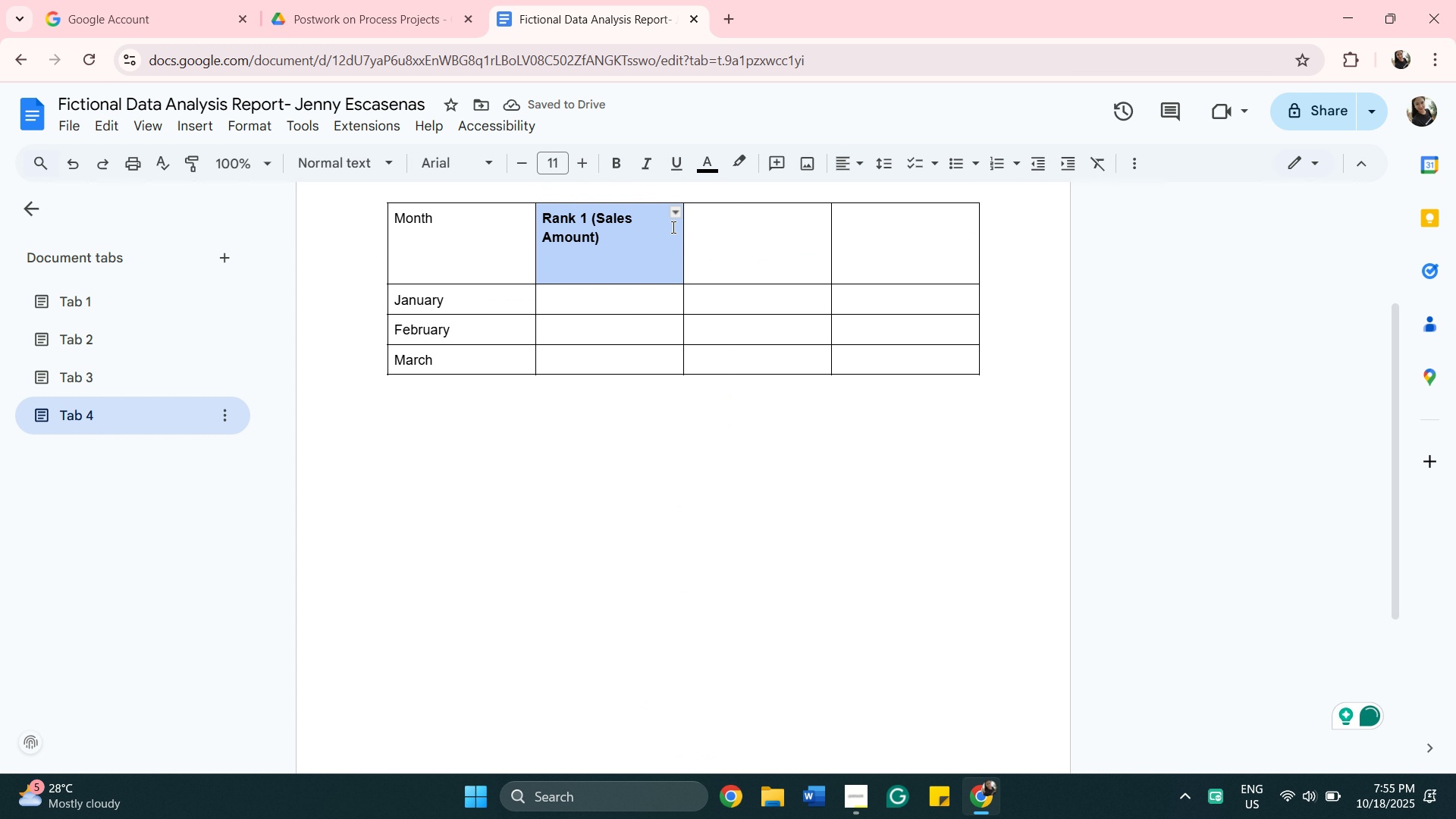 
wait(6.04)
 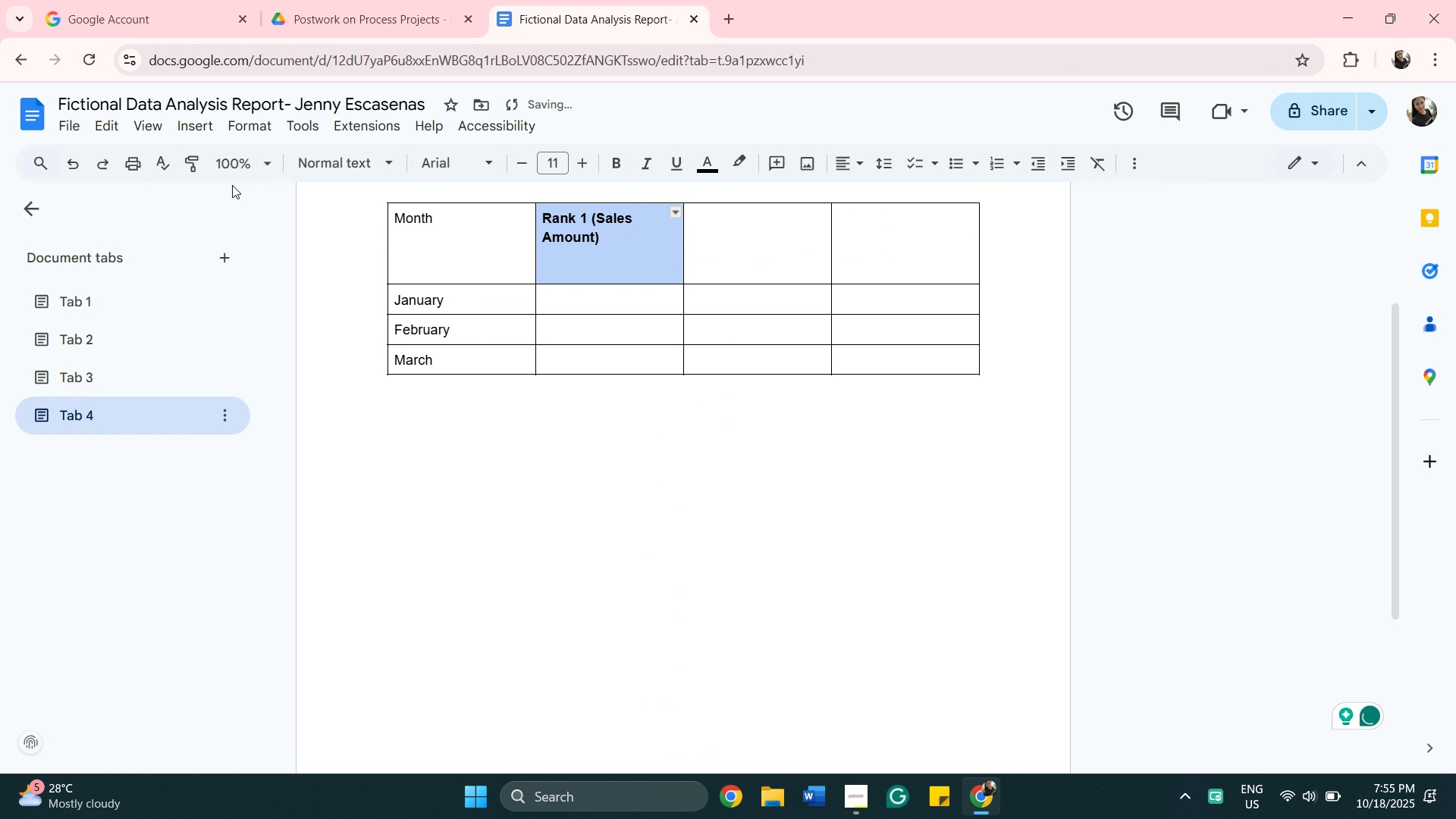 
left_click_drag(start_coordinate=[658, 269], to_coordinate=[673, 285])
 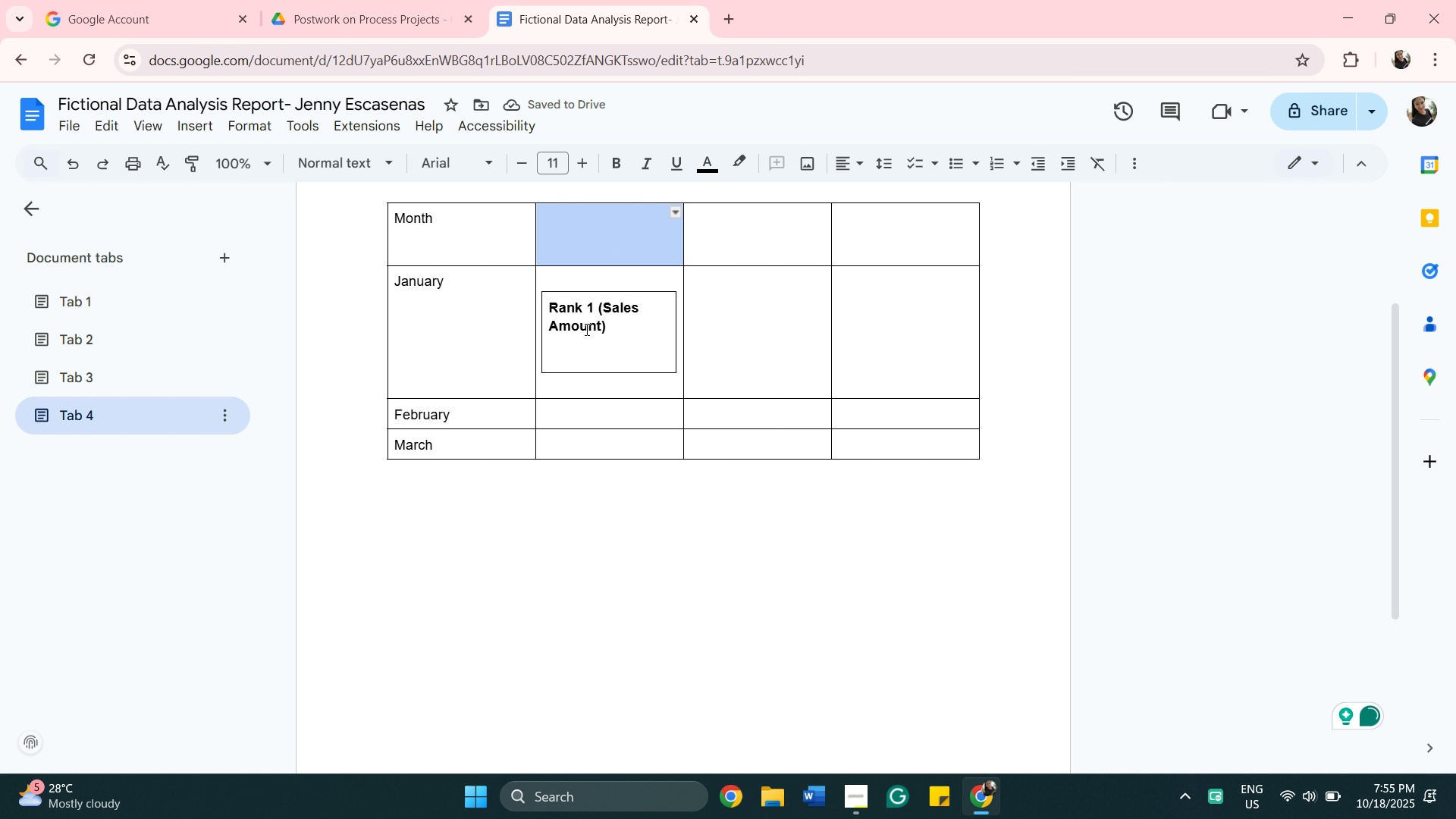 
wait(5.67)
 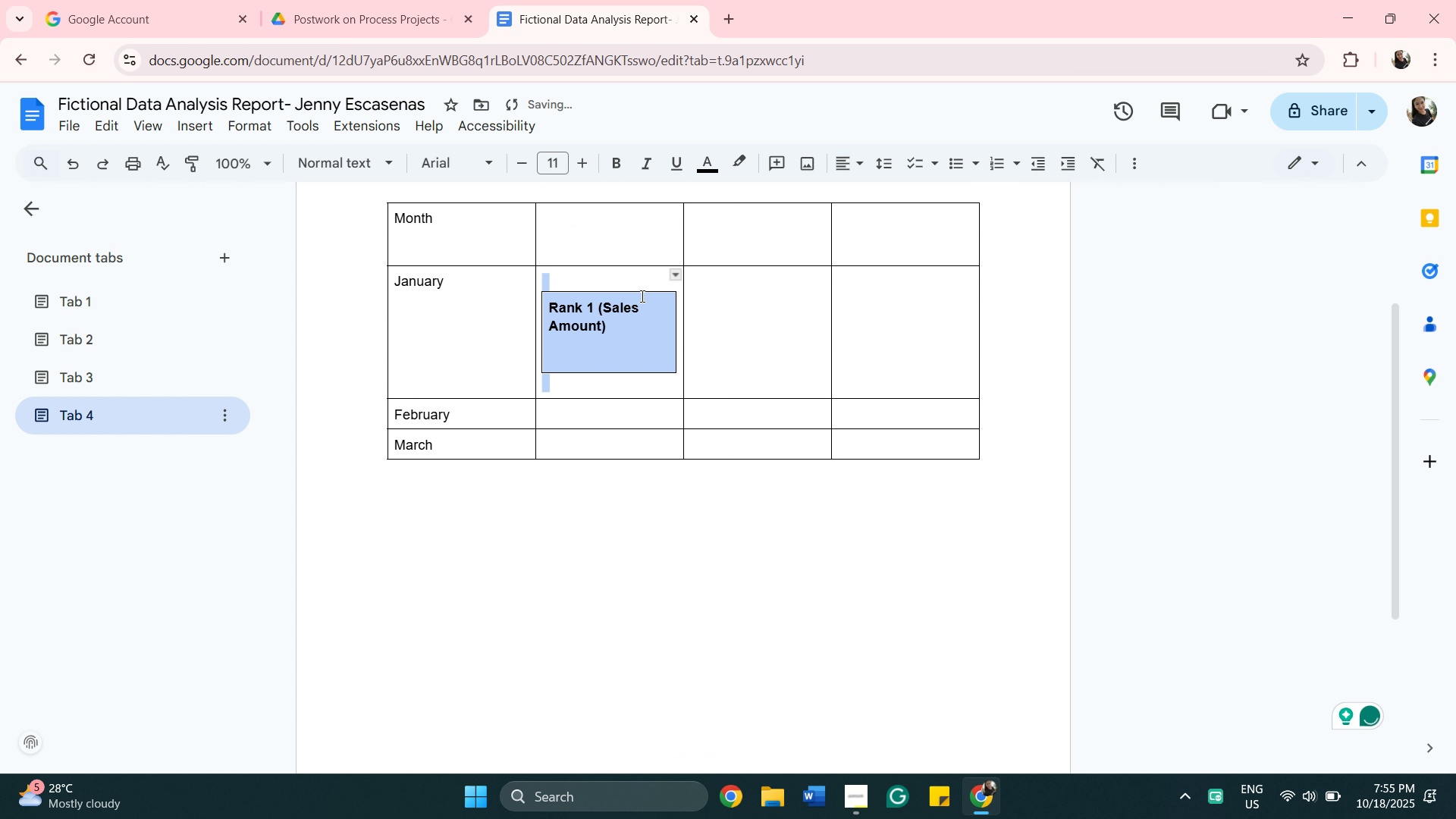 
left_click([68, 164])
 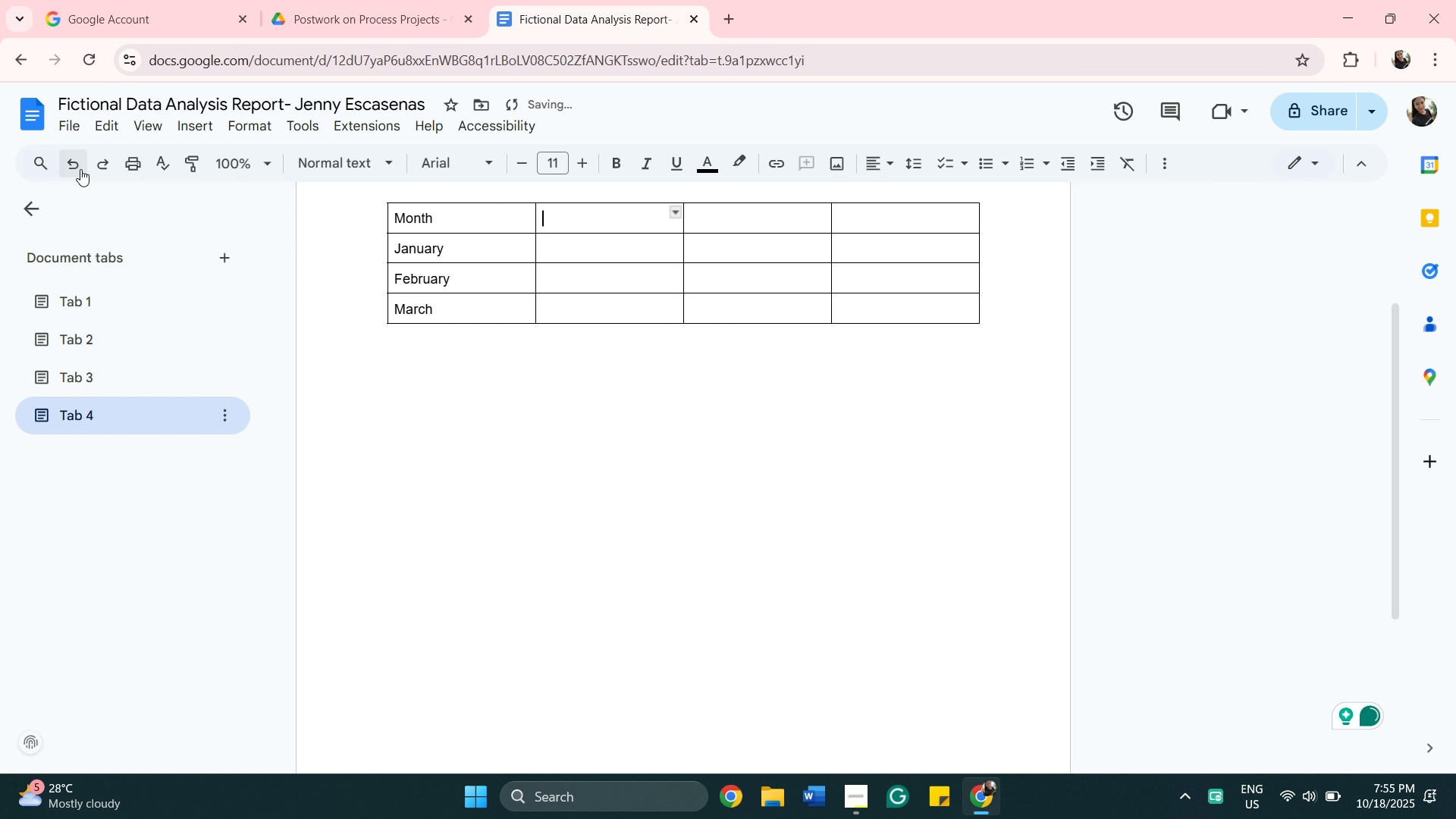 
type(Rank !)
key(Backspace)
type(1 (Sales Amounth))
 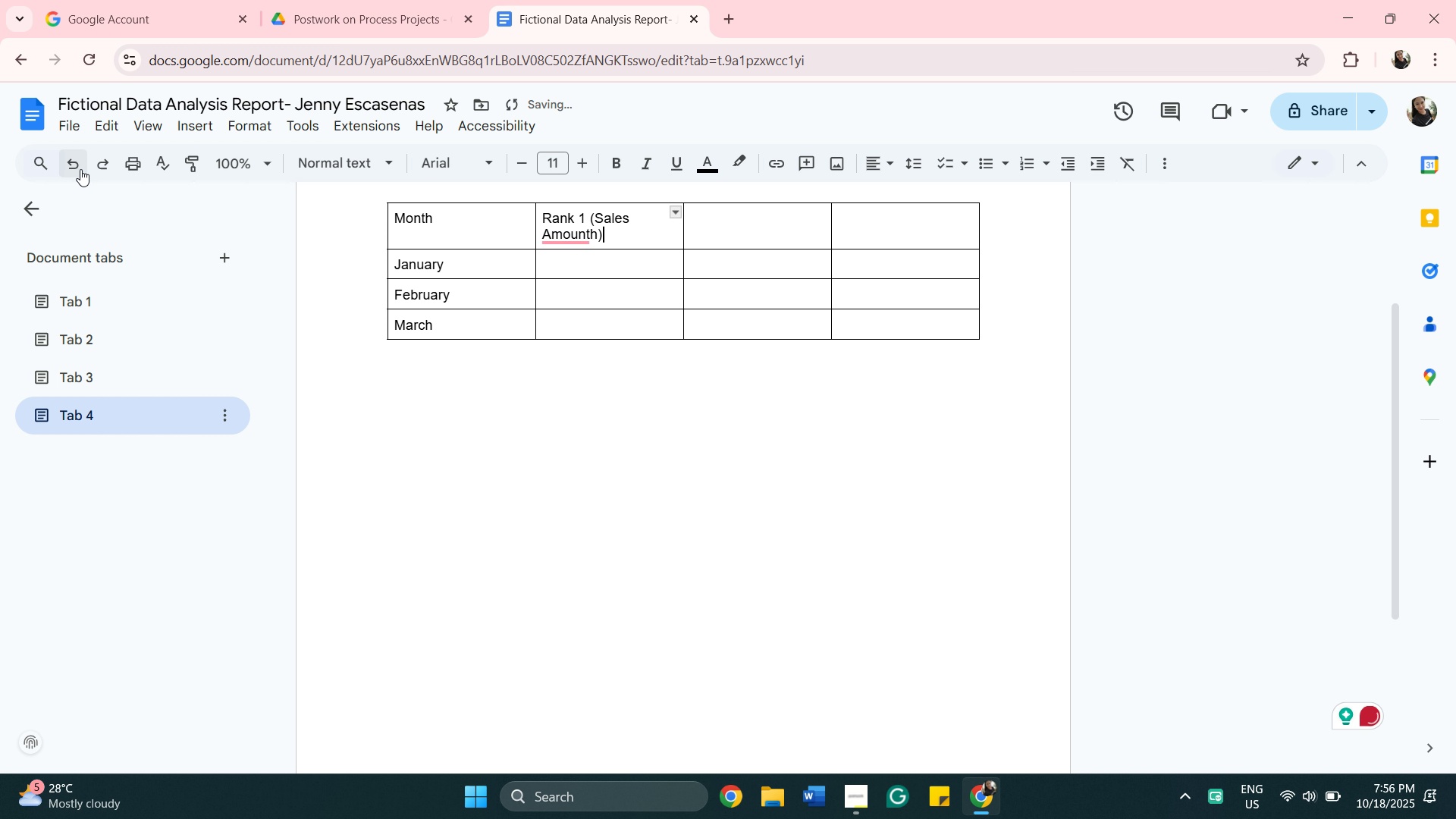 
wait(7.23)
 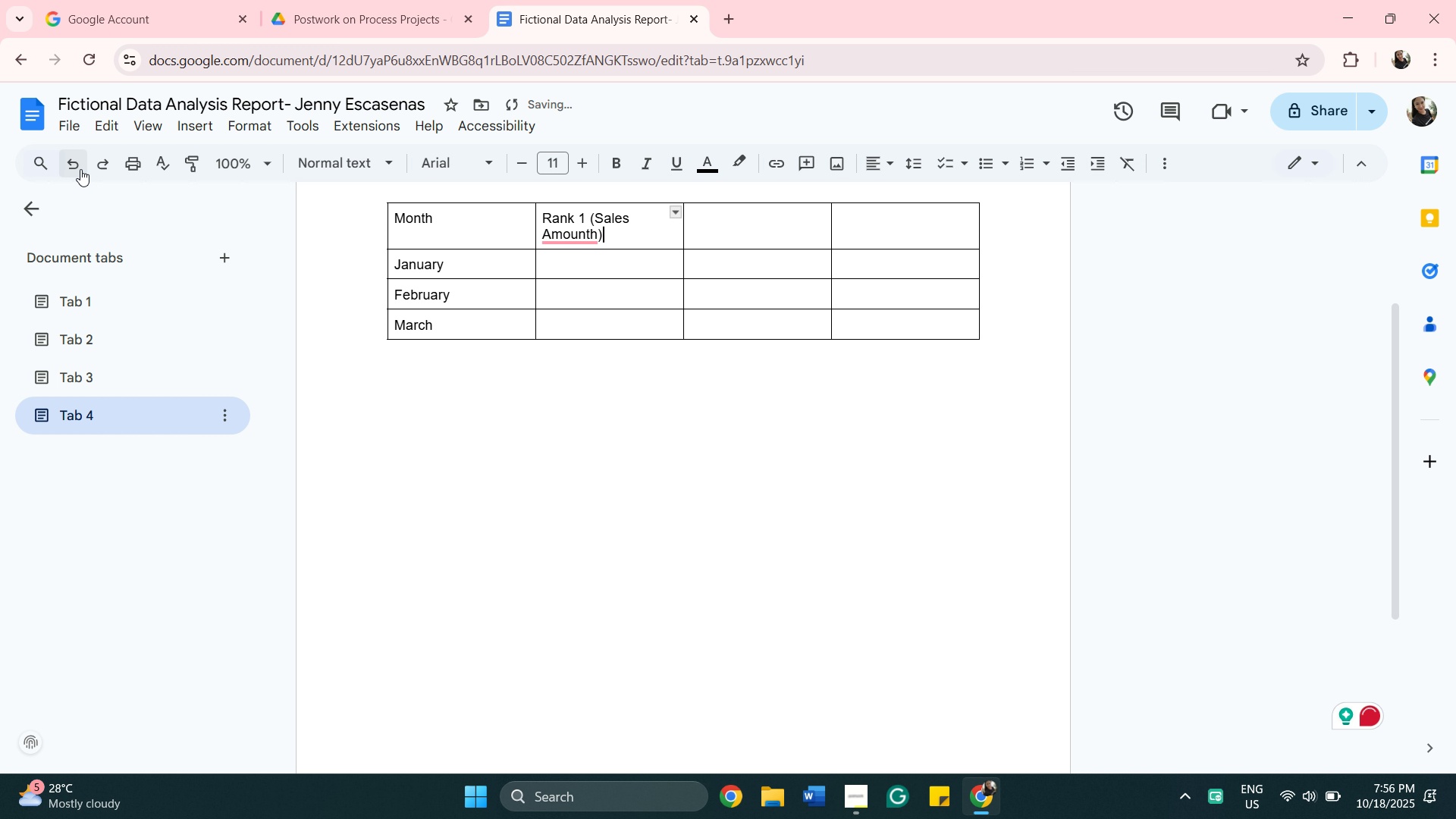 
left_click_drag(start_coordinate=[598, 238], to_coordinate=[546, 218])
 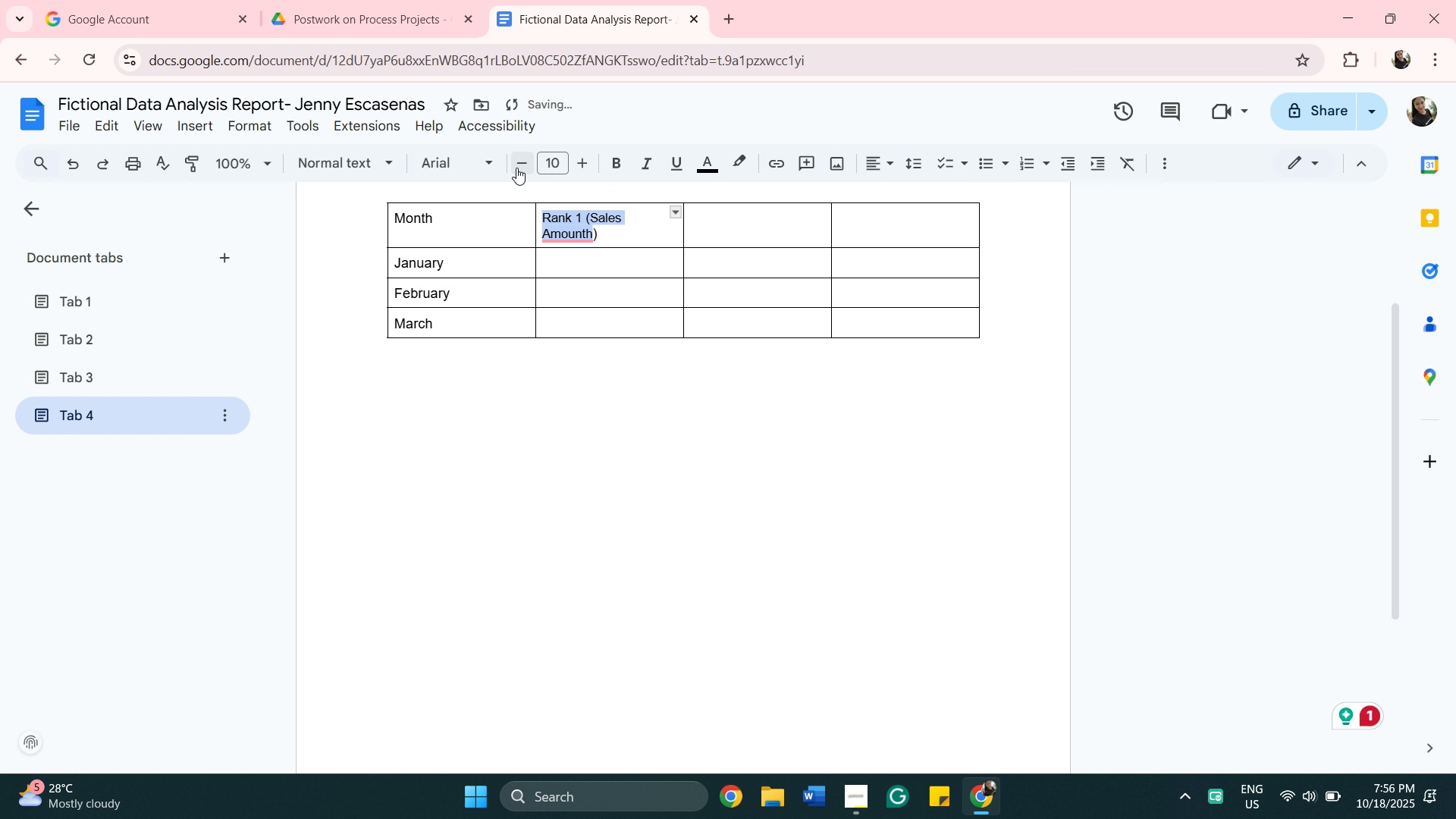 
wait(5.59)
 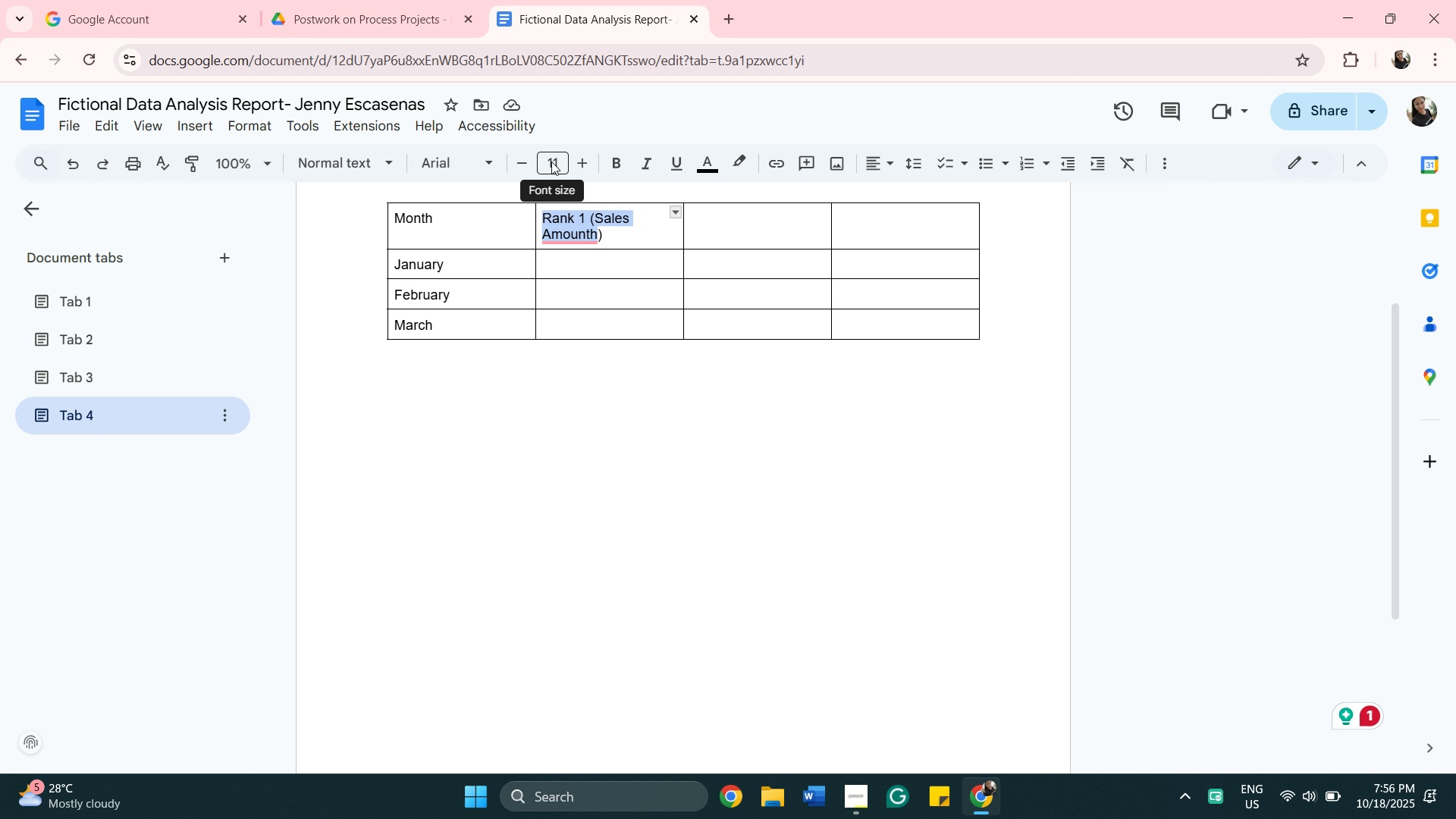 
left_click([611, 243])
 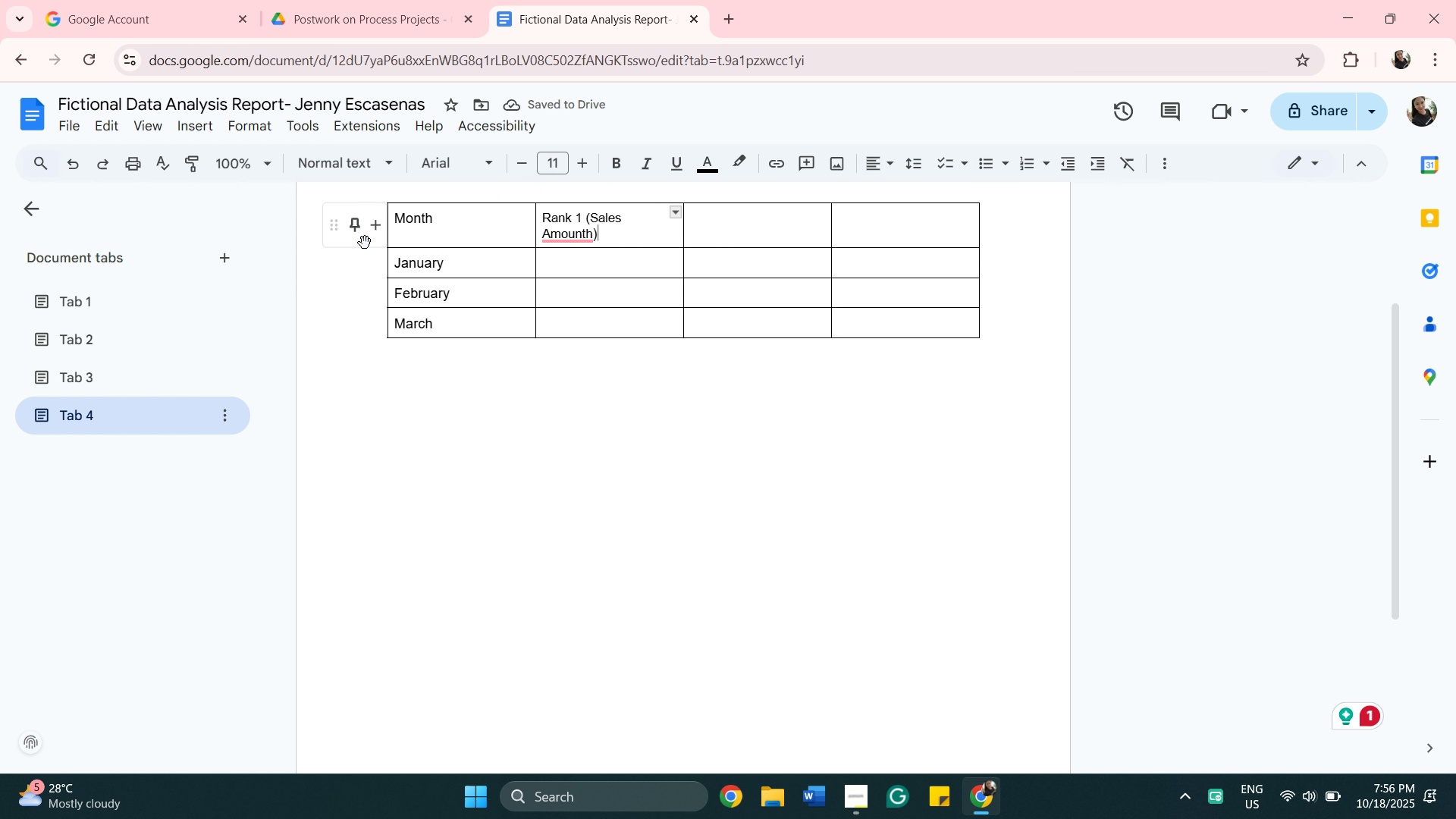 
scroll: coordinate [640, 292], scroll_direction: up, amount: 8.0
 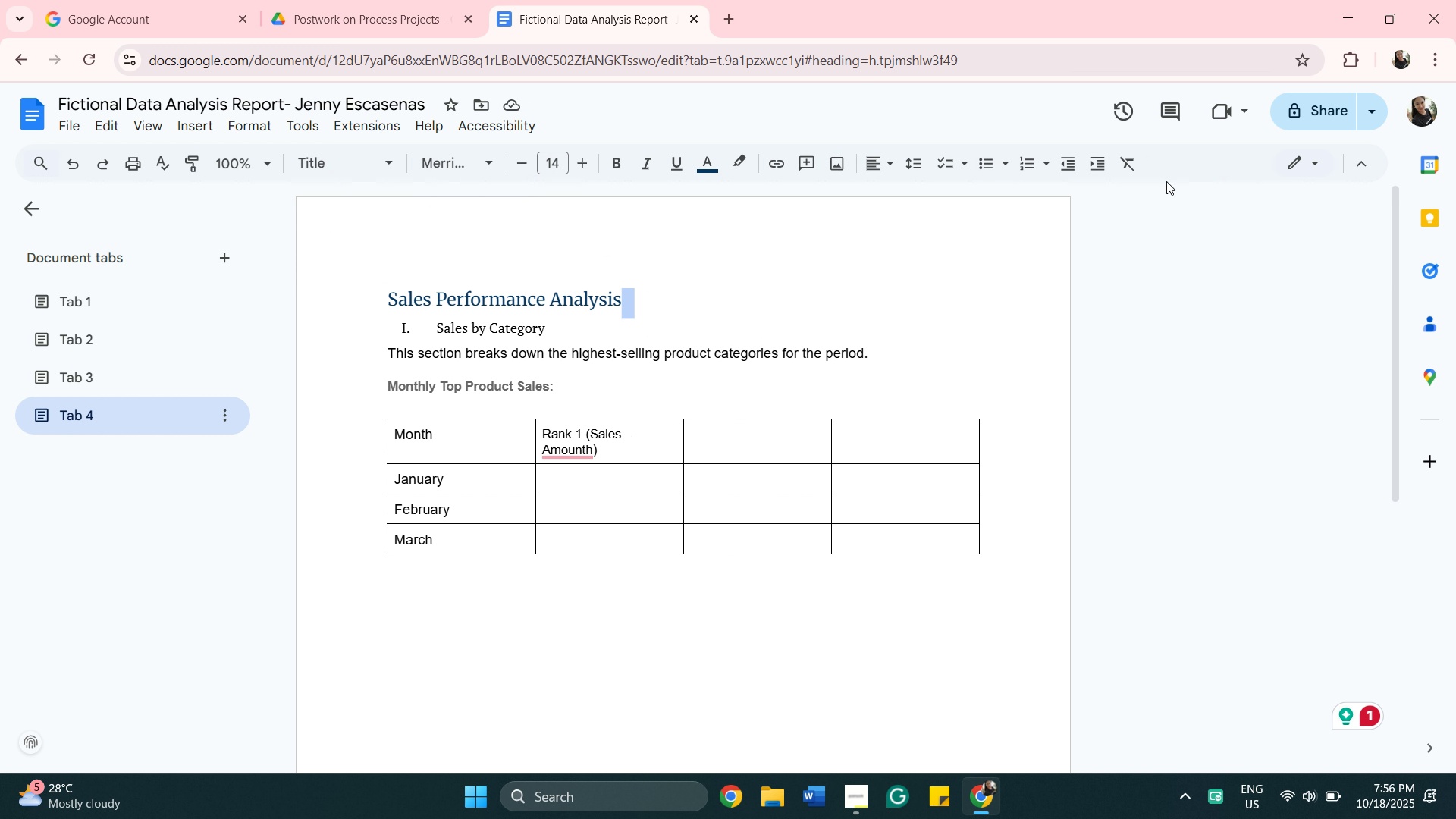 
left_click([1011, 272])
 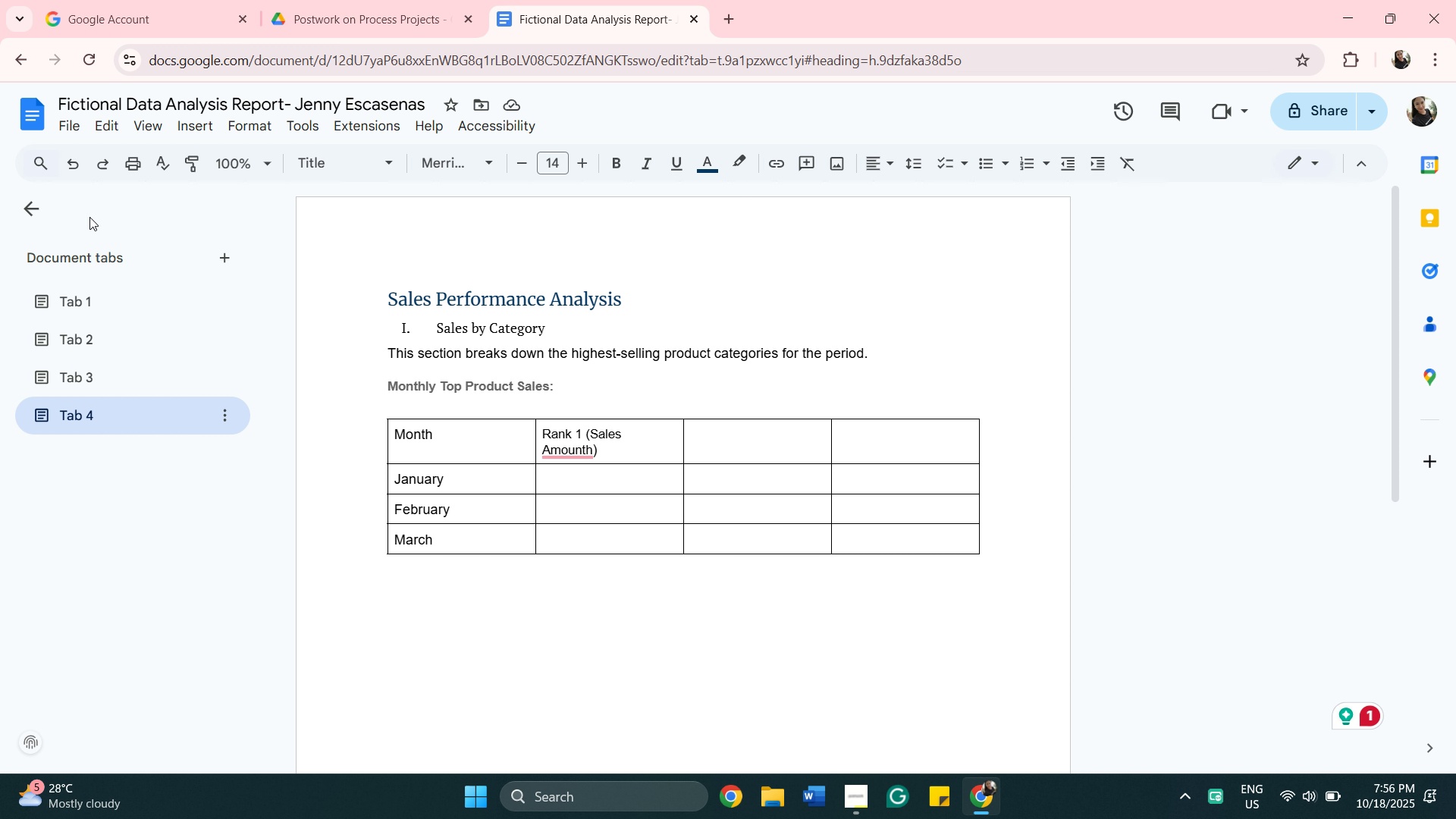 
left_click([40, 168])
 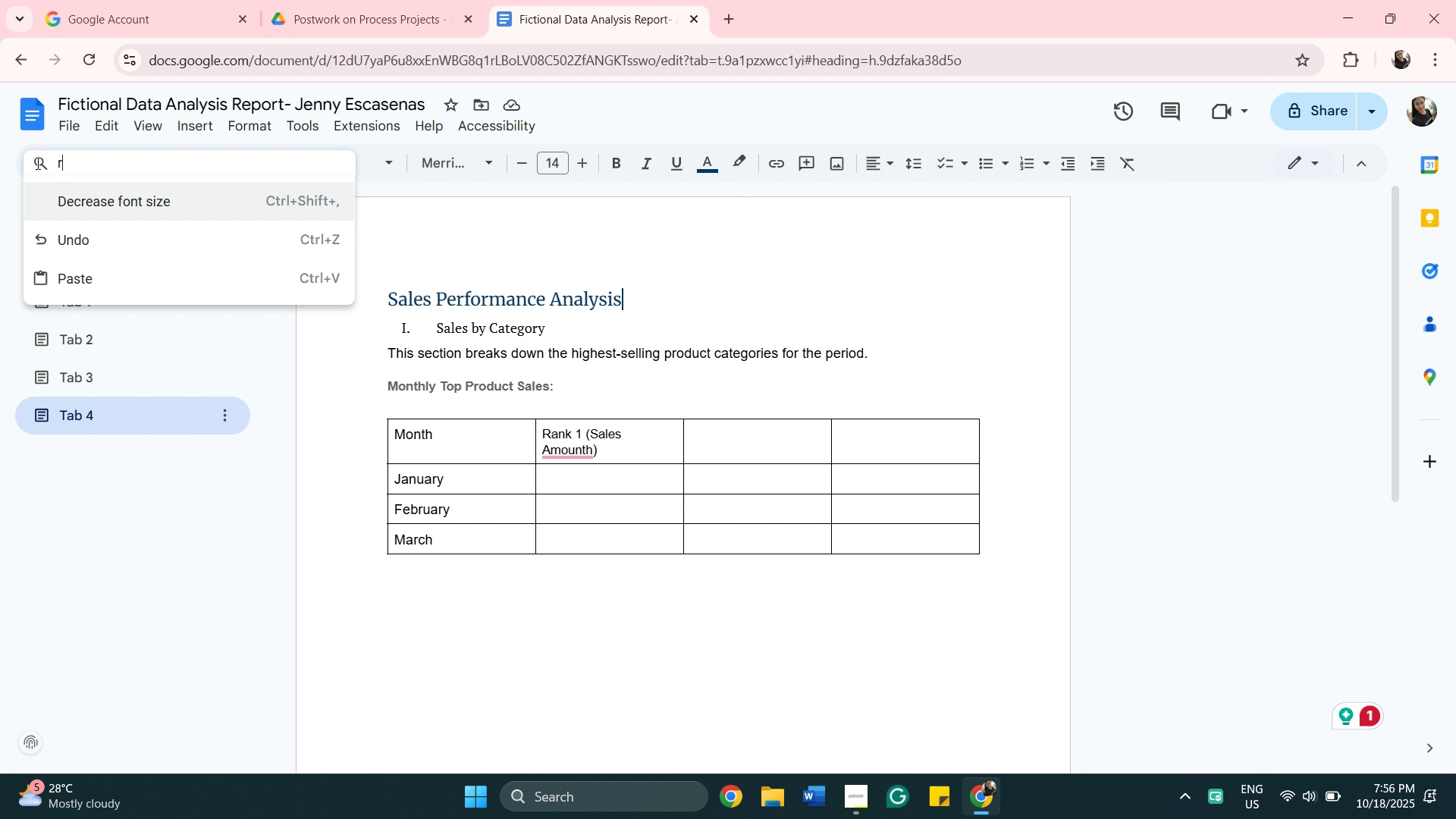 
type(ruler)
 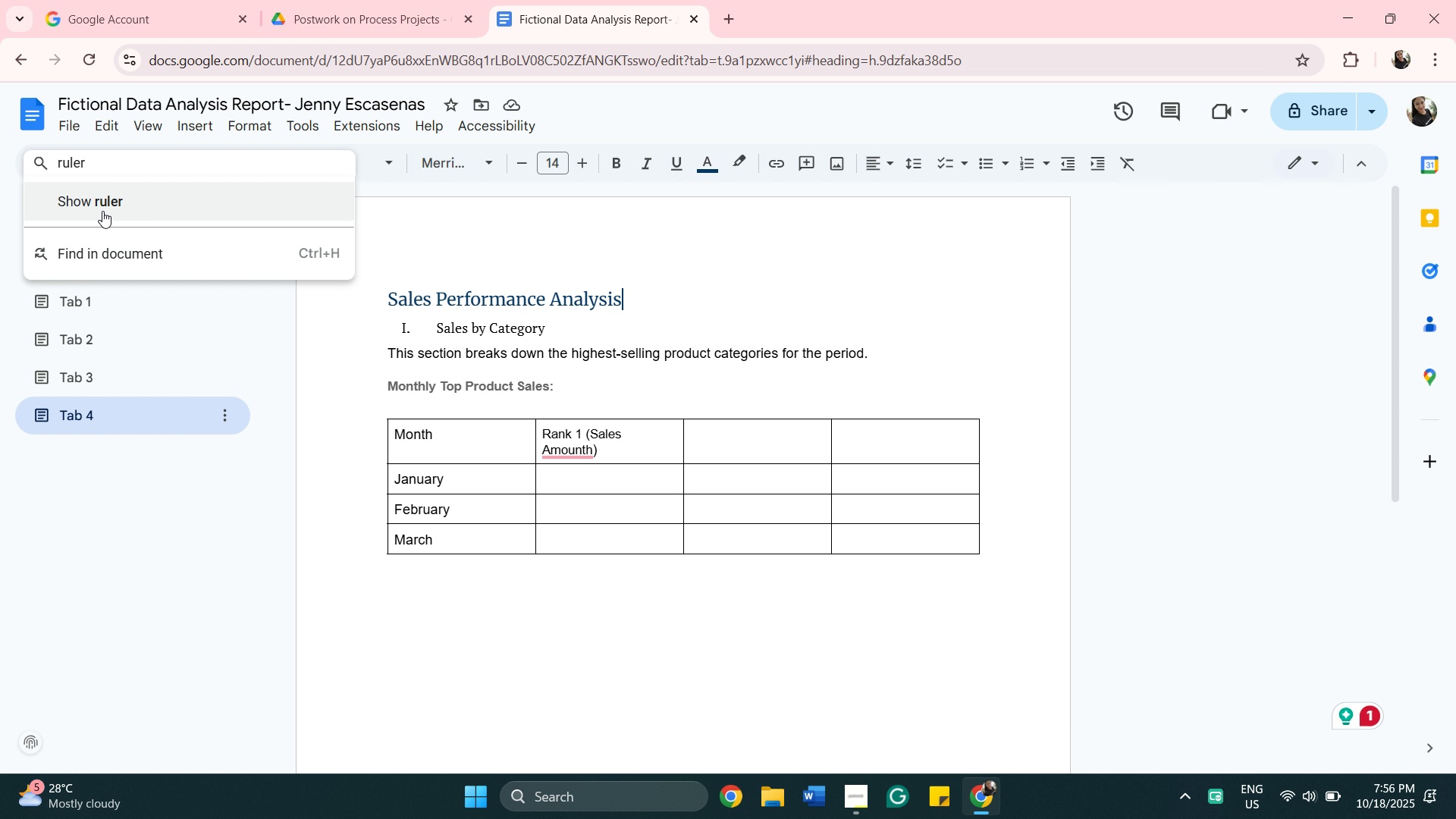 
left_click([103, 211])
 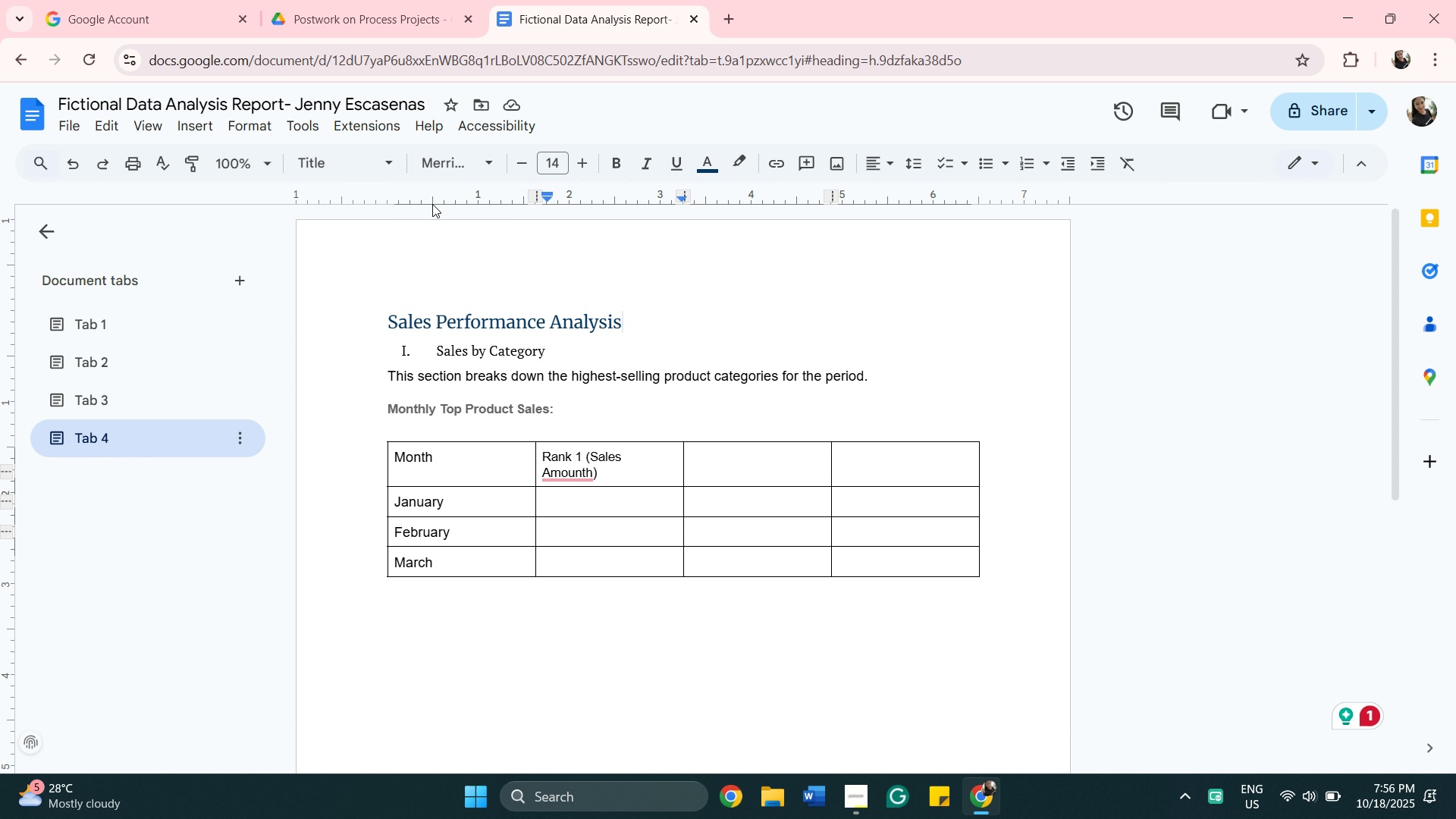 
left_click([566, 252])
 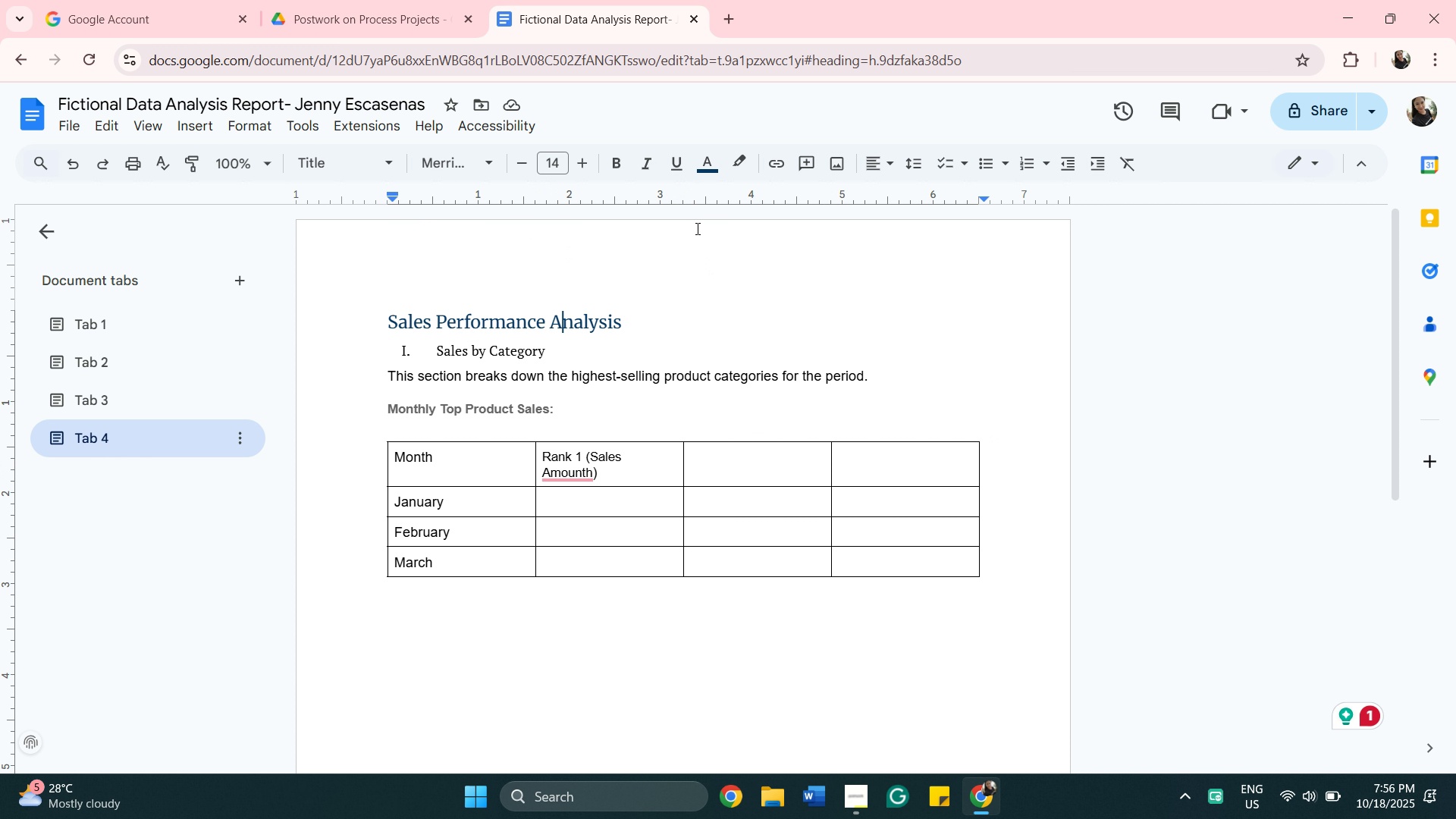 
wait(6.72)
 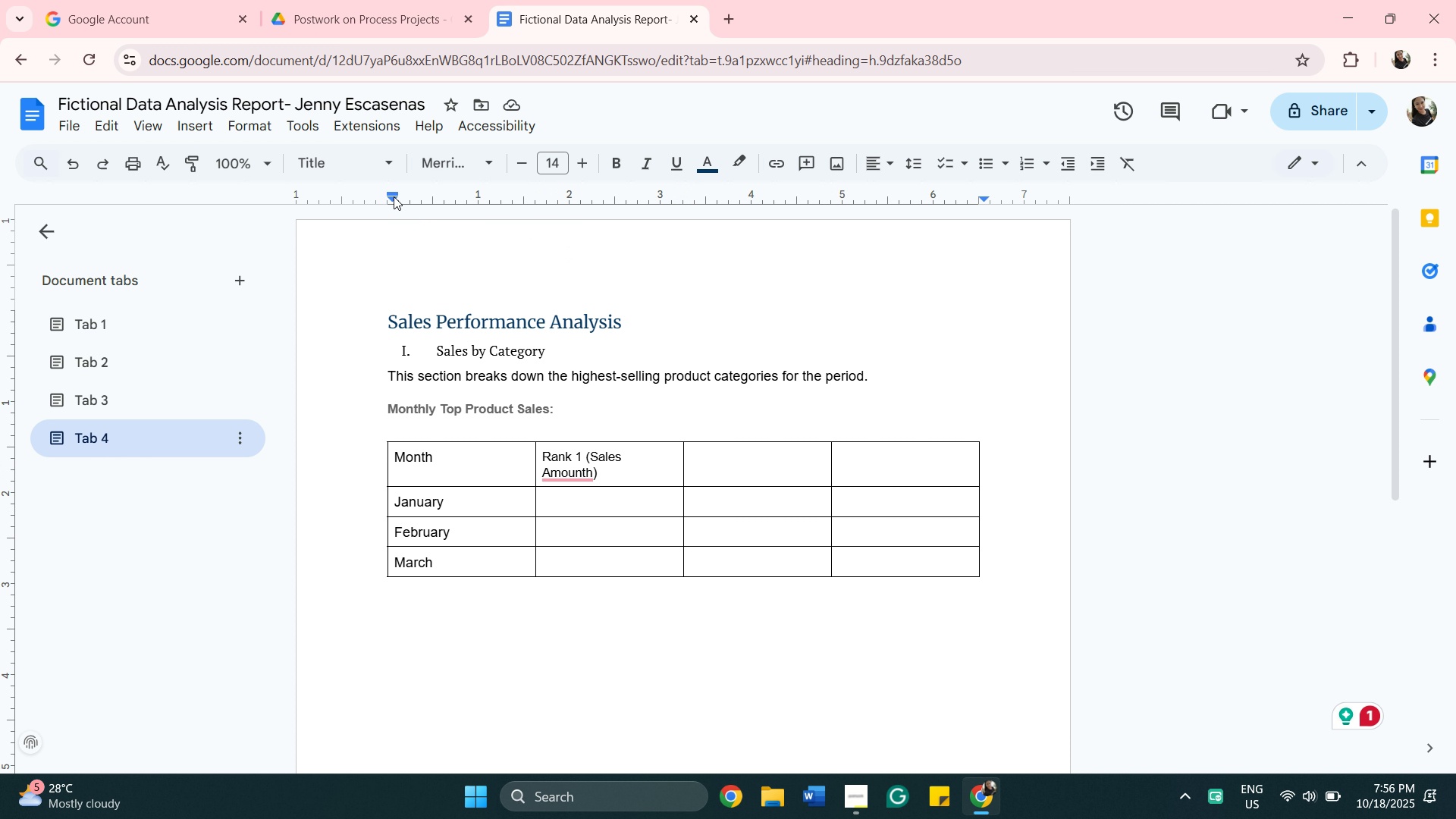 
scroll: coordinate [573, 277], scroll_direction: down, amount: 2.0
 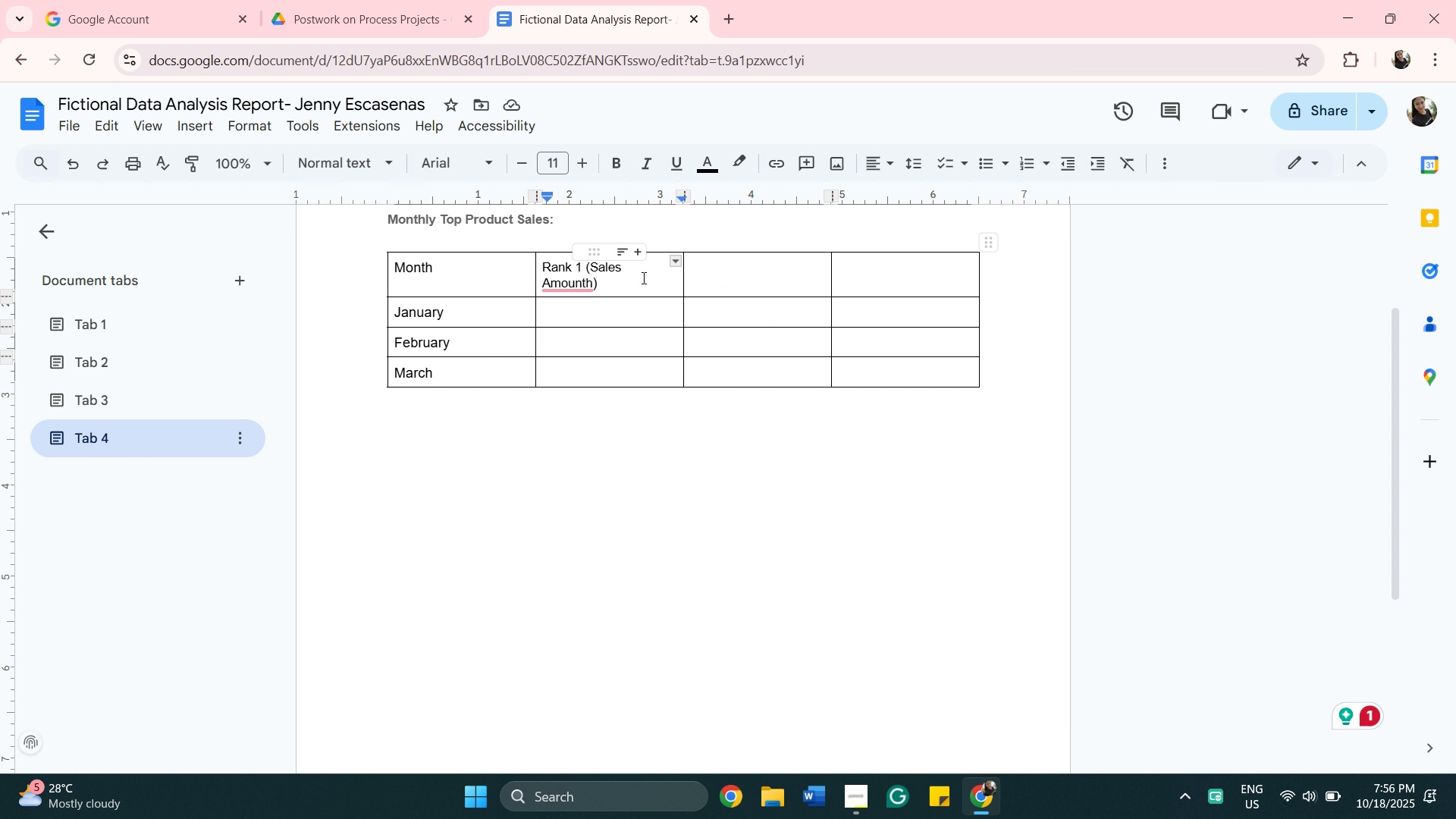 
wait(6.97)
 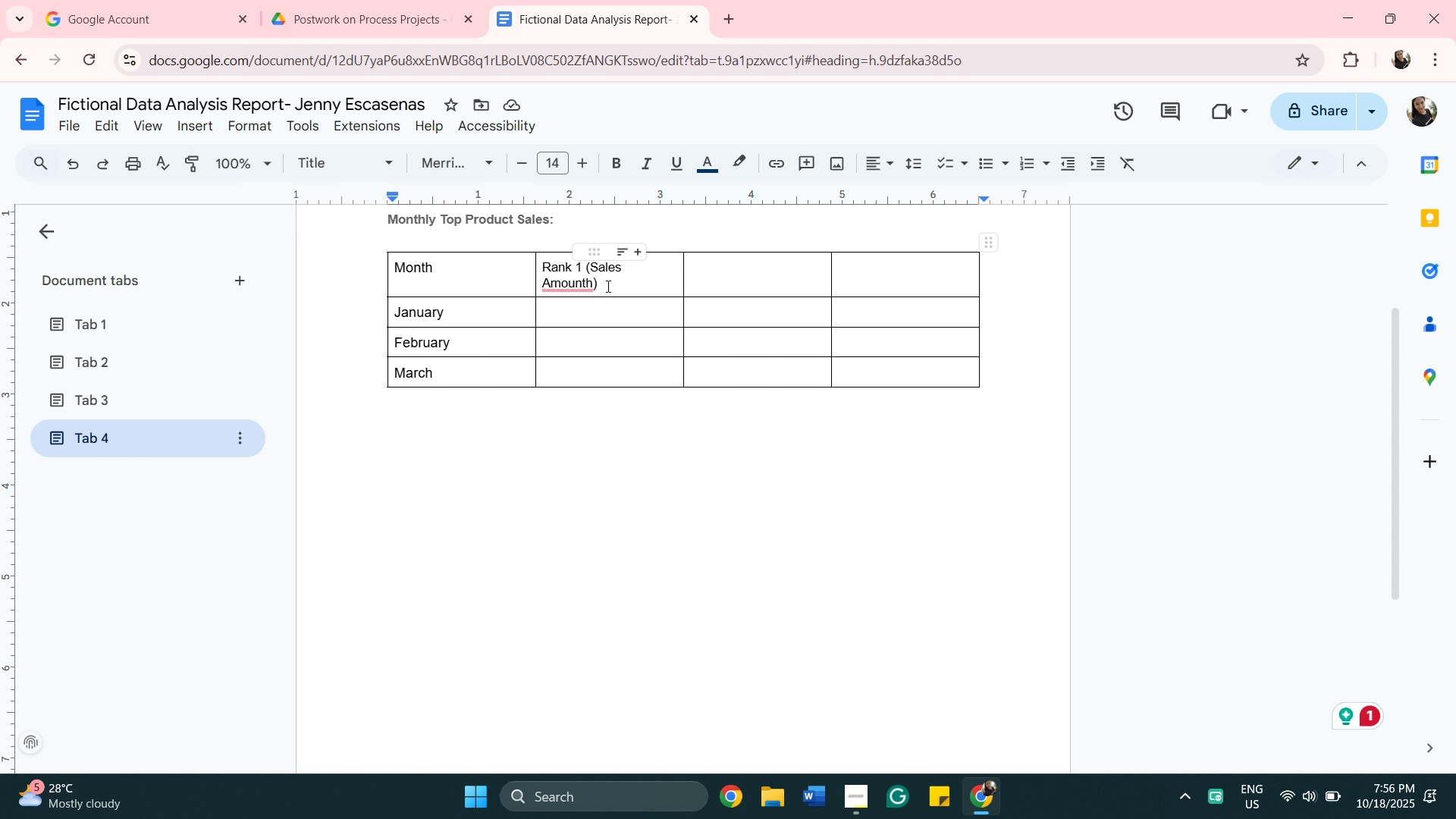 
left_click_drag(start_coordinate=[683, 279], to_coordinate=[689, 279])
 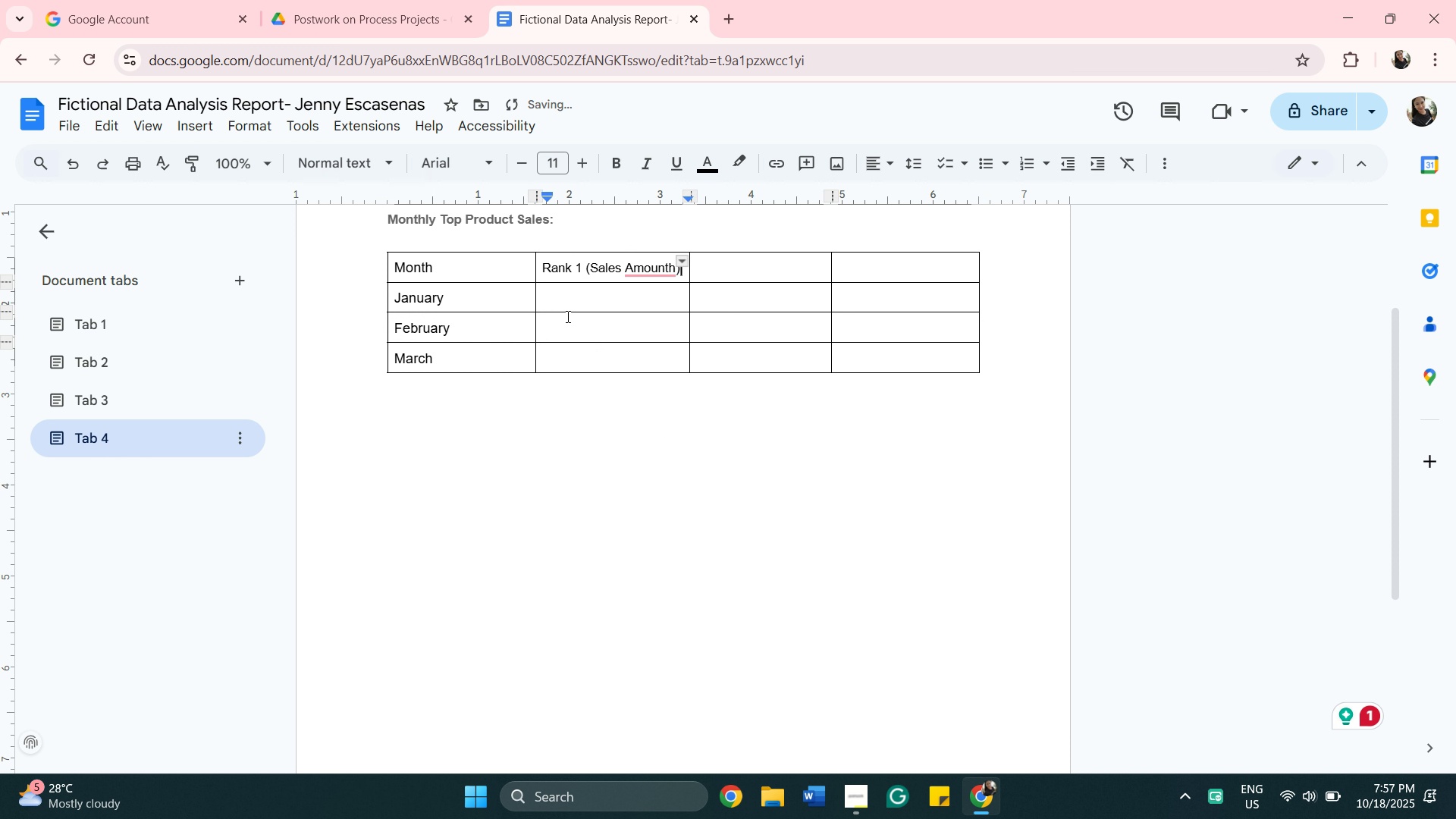 
left_click([576, 306])
 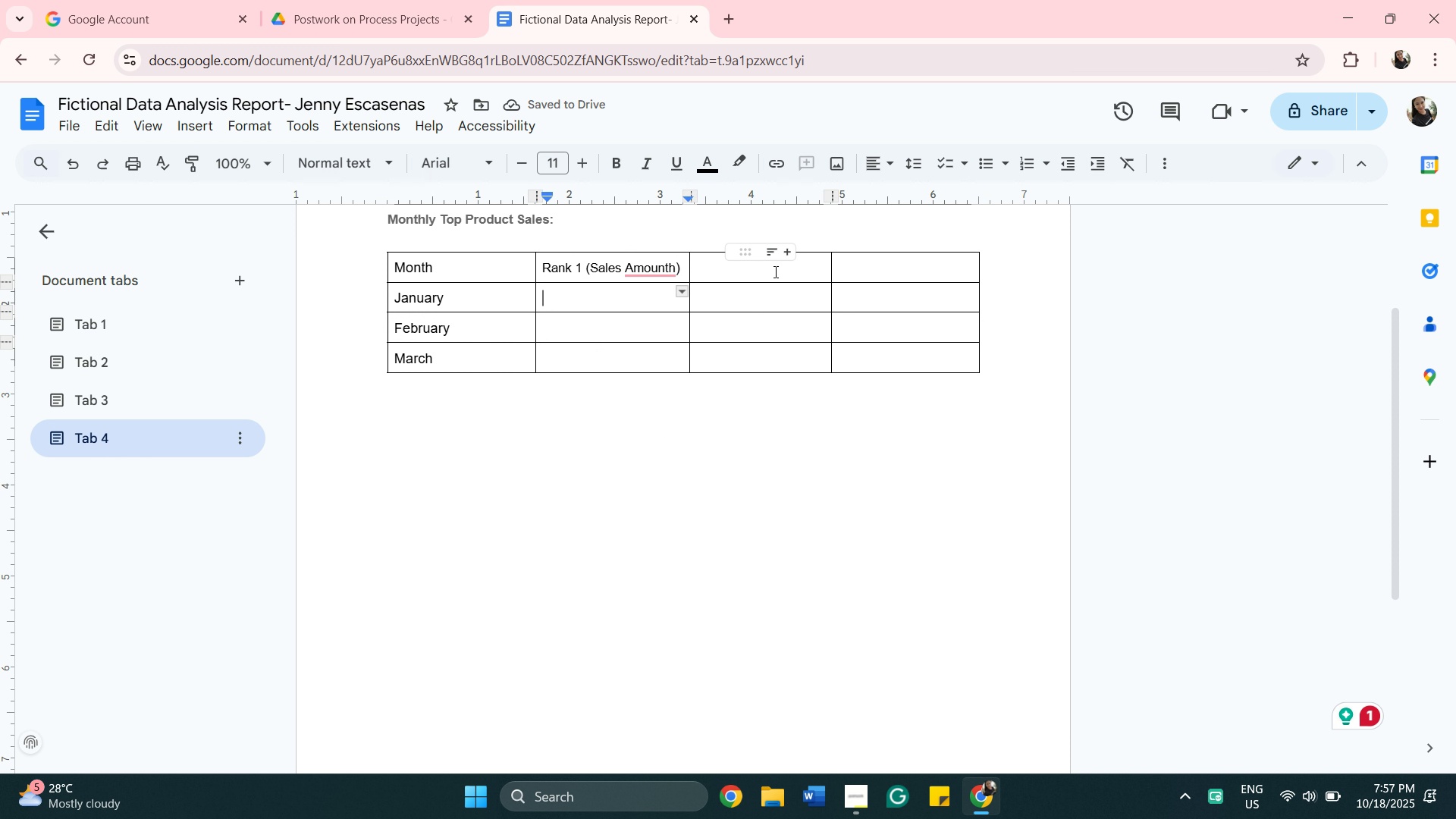 
left_click([774, 271])
 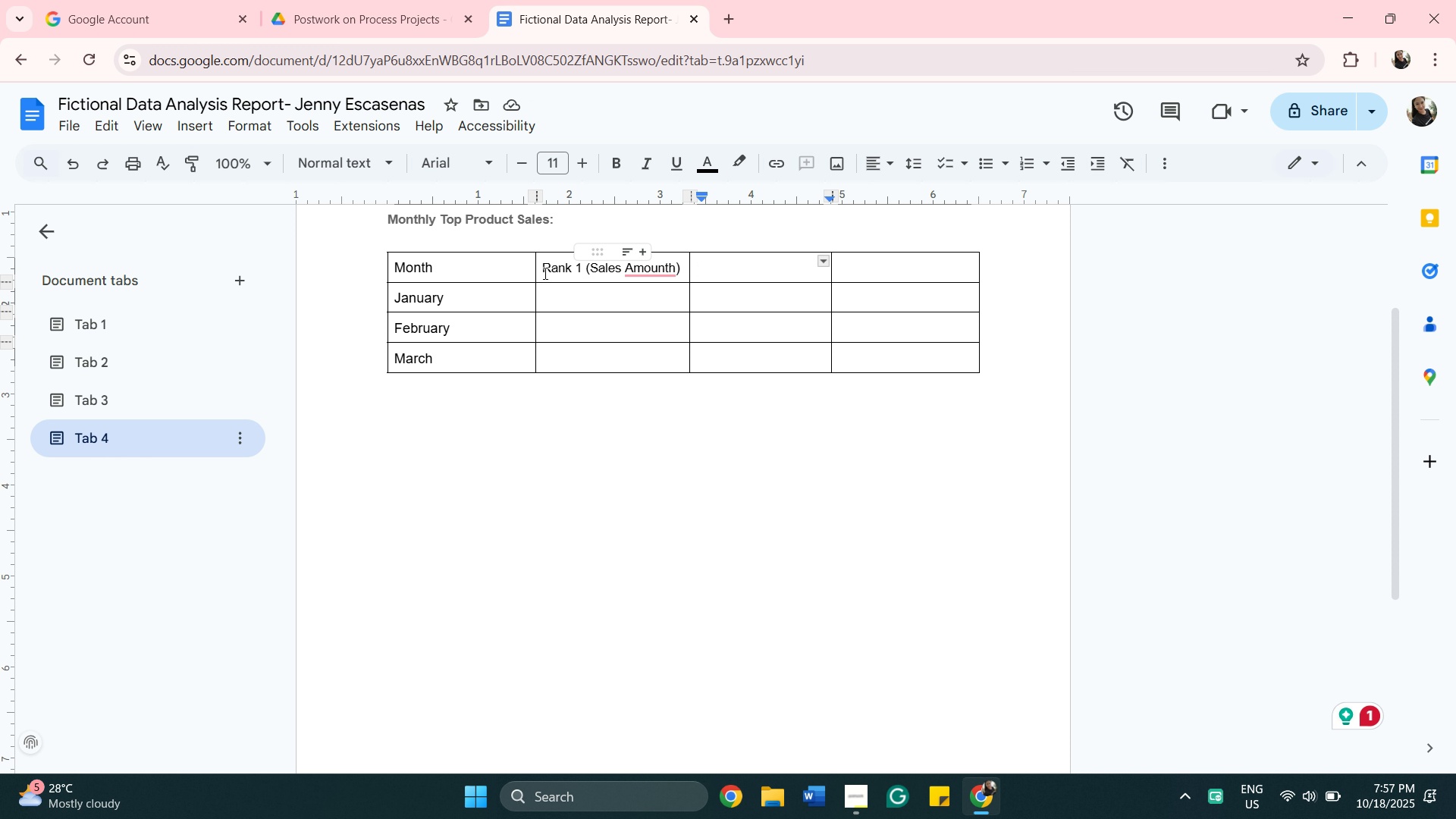 
left_click_drag(start_coordinate=[543, 268], to_coordinate=[676, 262])
 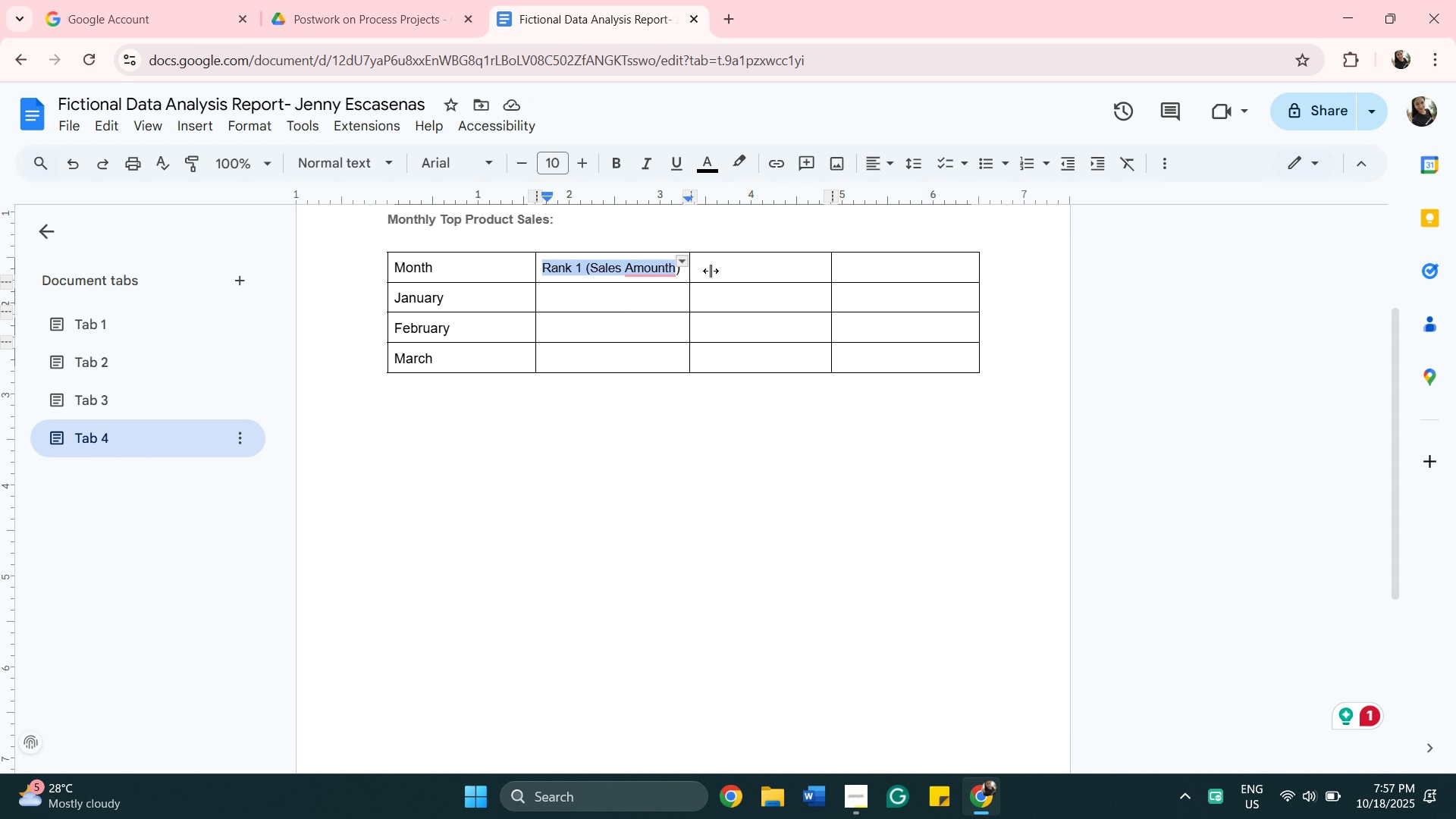 
key(Control+C)
 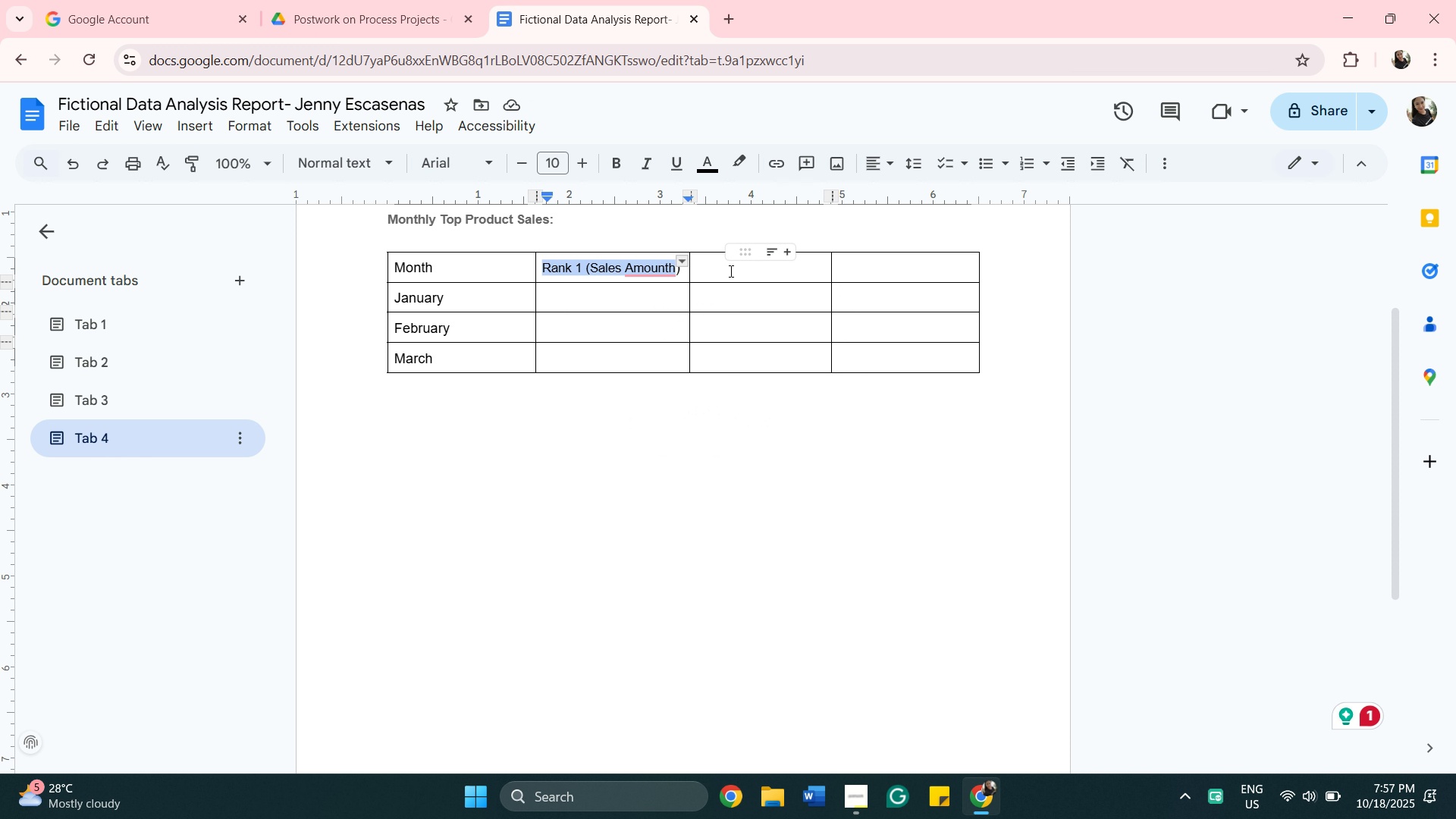 
left_click([730, 269])
 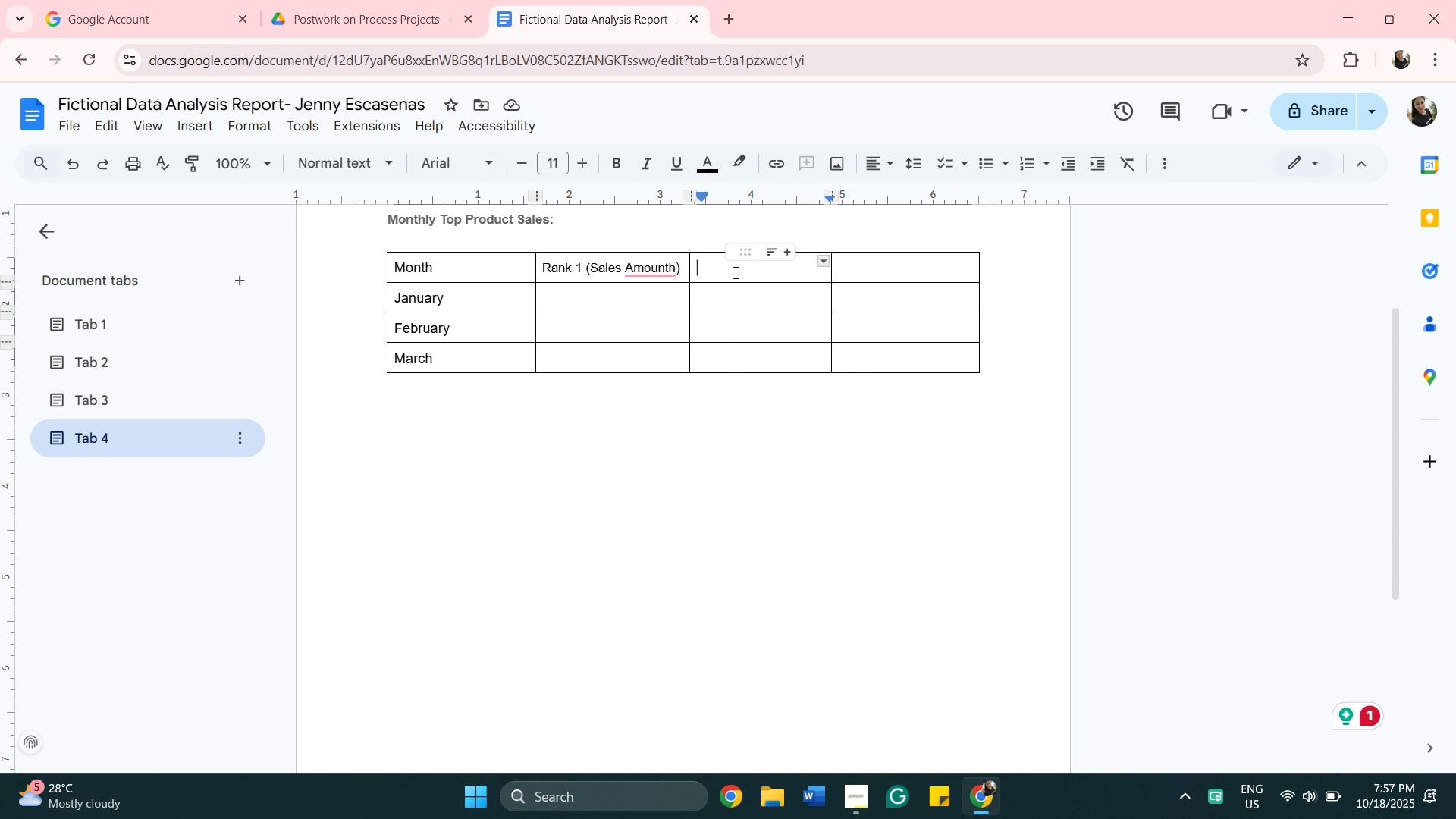 
left_click([734, 272])
 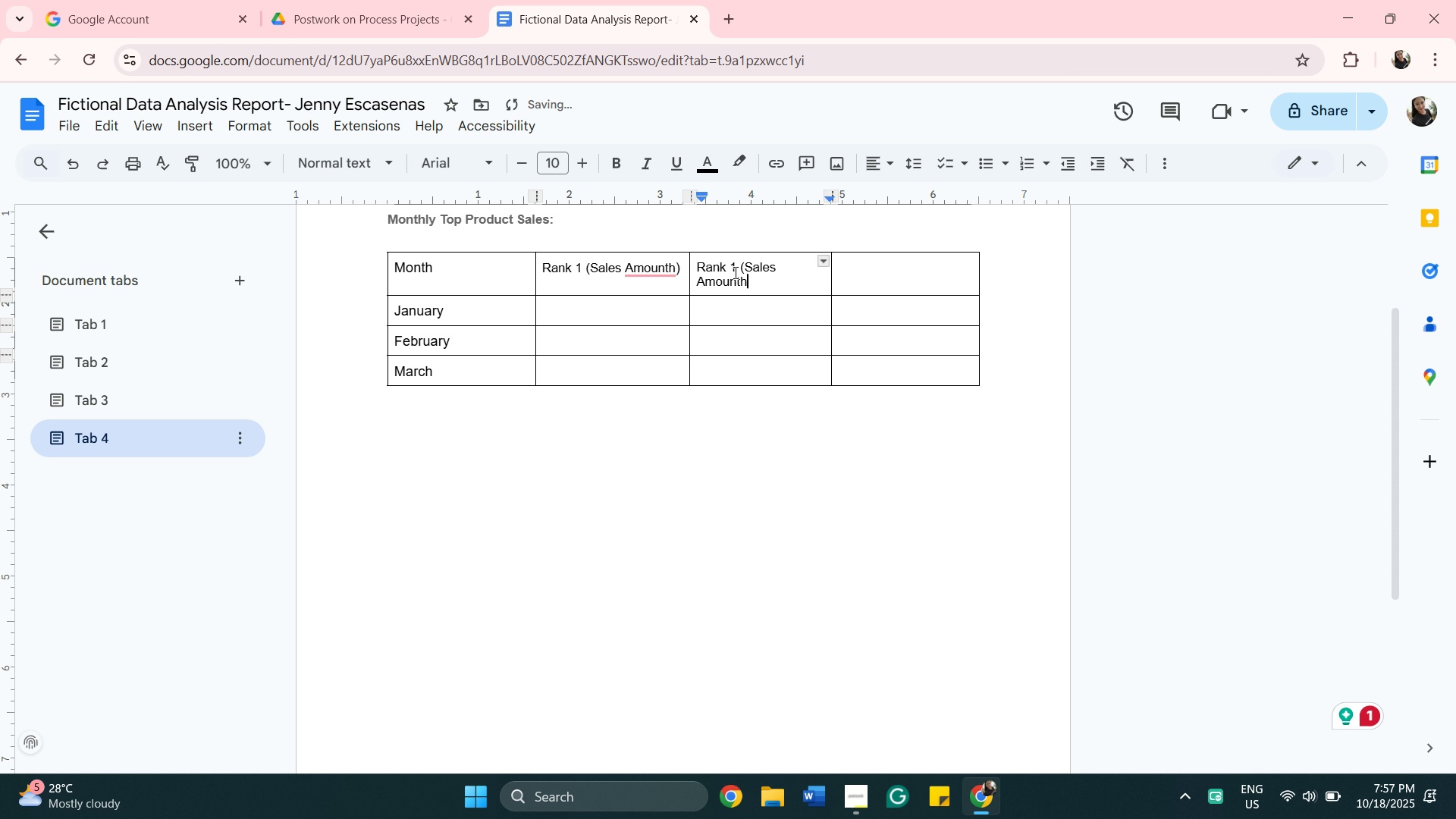 
key(Control+V)
 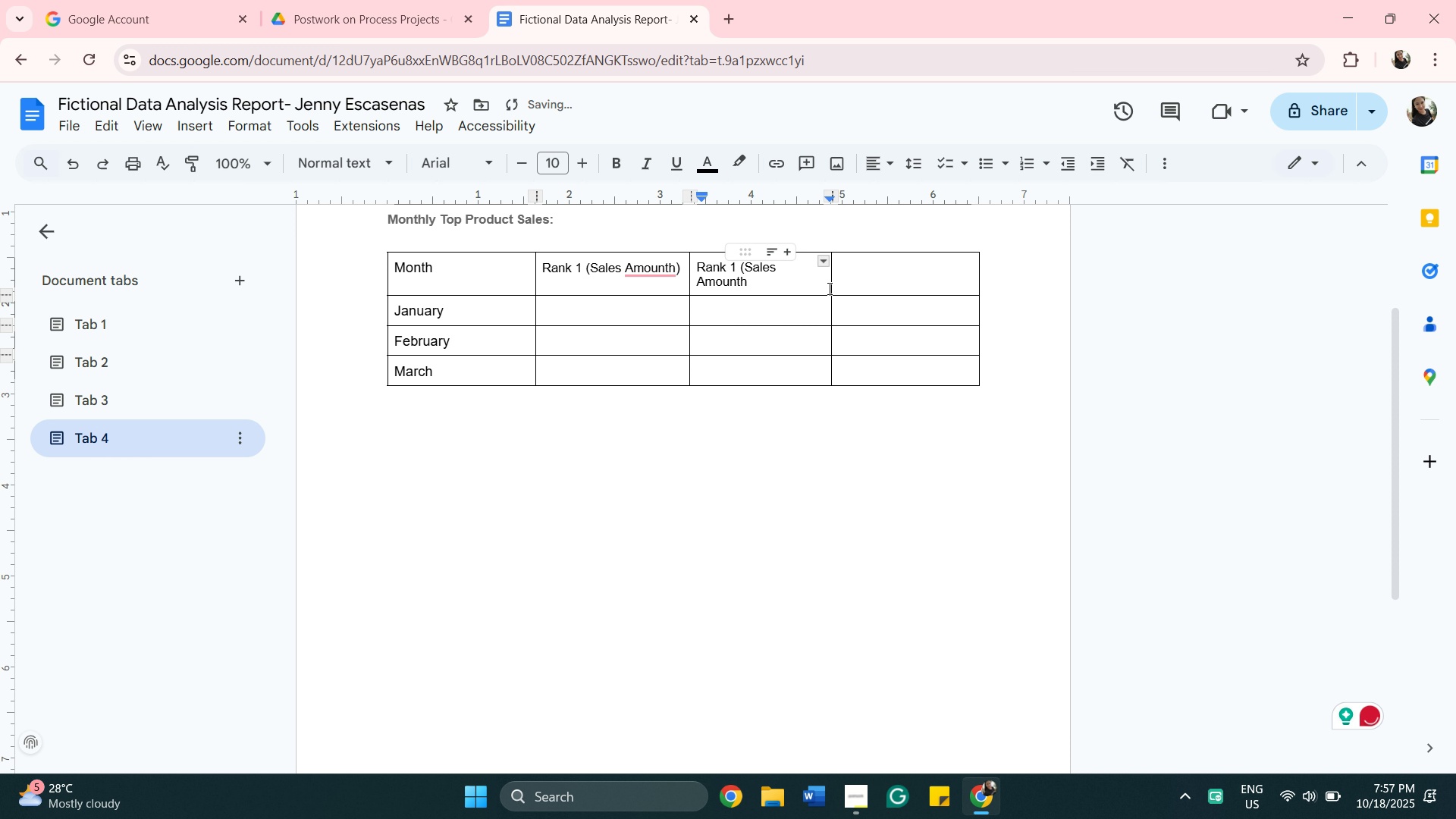 
left_click([883, 280])
 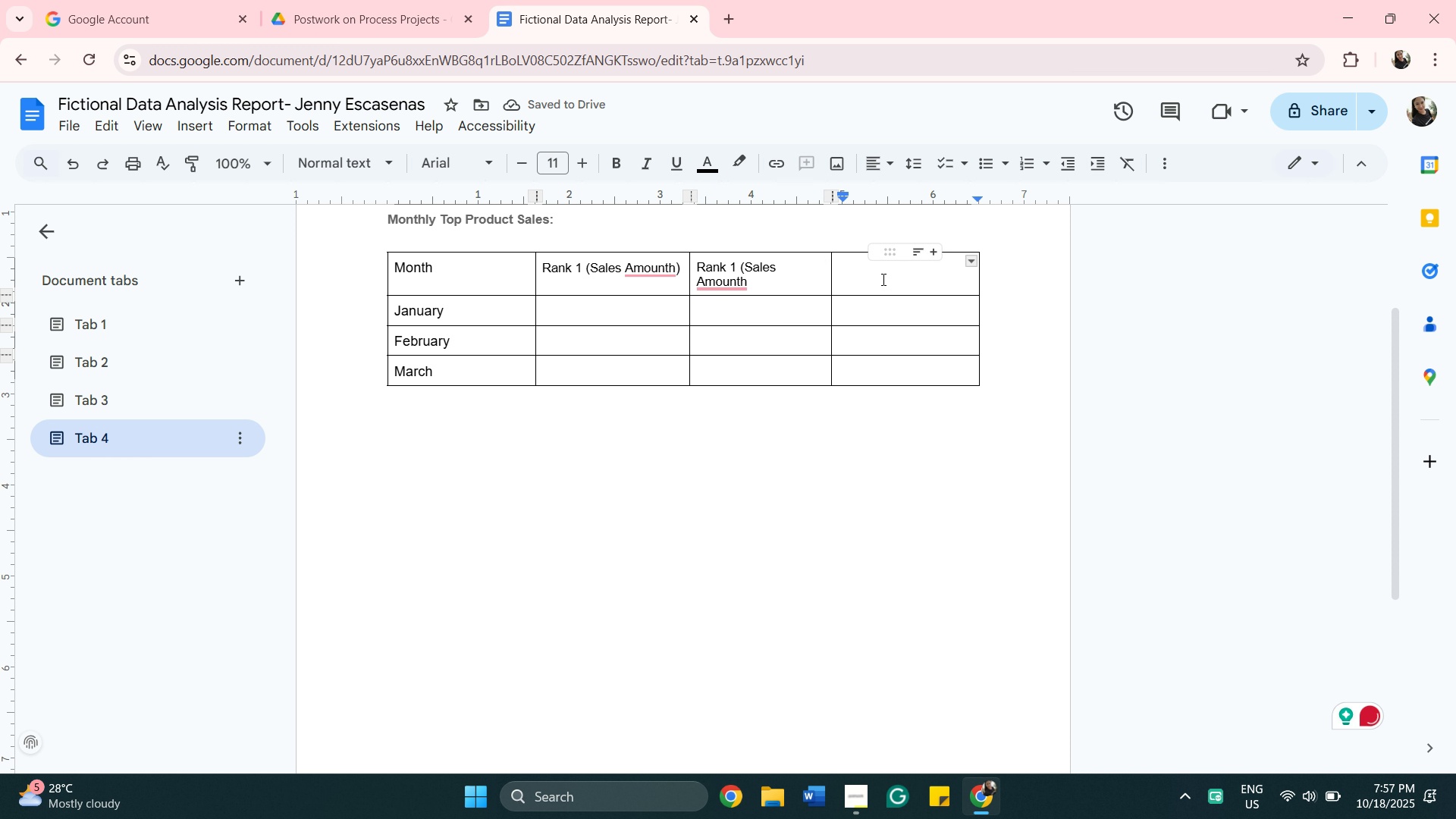 
key(Control+V)
 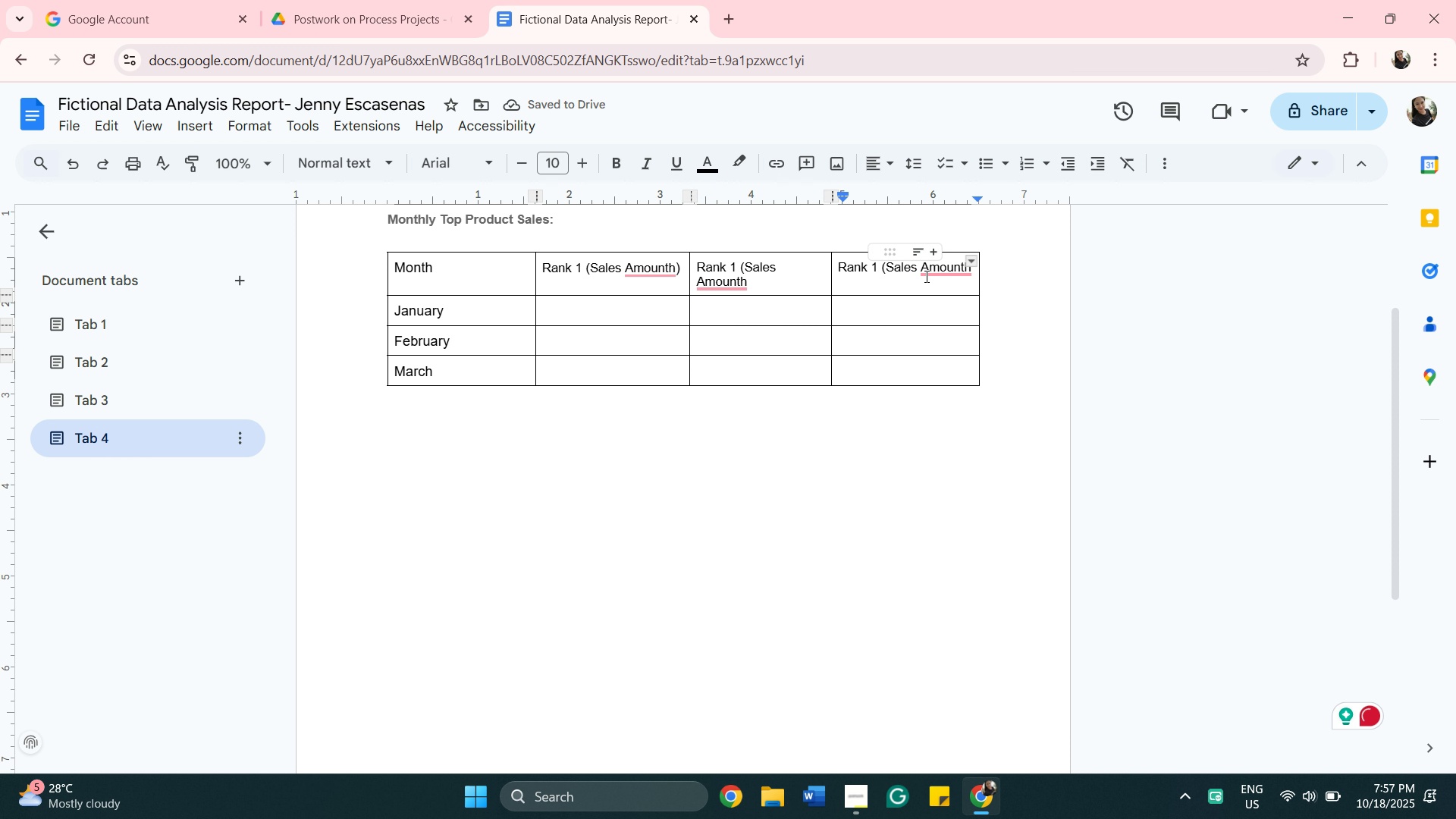 
key(Shift+0)
 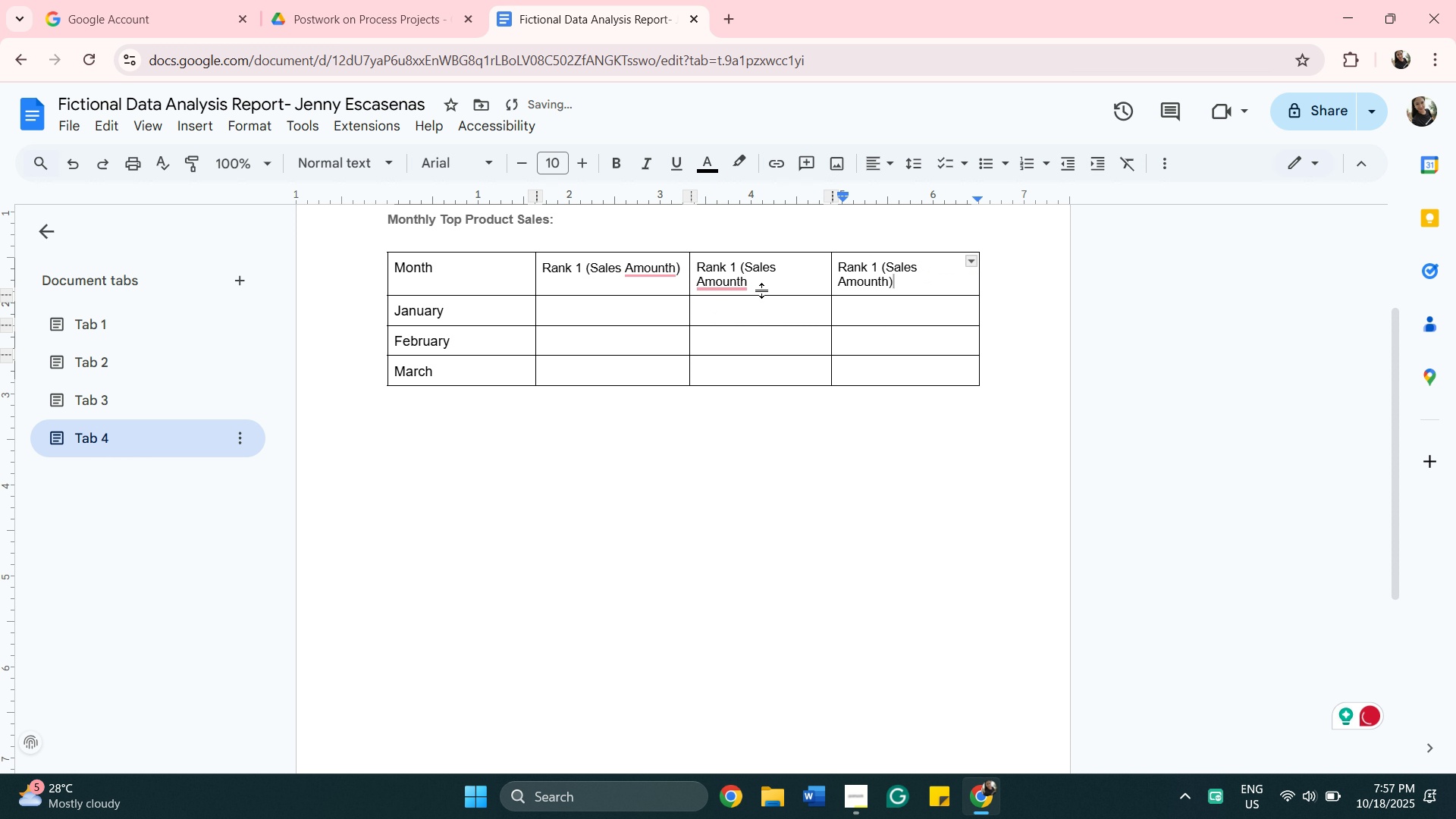 
left_click([763, 288])
 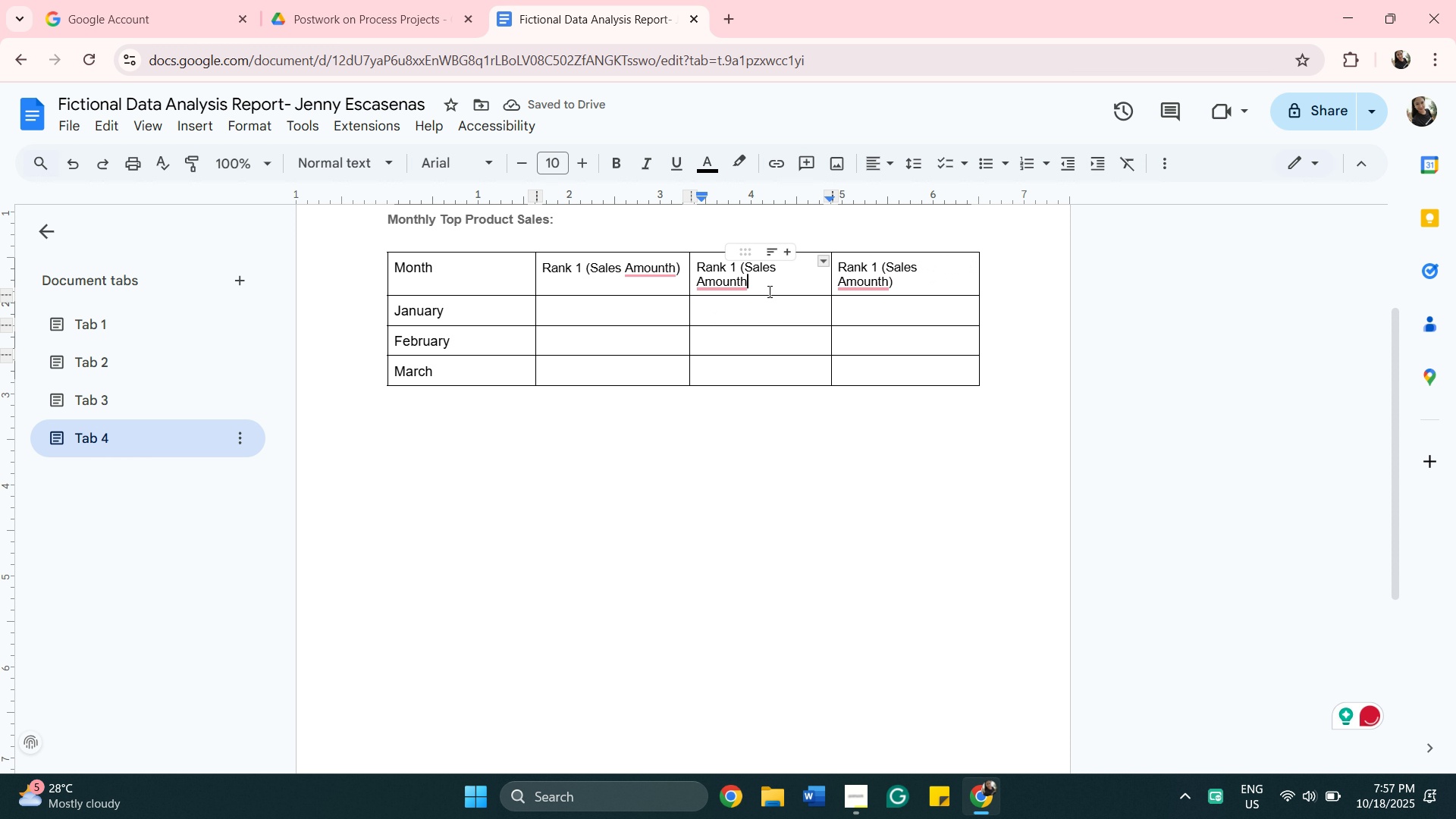 
key(Shift+Slash)
 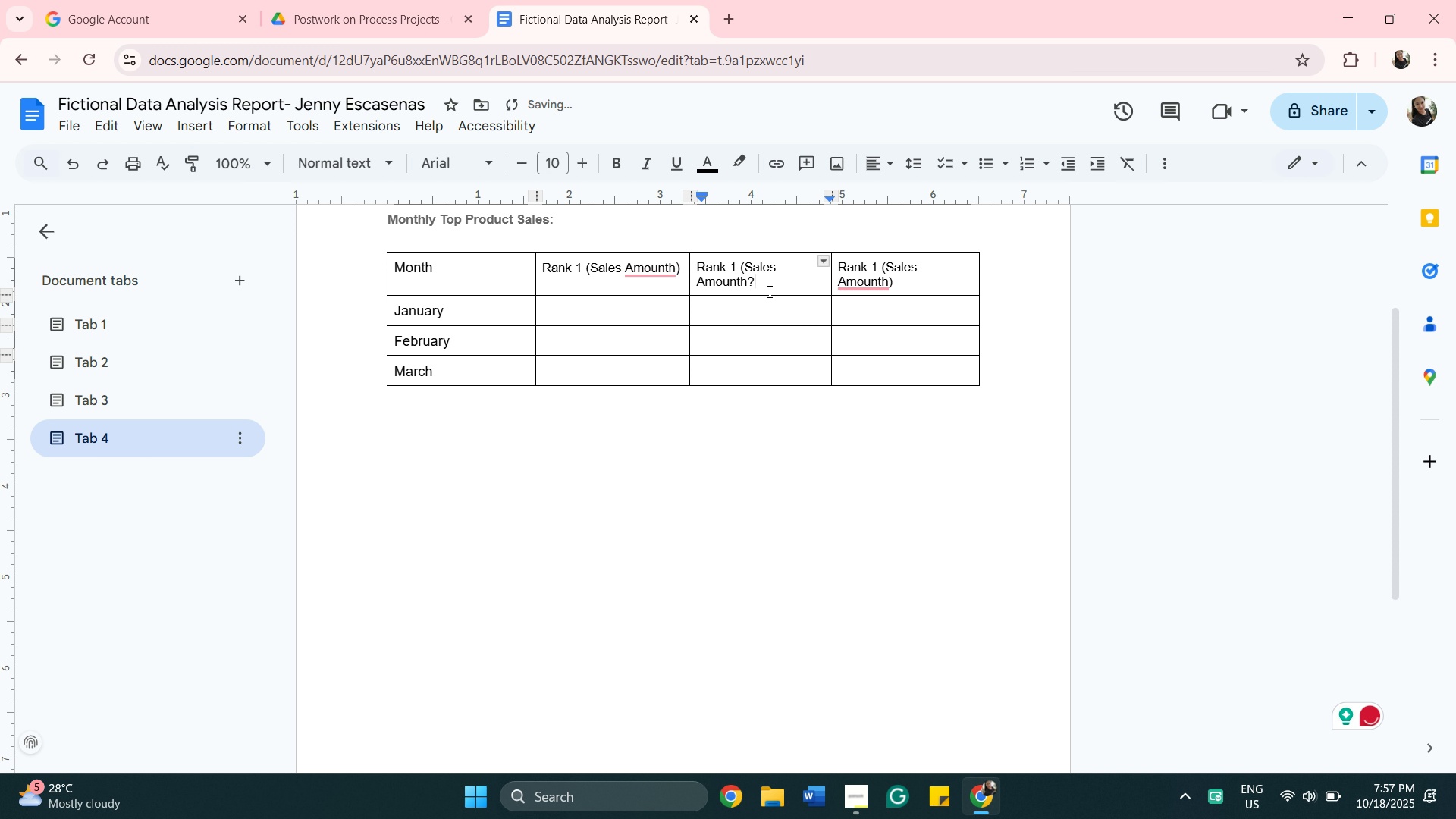 
key(Backspace)
 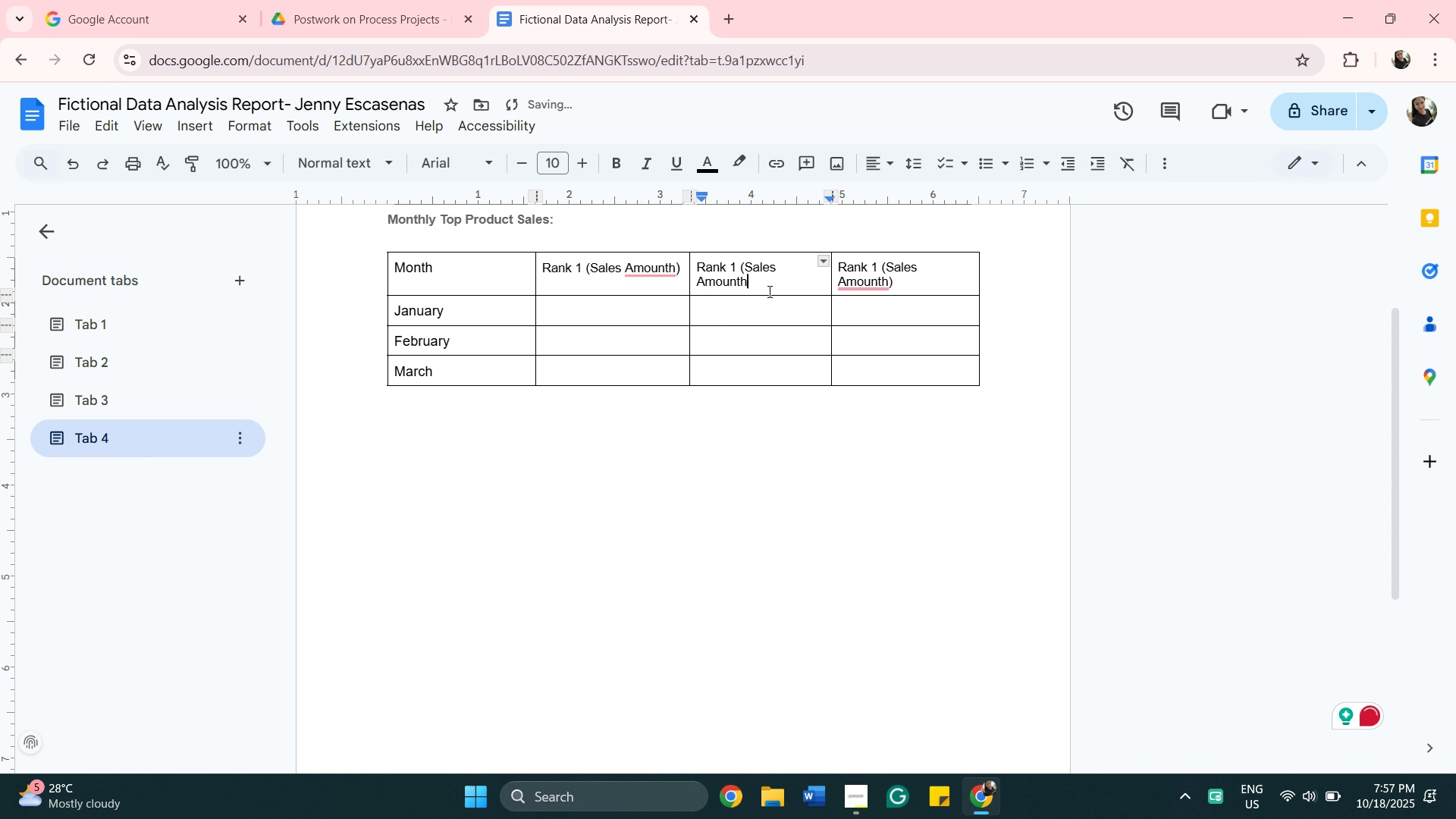 
key(Shift+0)
 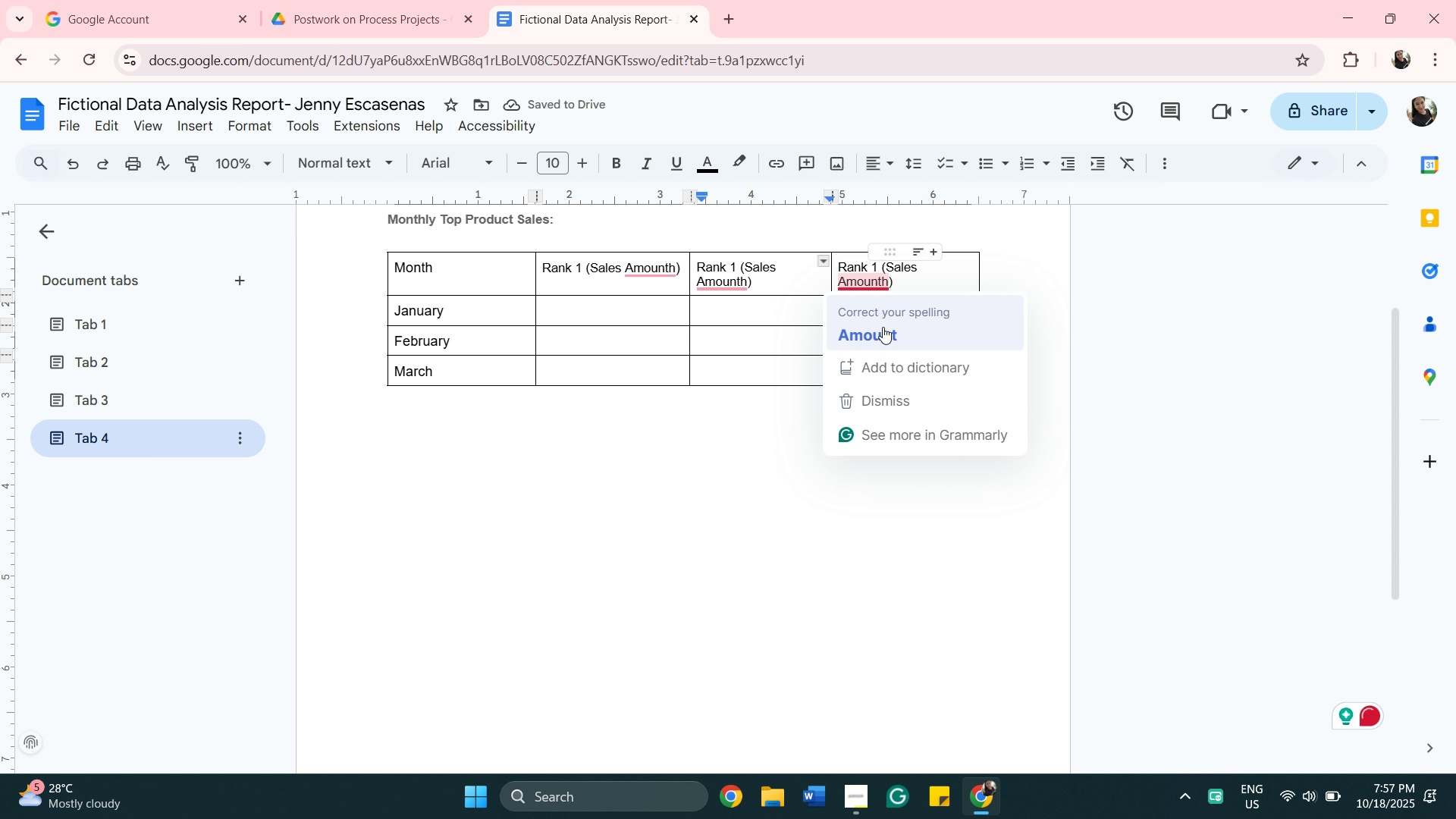 
left_click([883, 333])
 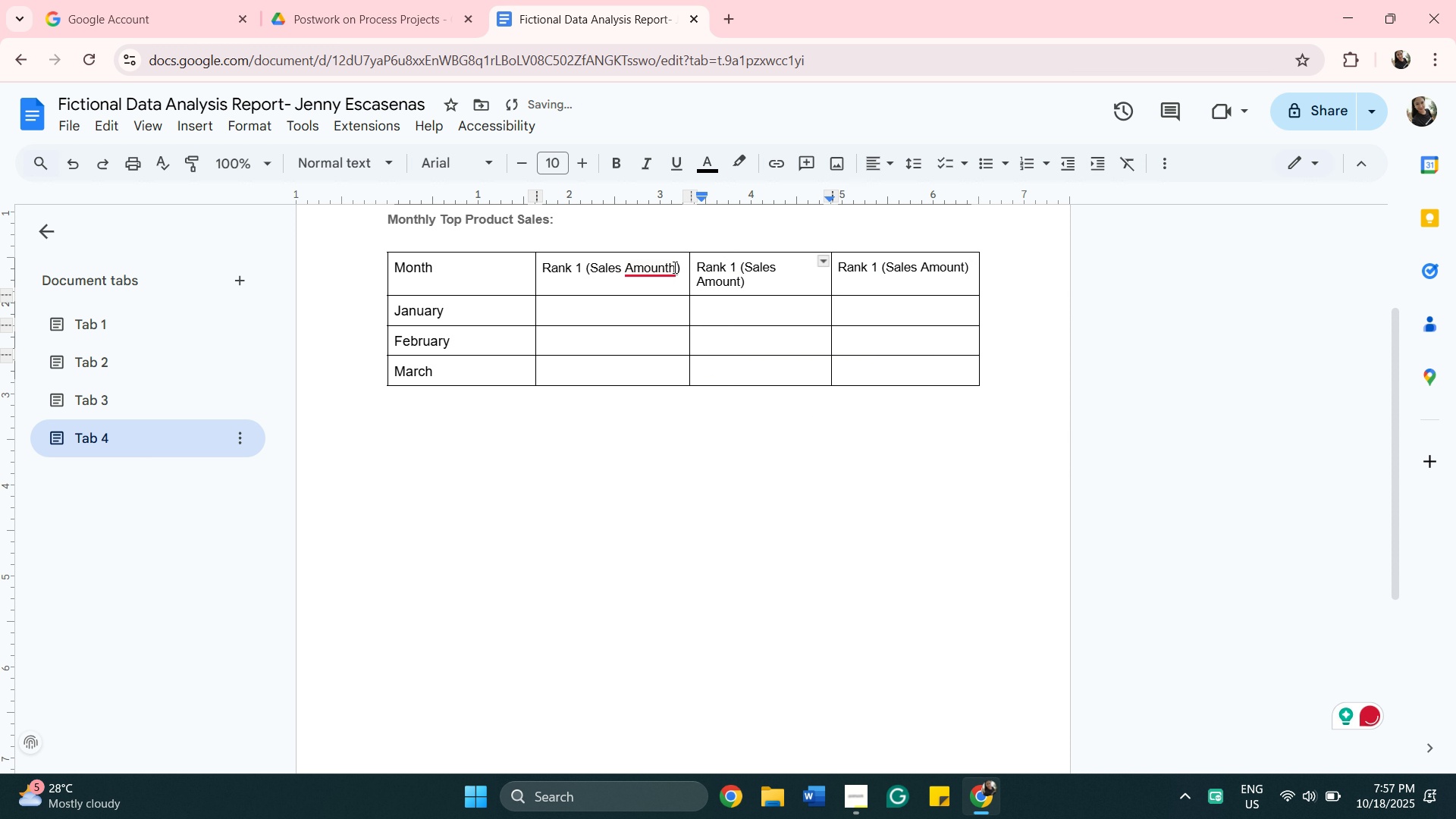 
left_click([696, 317])
 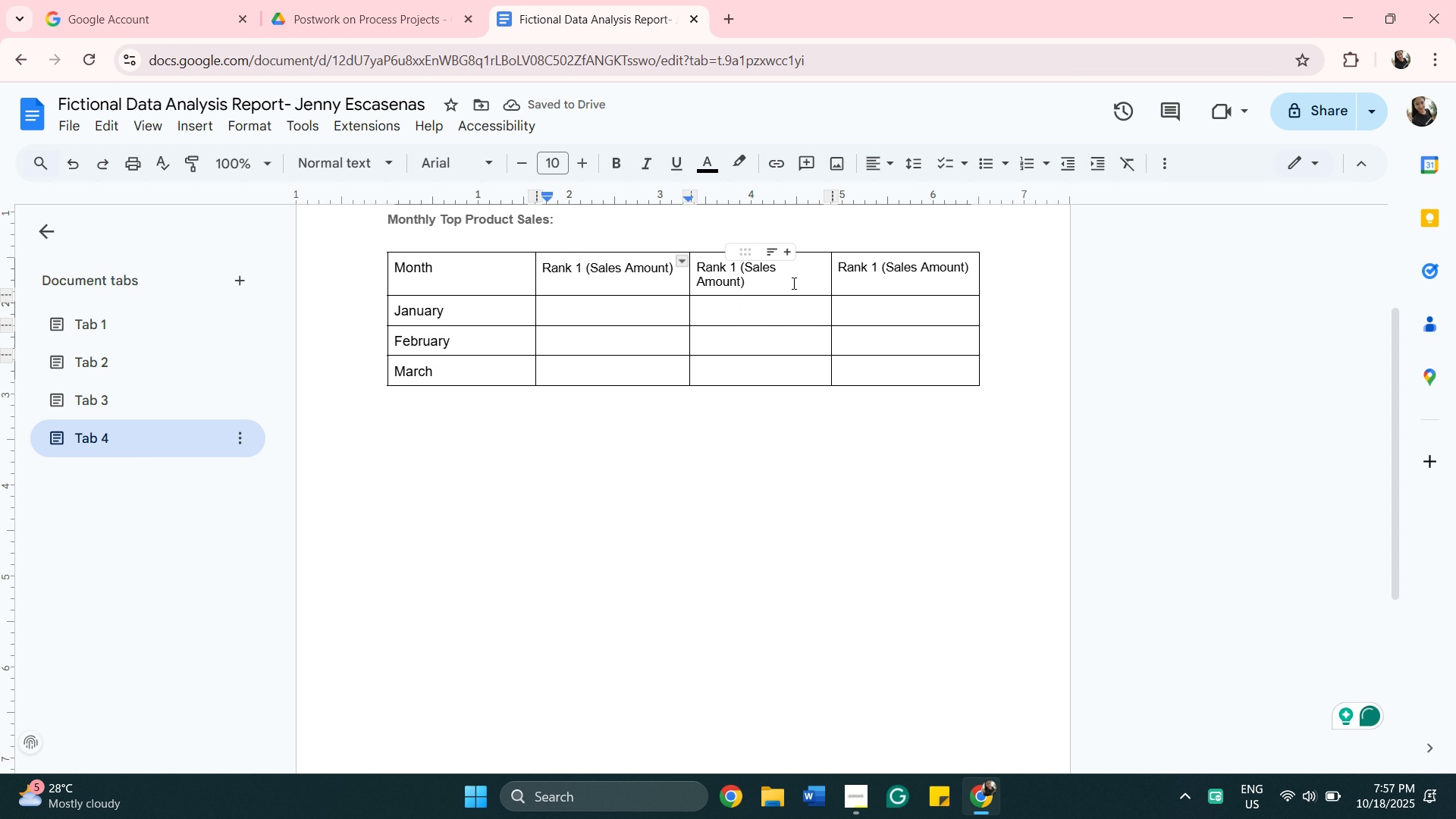 
wait(5.84)
 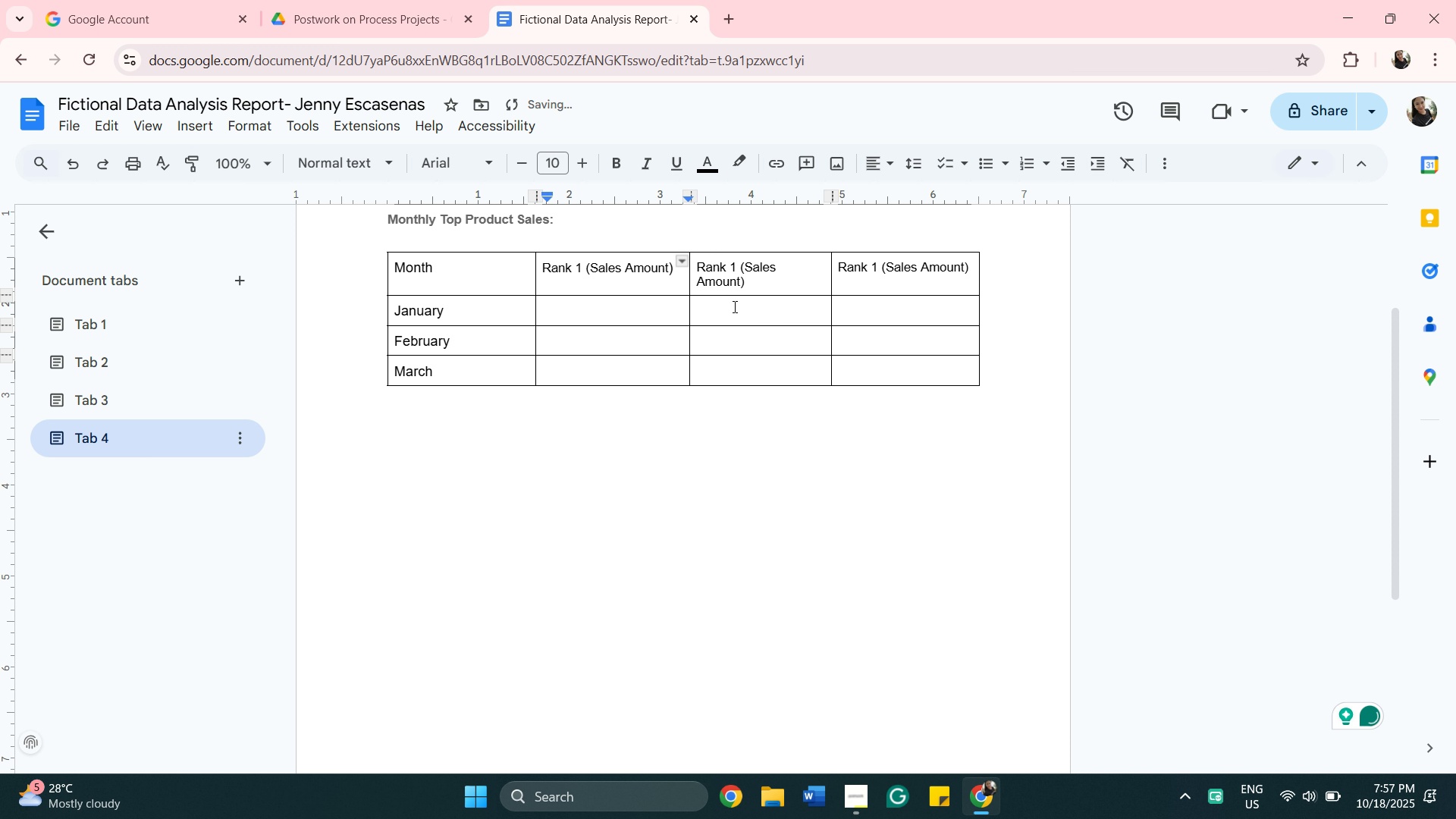 
left_click_drag(start_coordinate=[831, 255], to_coordinate=[841, 253])
 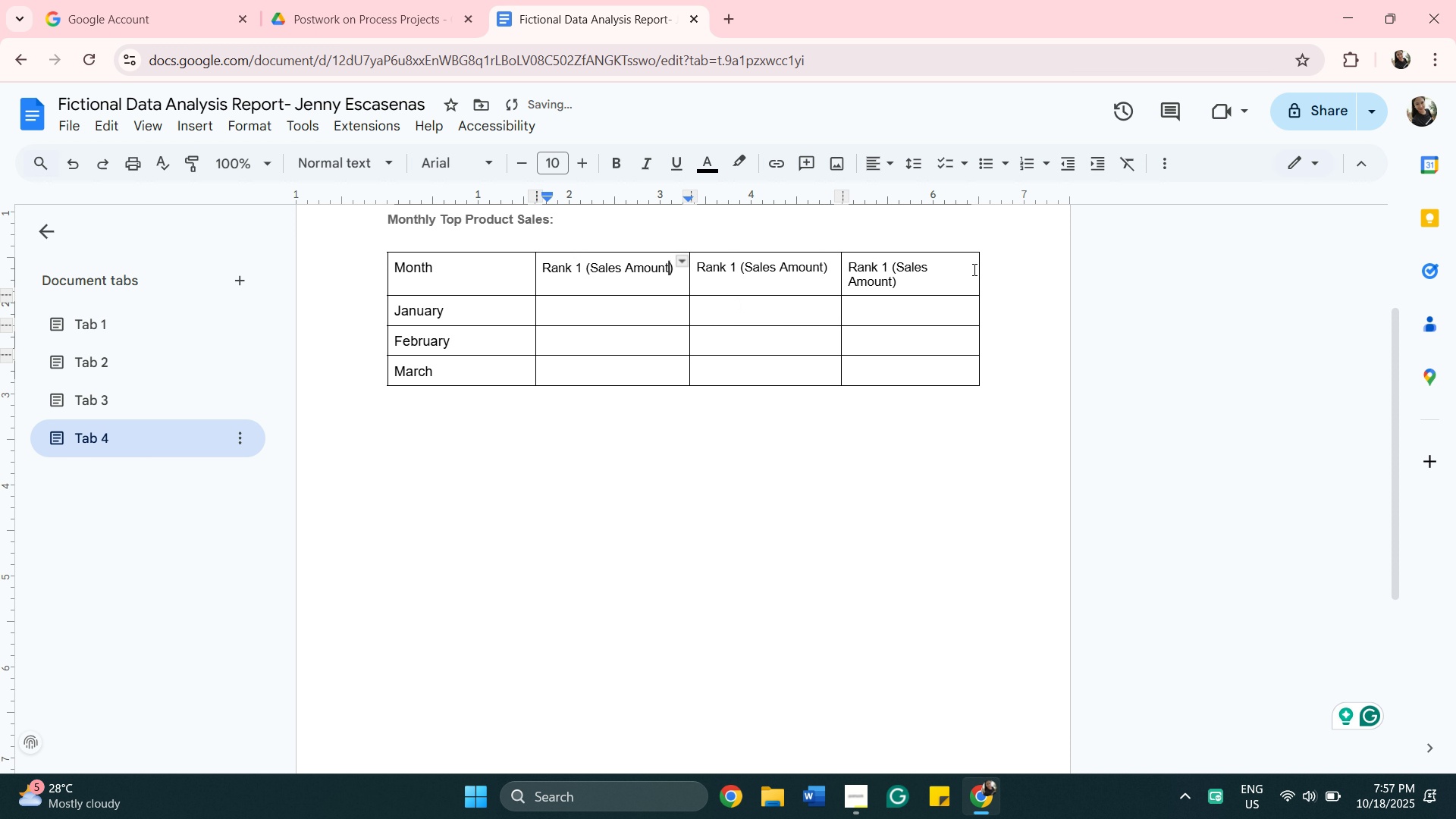 
left_click_drag(start_coordinate=[983, 268], to_coordinate=[991, 268])
 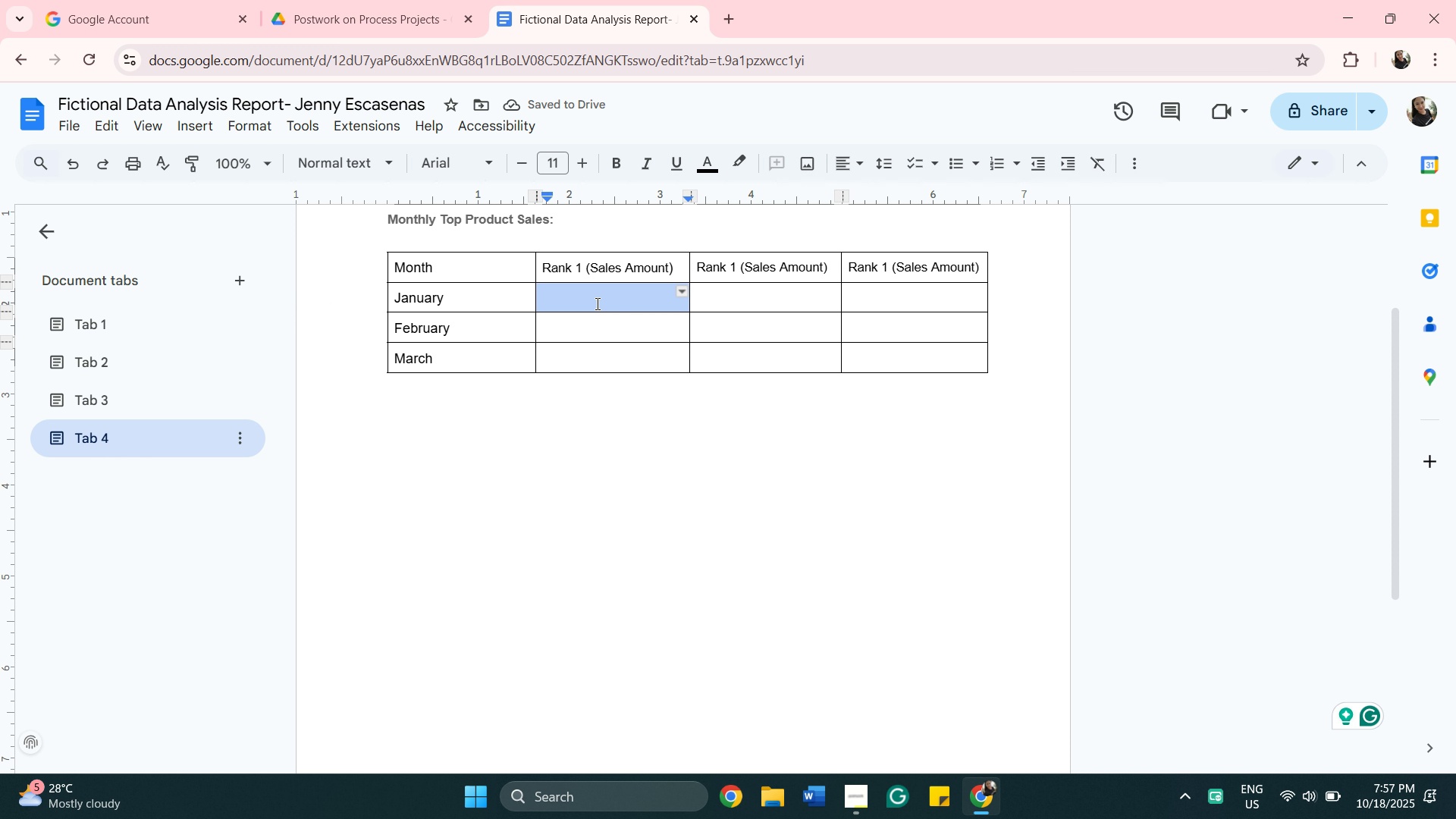 
left_click([603, 437])
 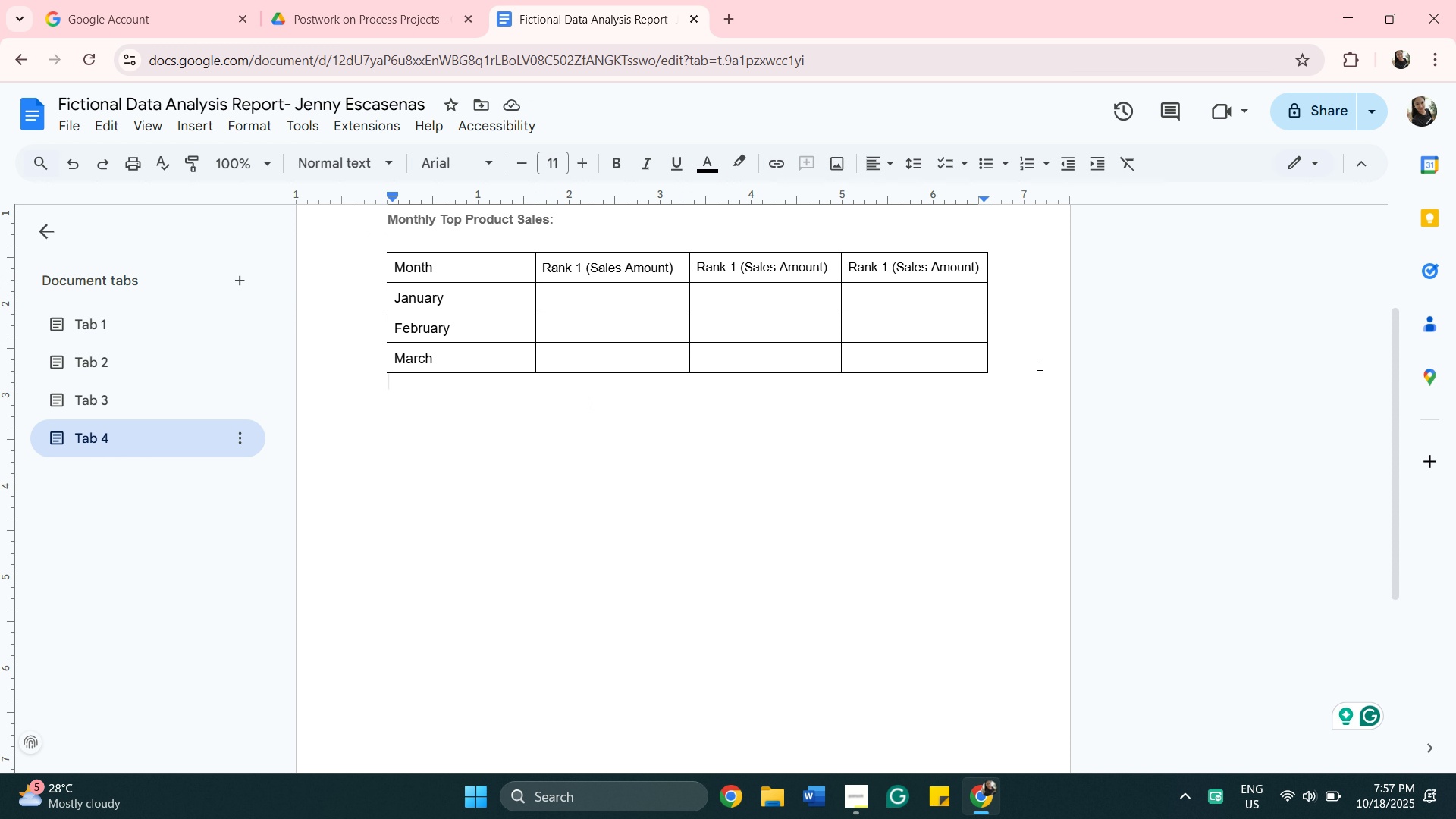 
left_click([1007, 386])
 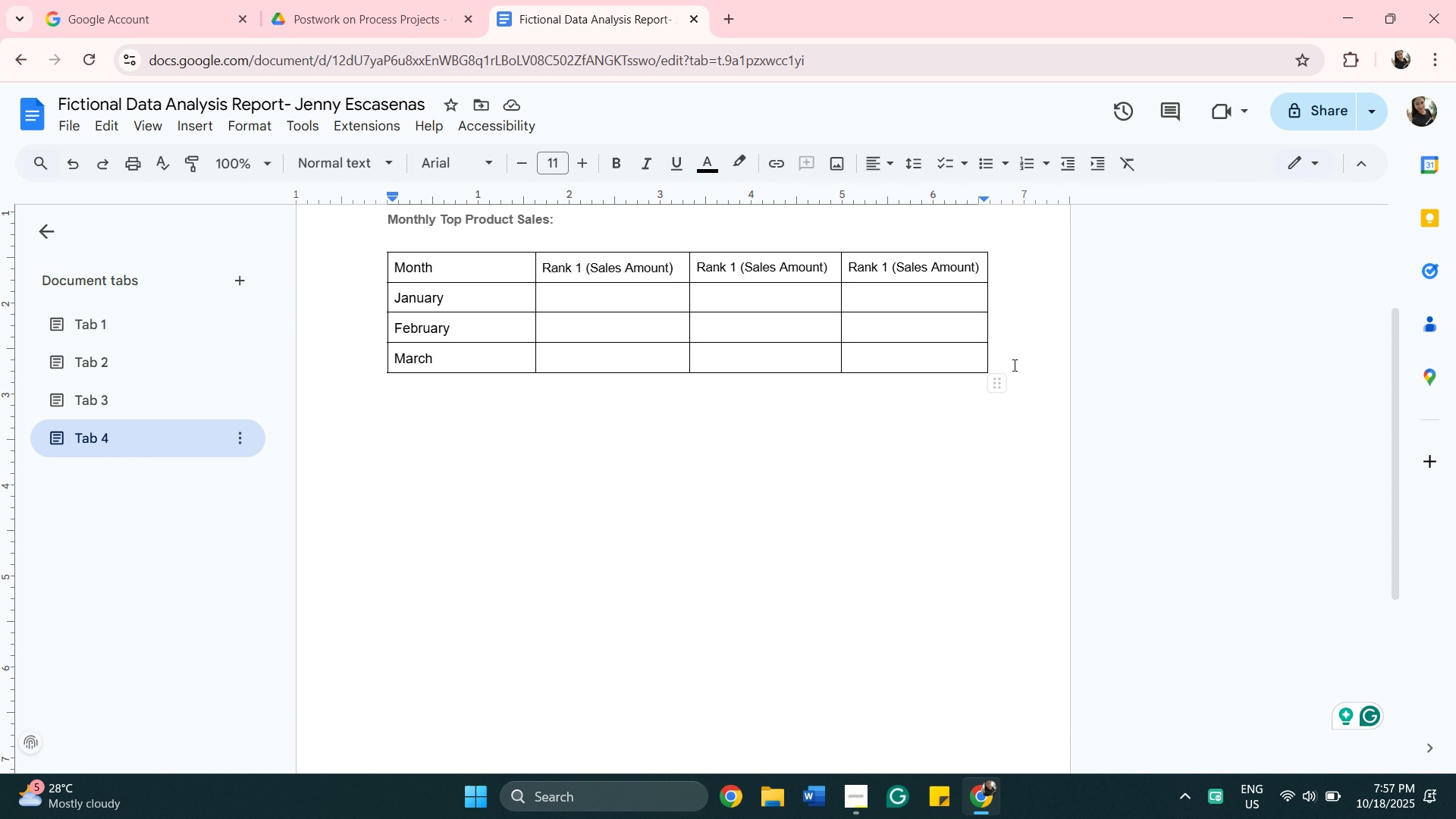 
left_click_drag(start_coordinate=[1013, 365], to_coordinate=[362, 269])
 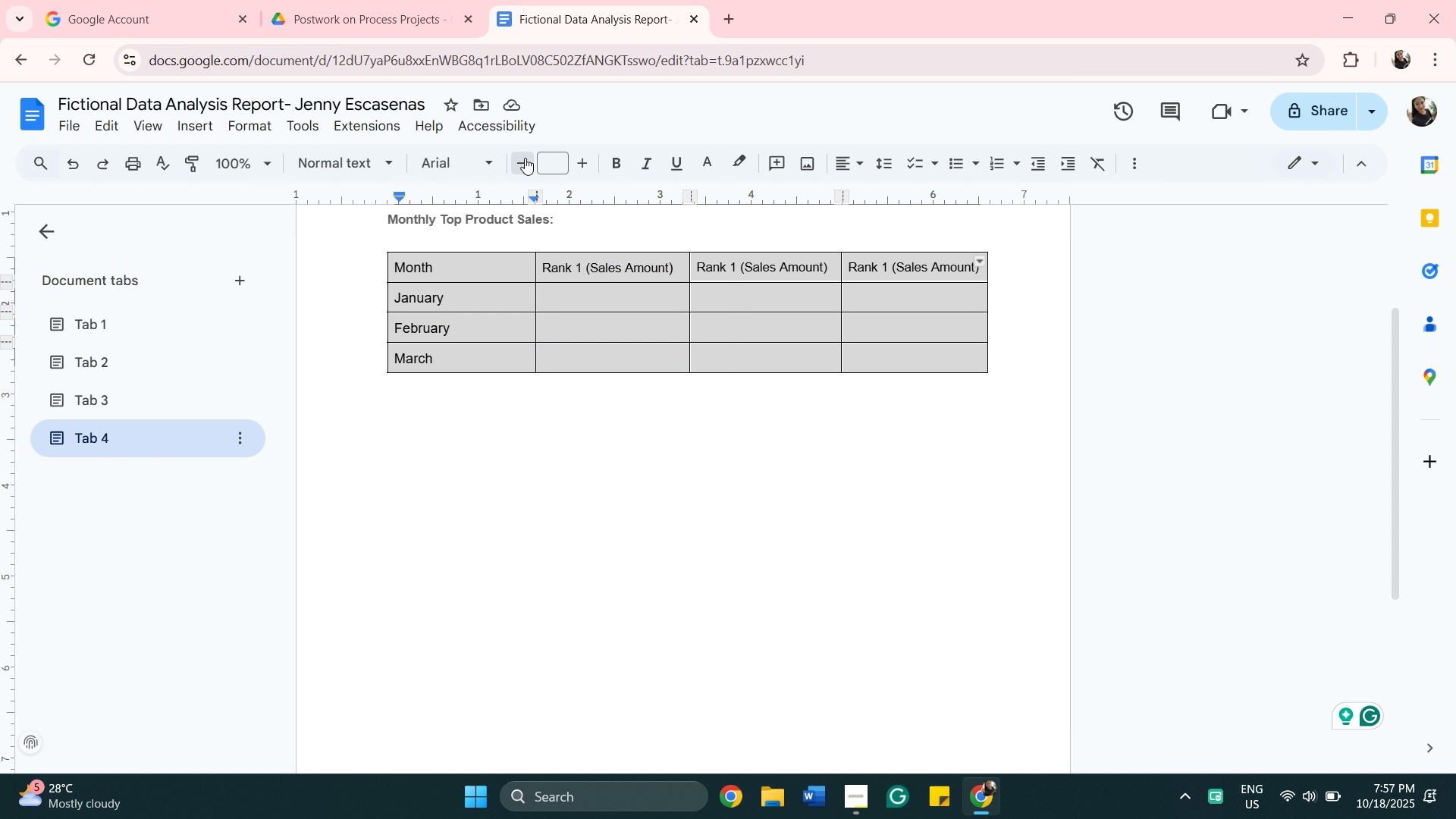 
left_click([554, 174])
 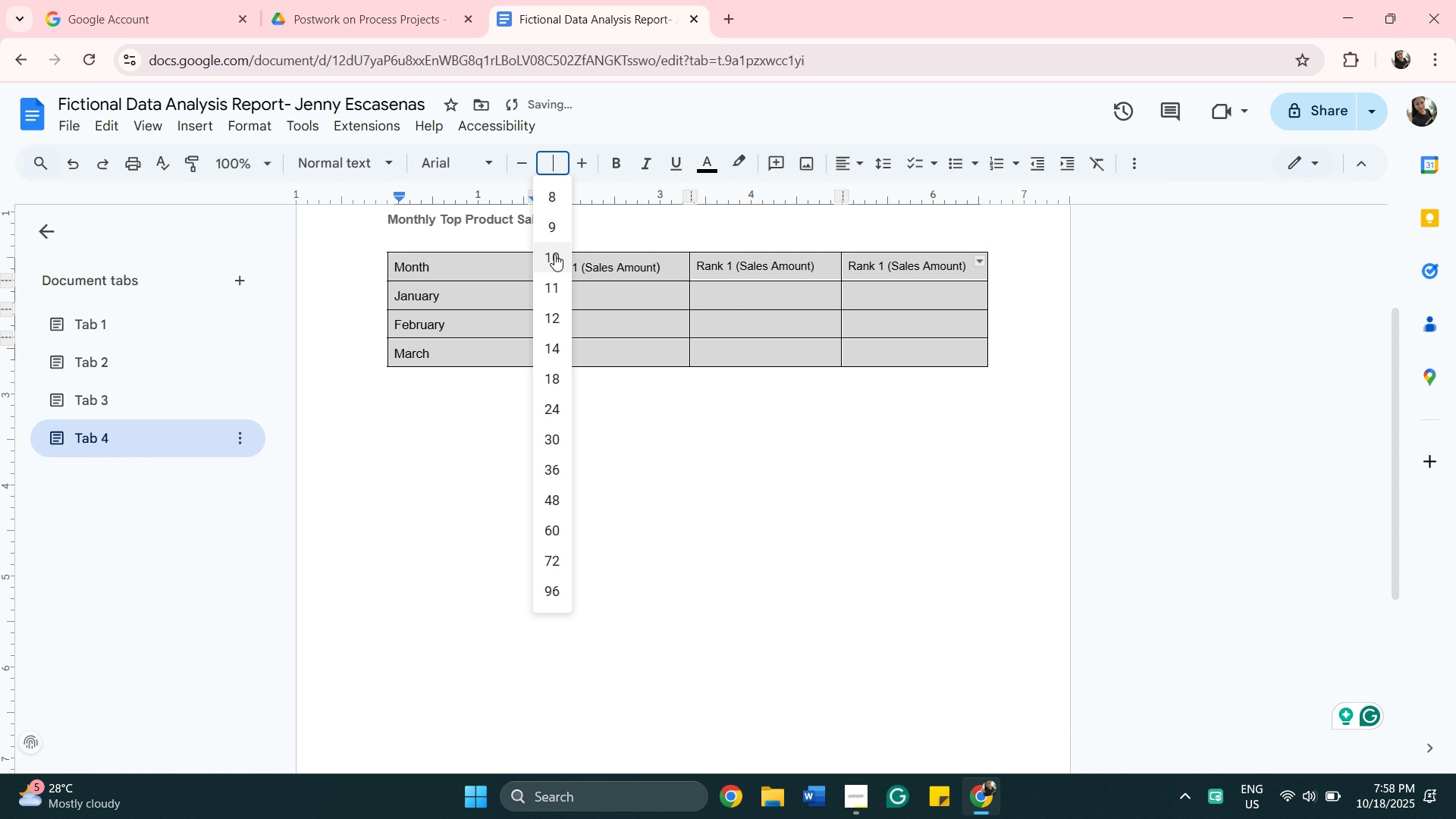 
left_click([554, 254])
 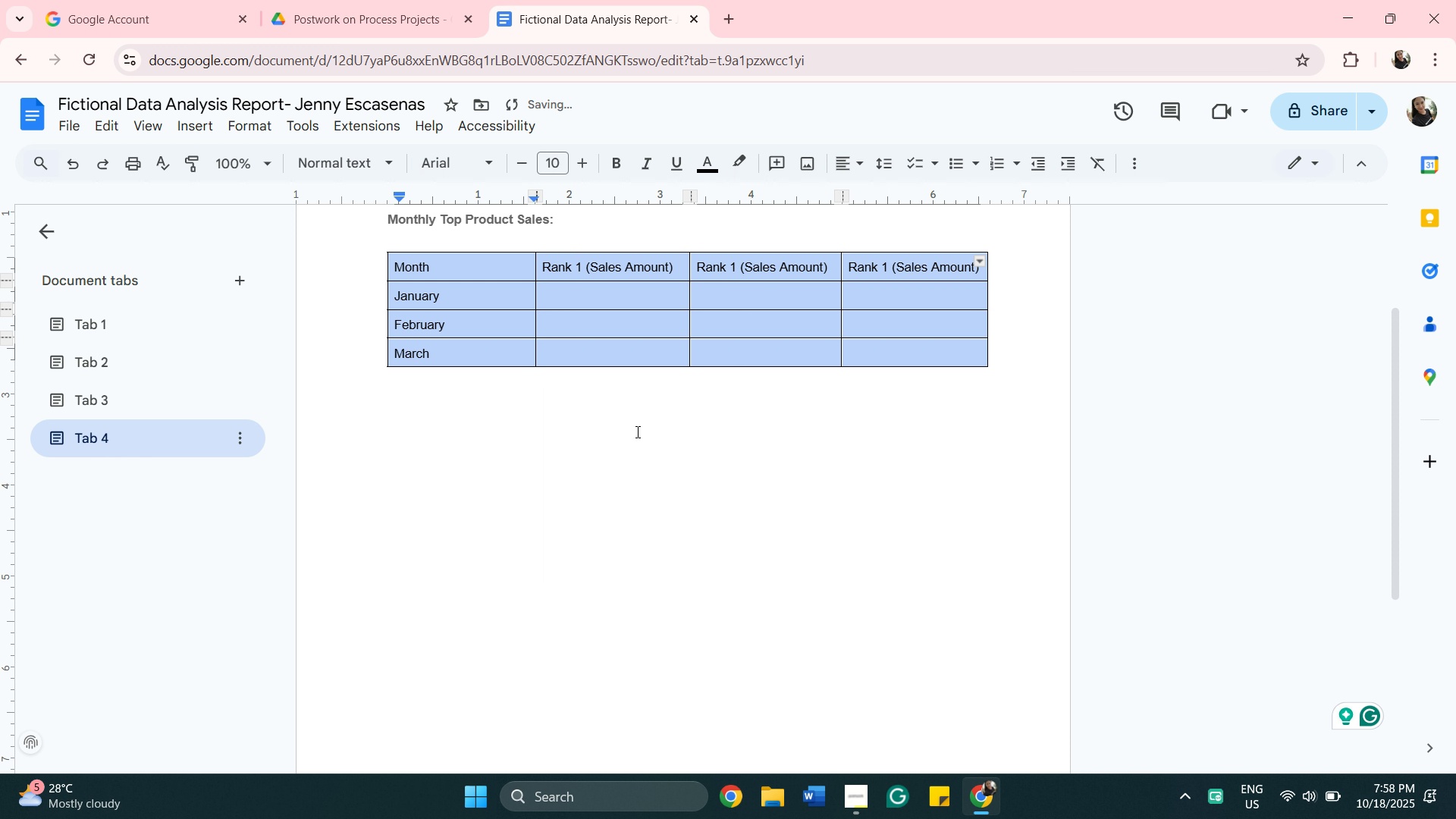 
left_click([642, 434])
 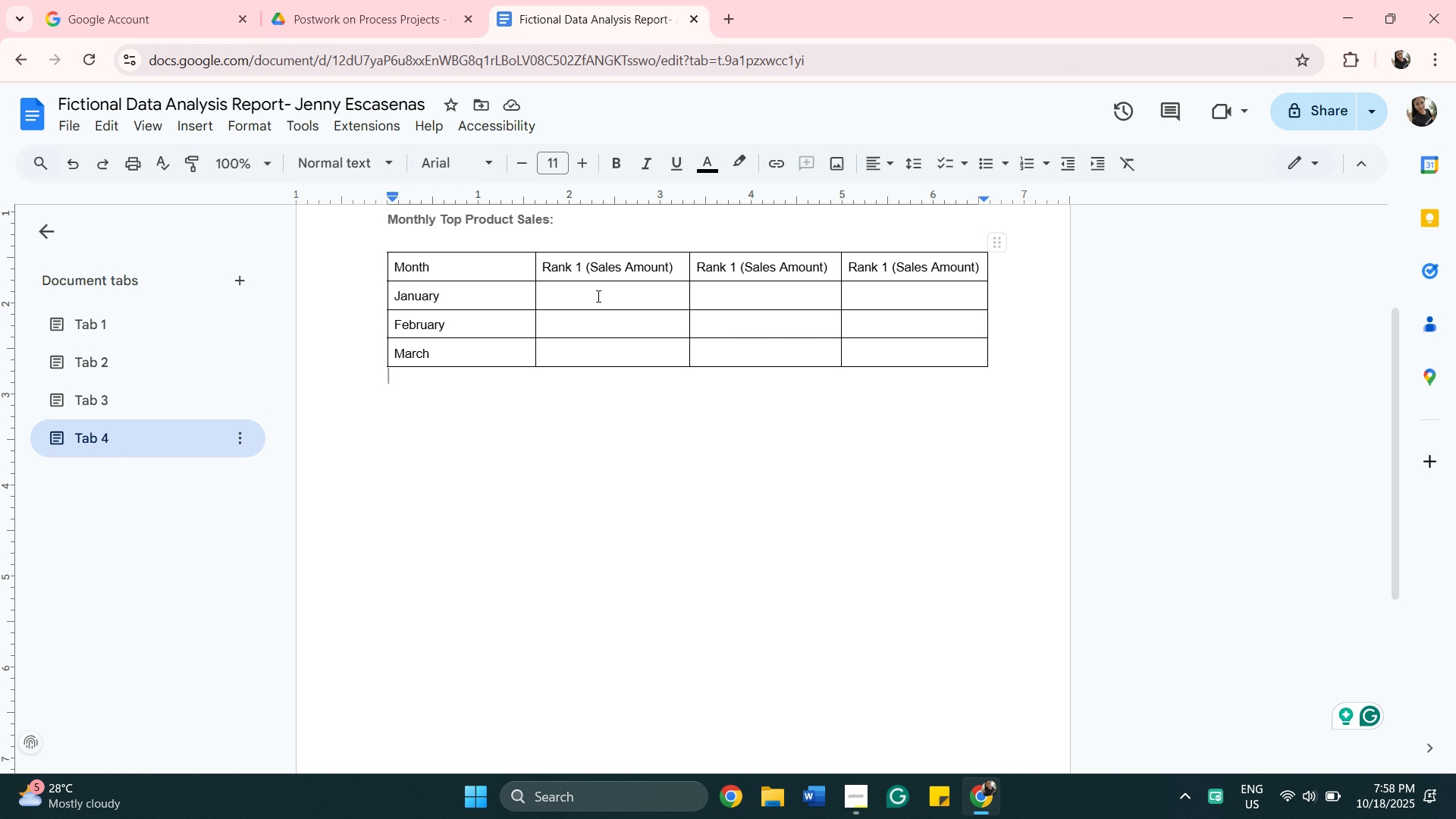 
wait(10.37)
 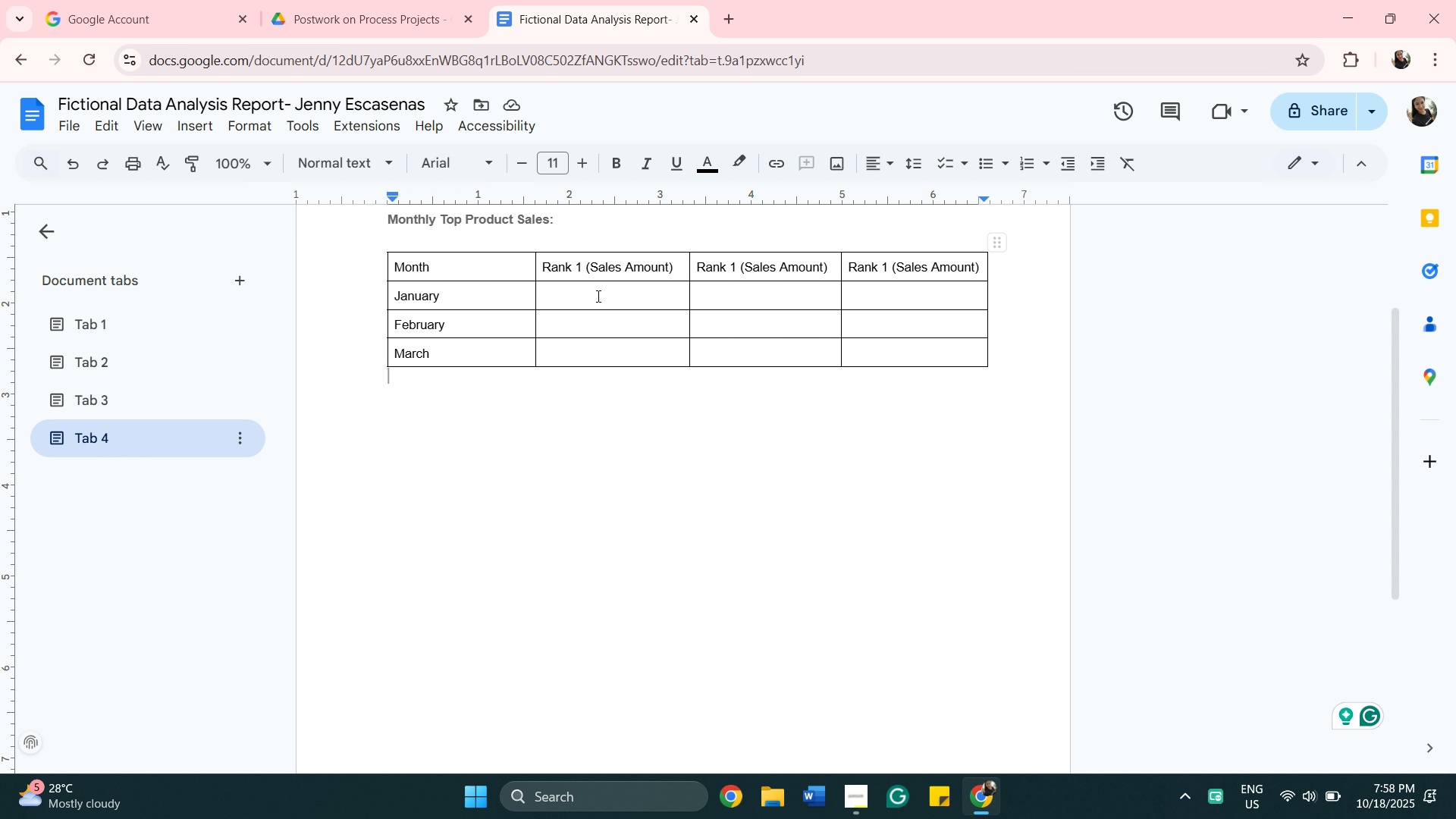 
left_click([590, 284])
 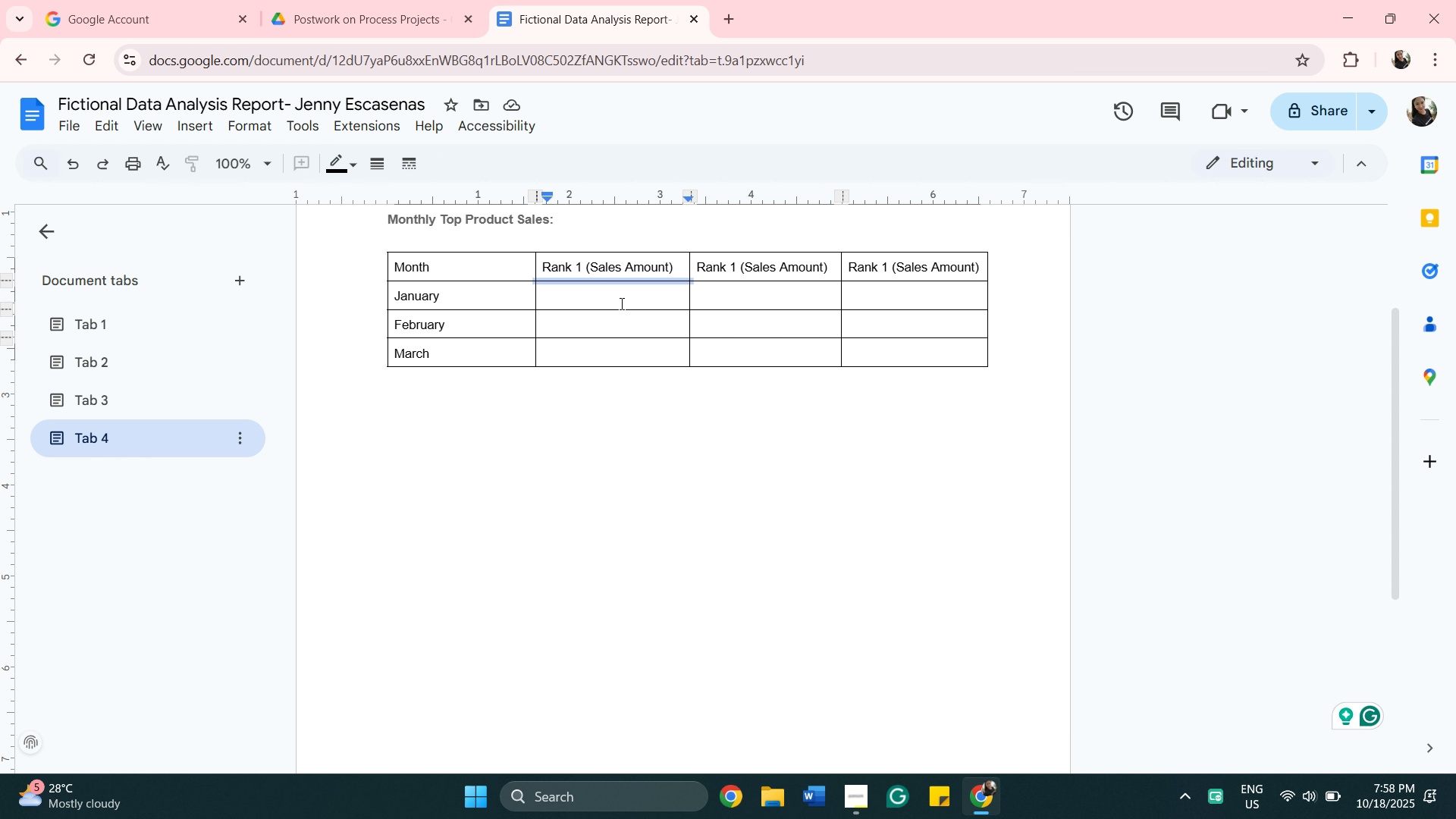 
left_click([620, 303])
 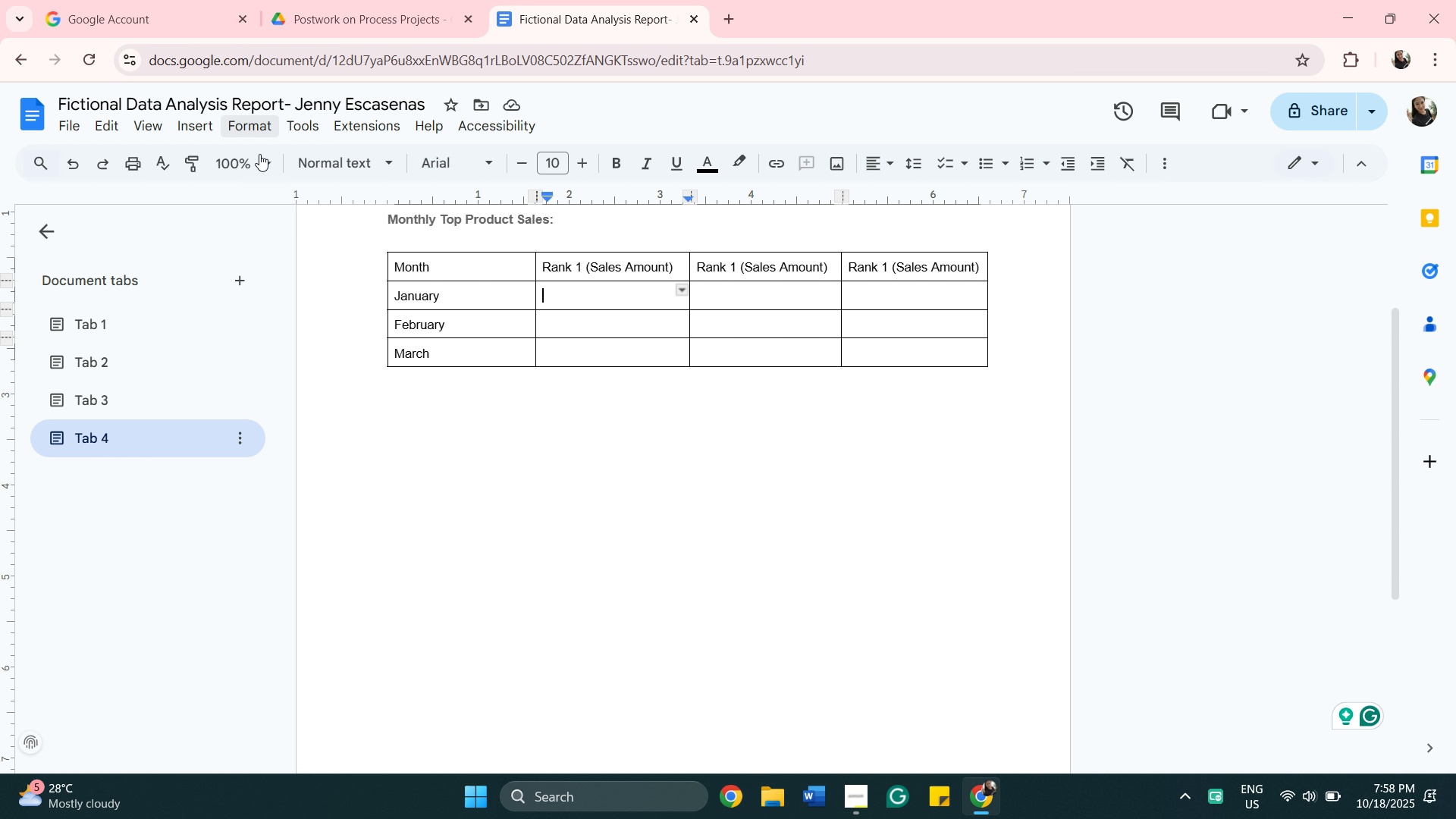 
wait(5.53)
 